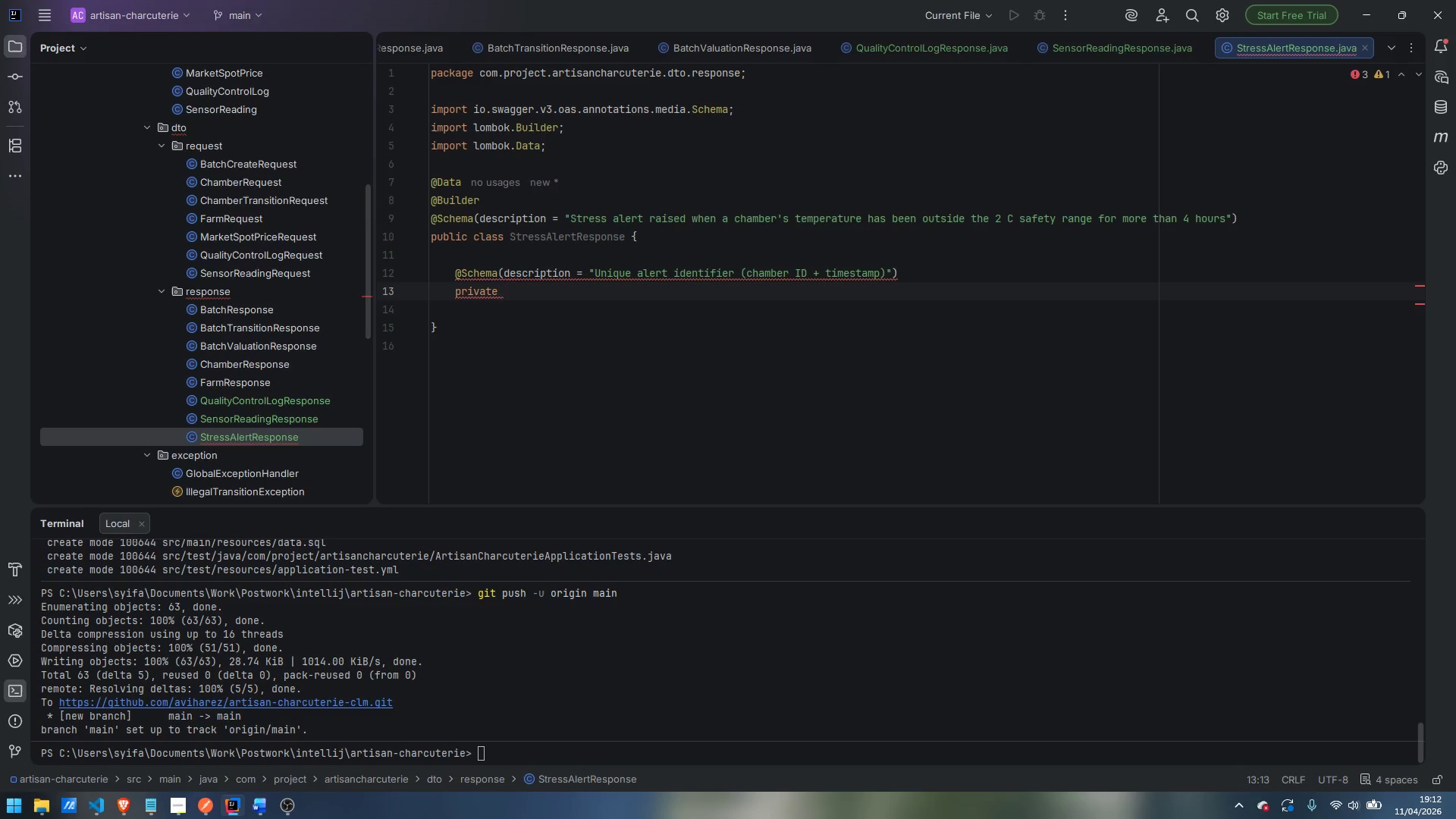 
wait(5.88)
 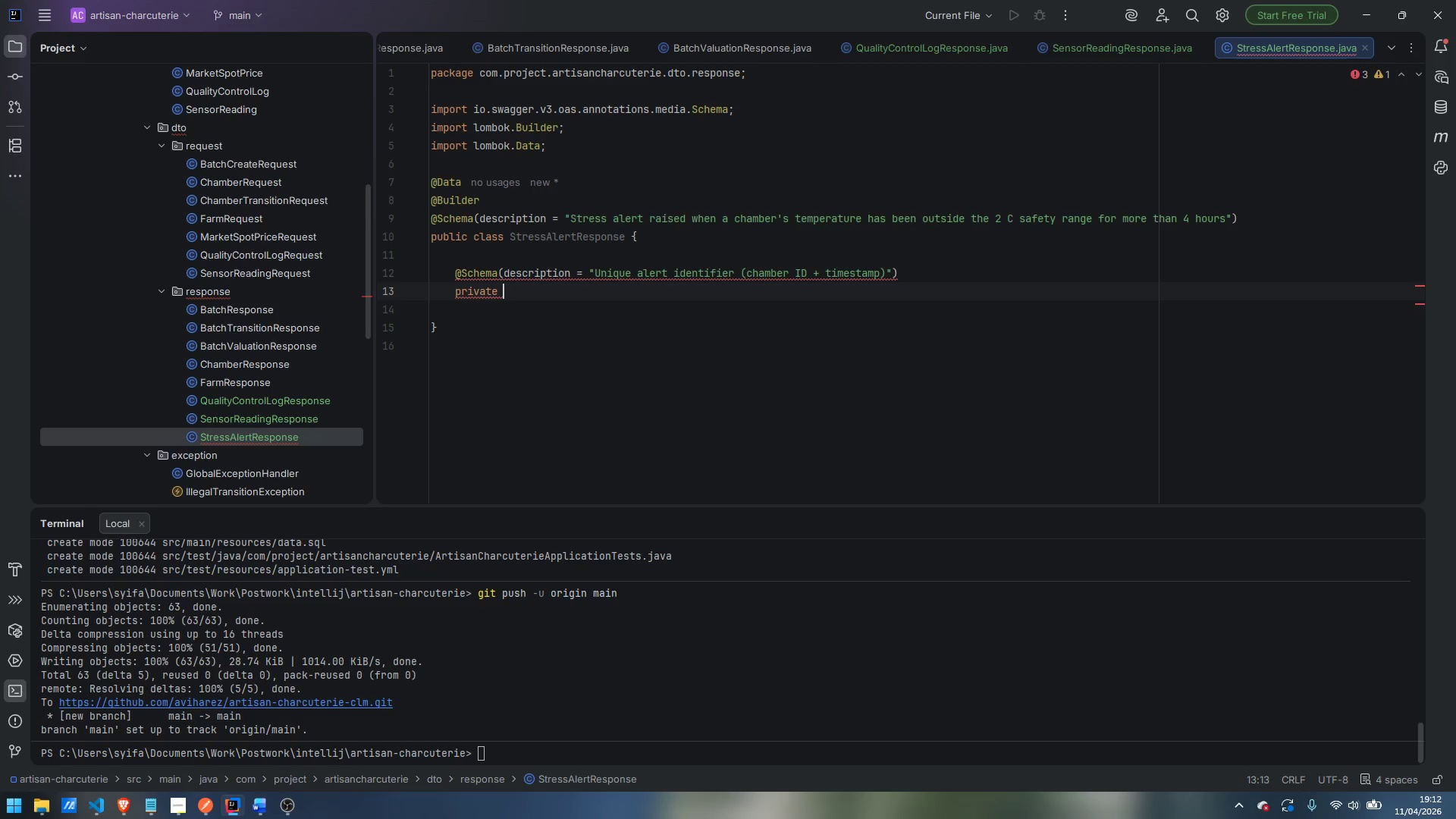 
type(String alertID)
key(Backspace)
type(d;)
 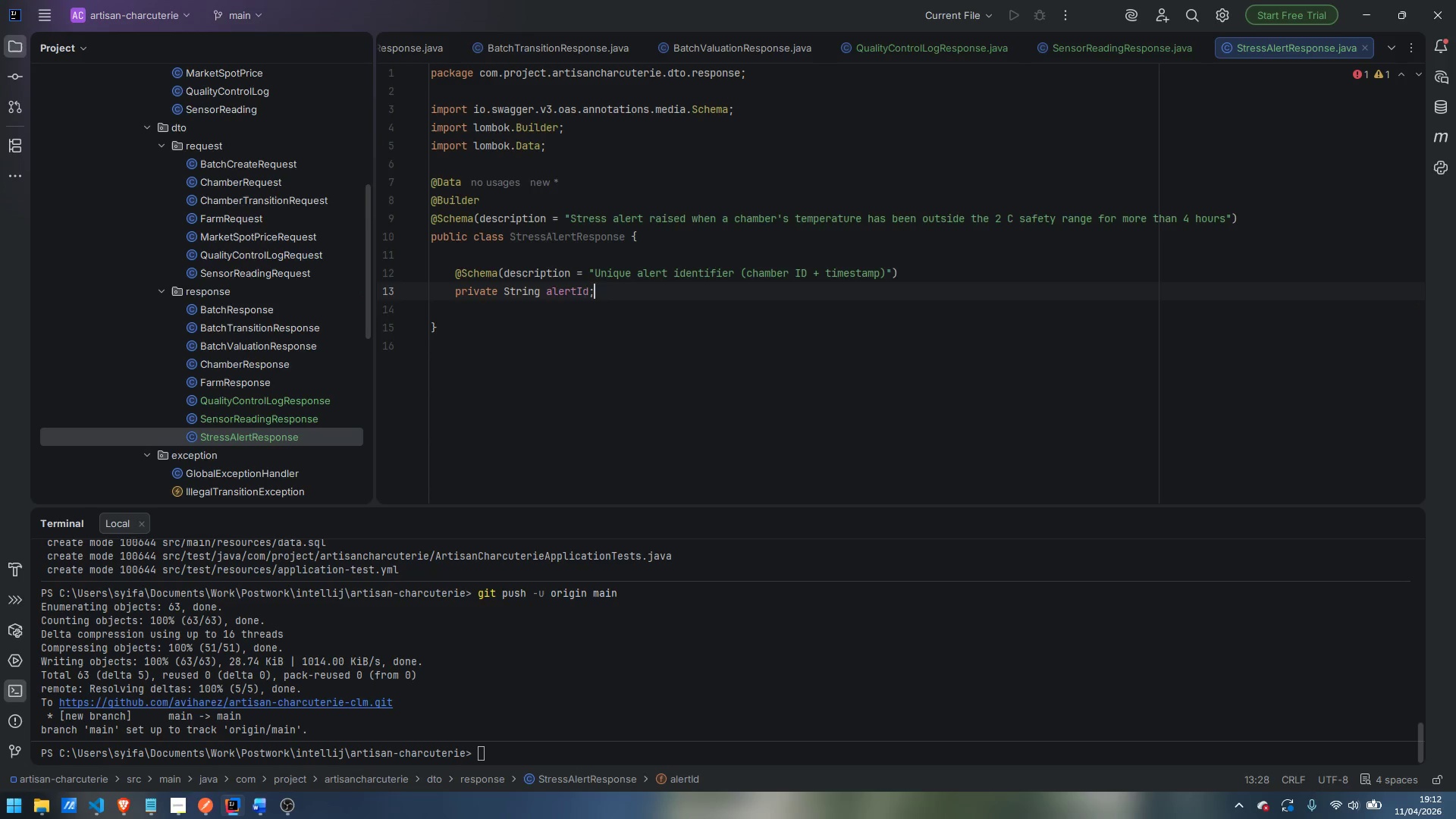 
key(Enter)
 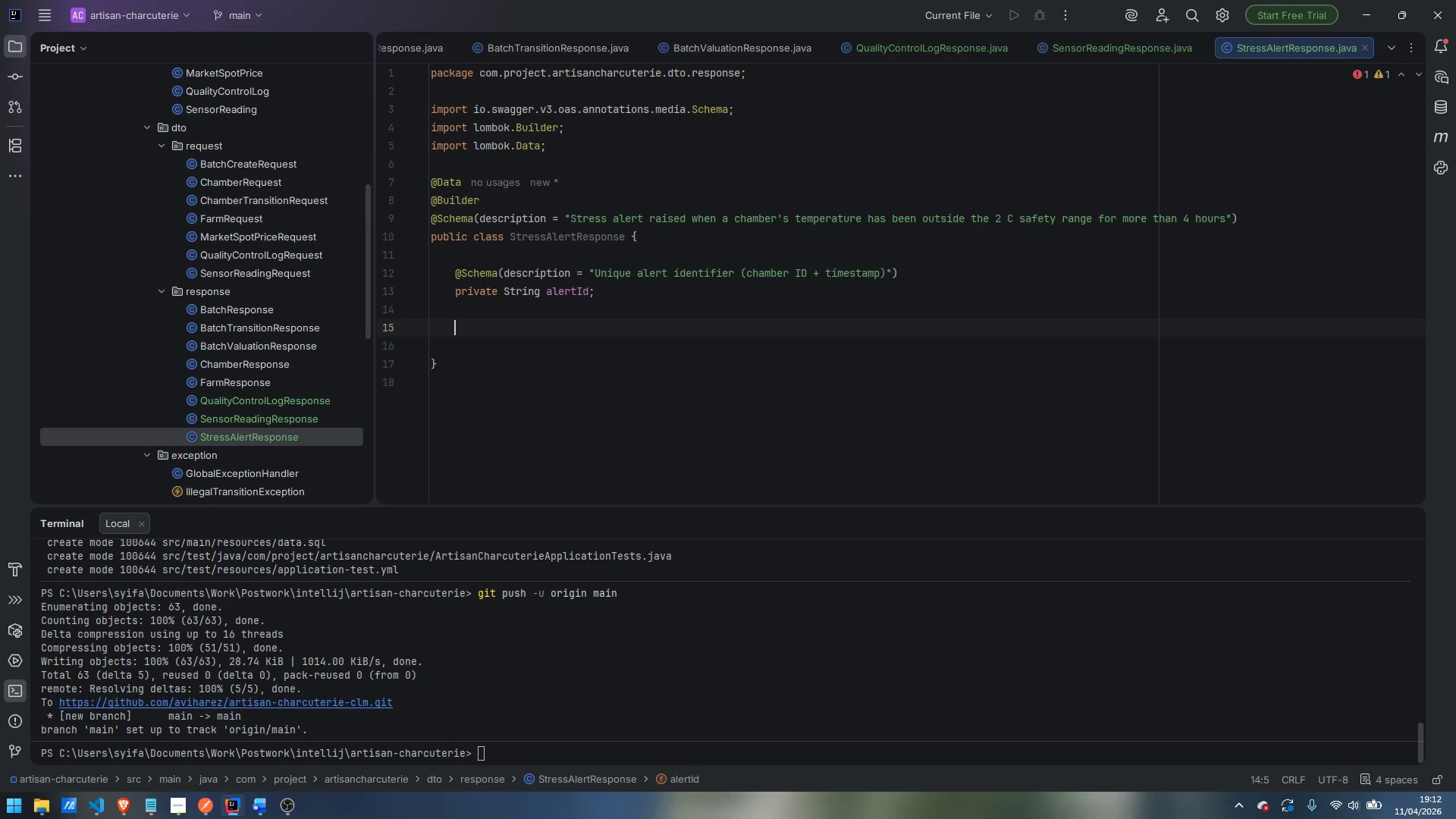 
key(Enter)
 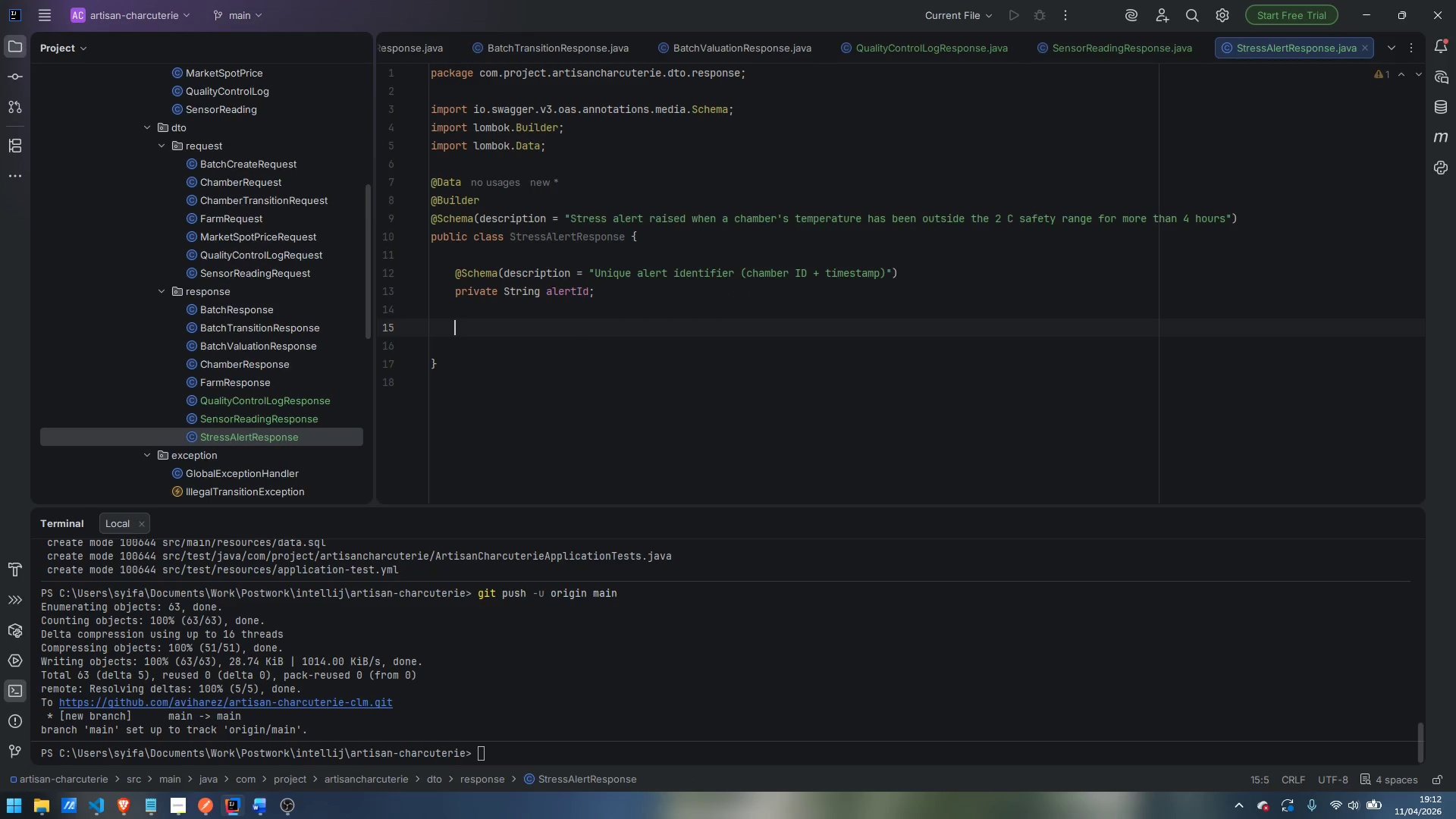 
hold_key(key=ShiftLeft, duration=0.97)
 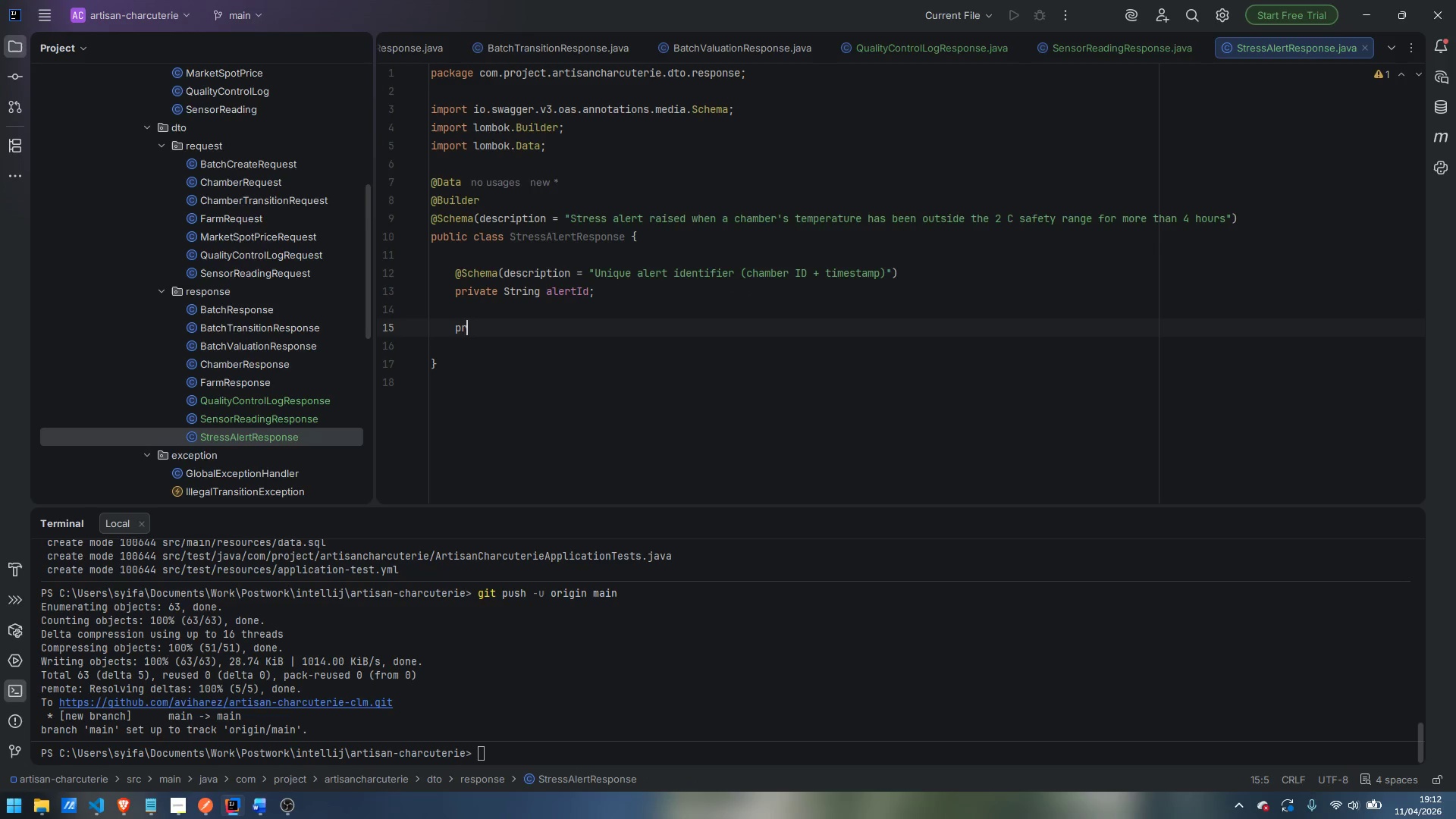 
type(private Long cam)
key(Backspace)
key(Backspace)
type(hamberId;)
 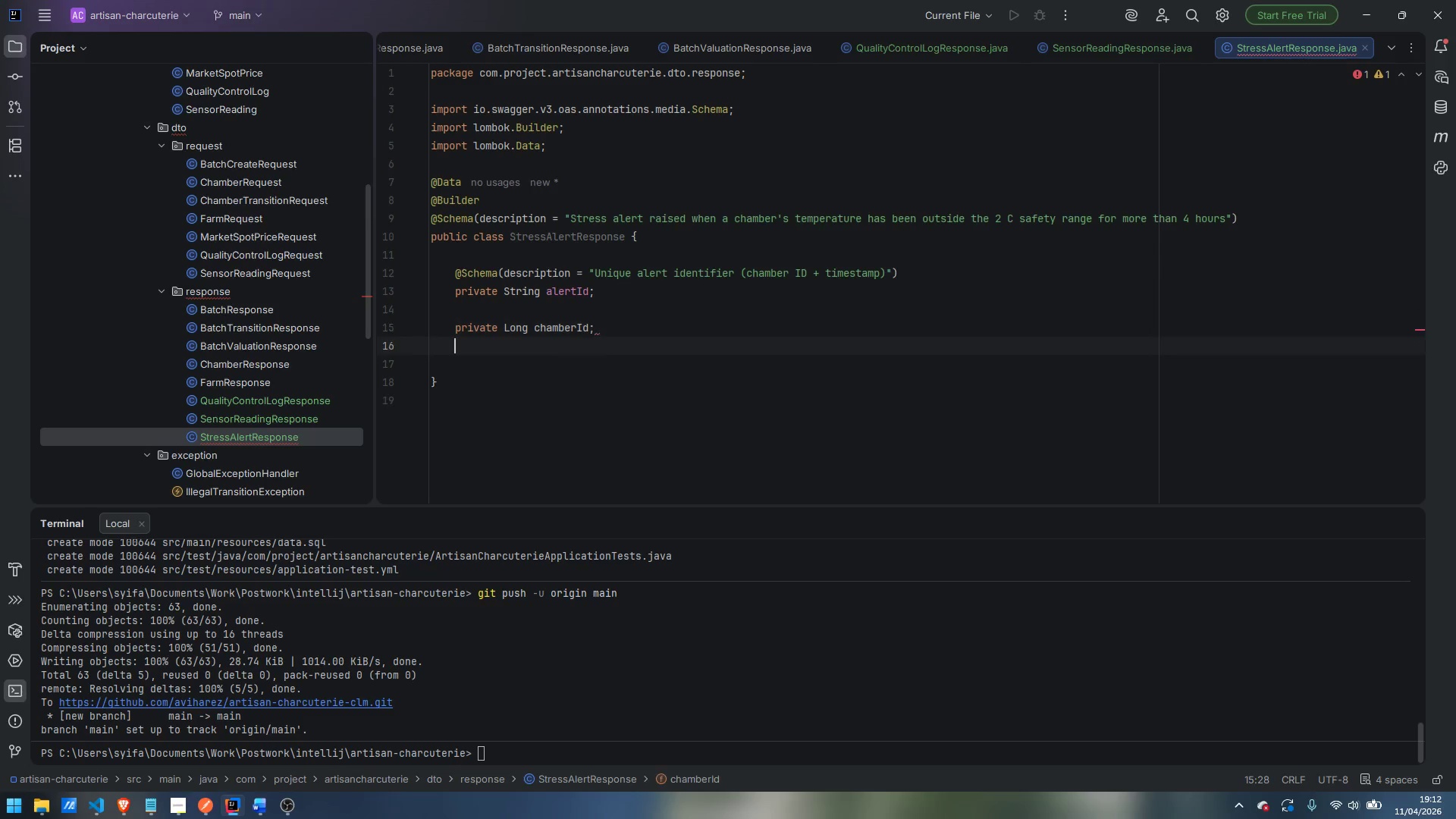 
key(Enter)
 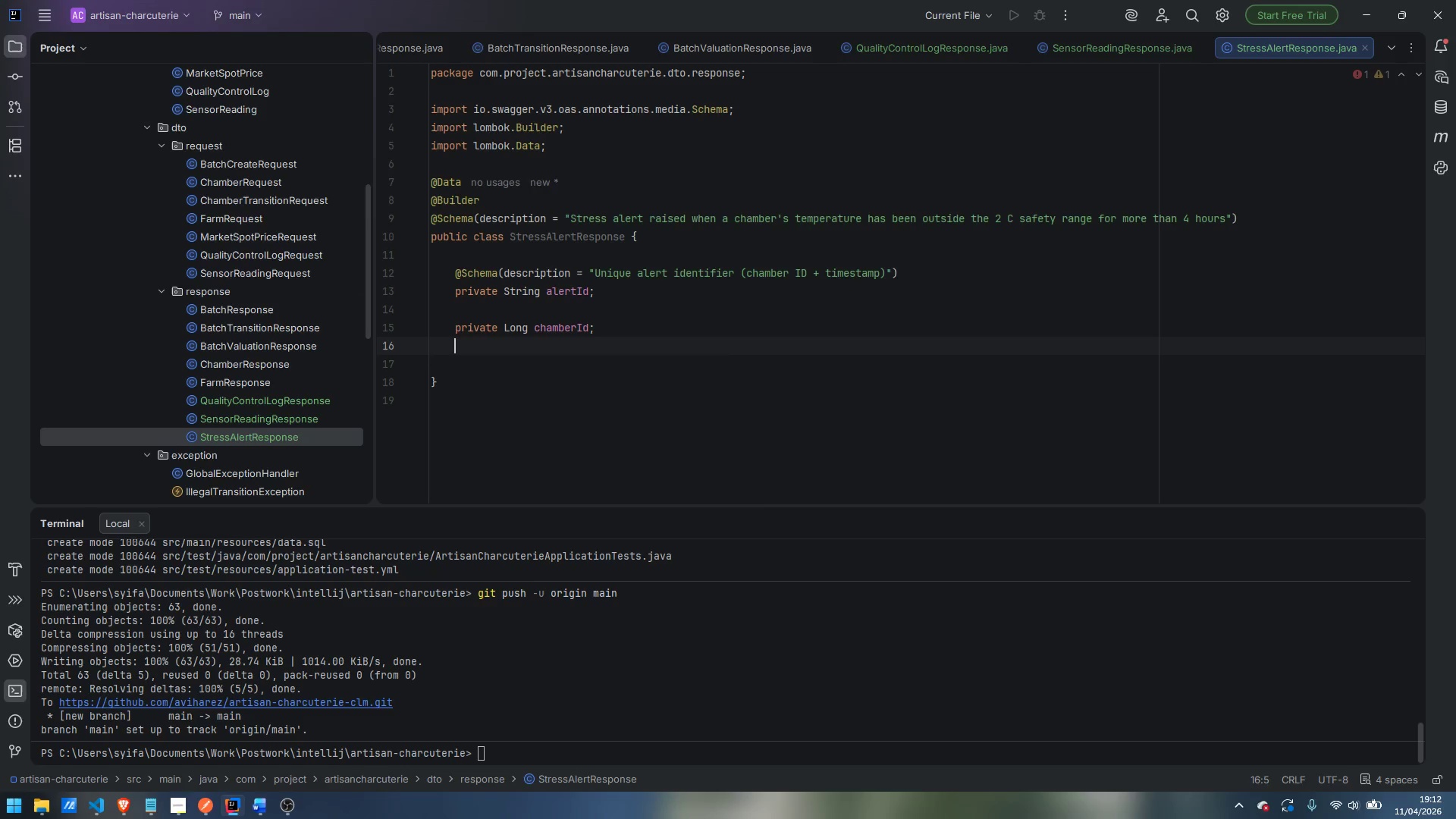 
type(private String chamberName;)
 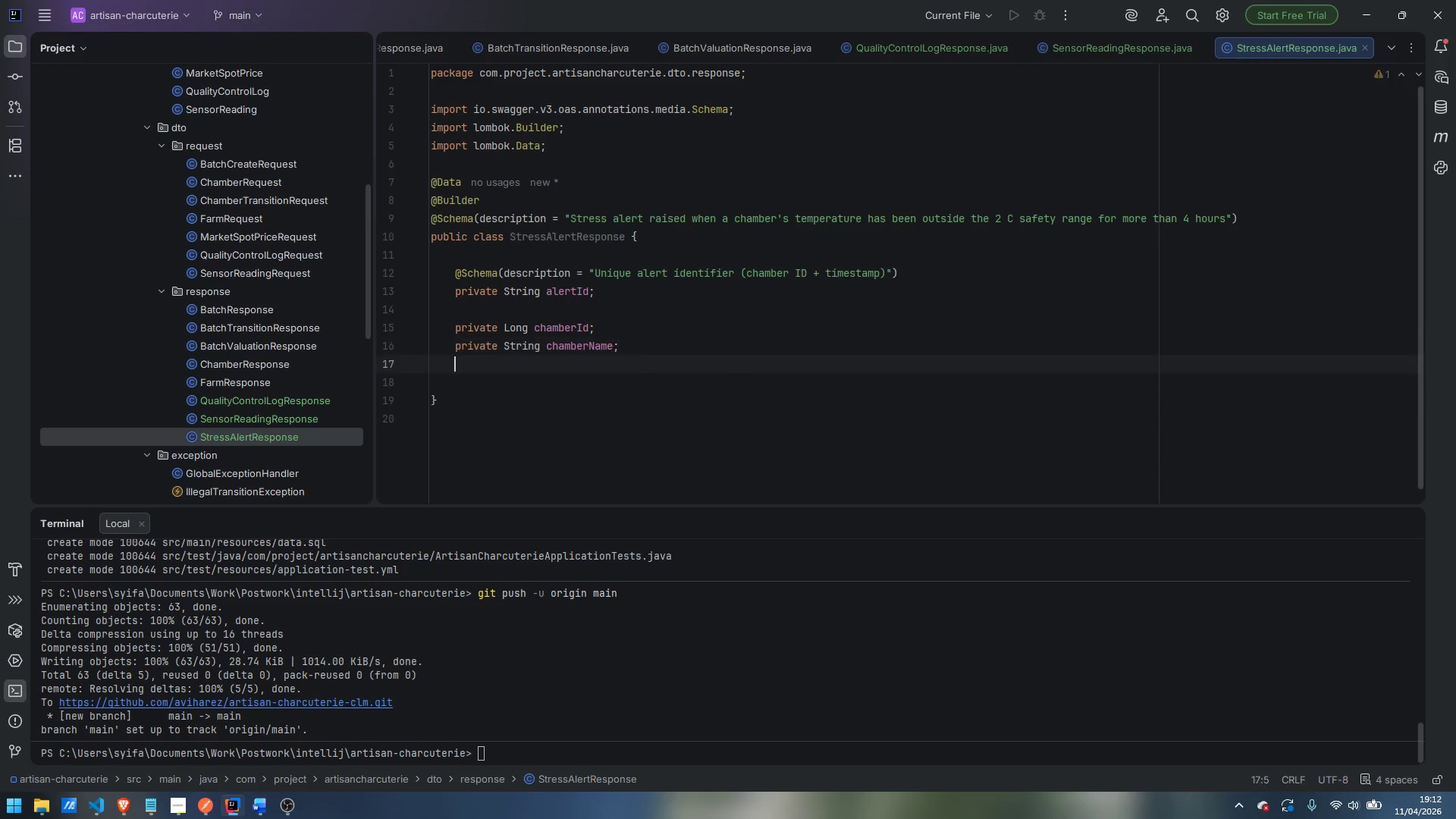 
 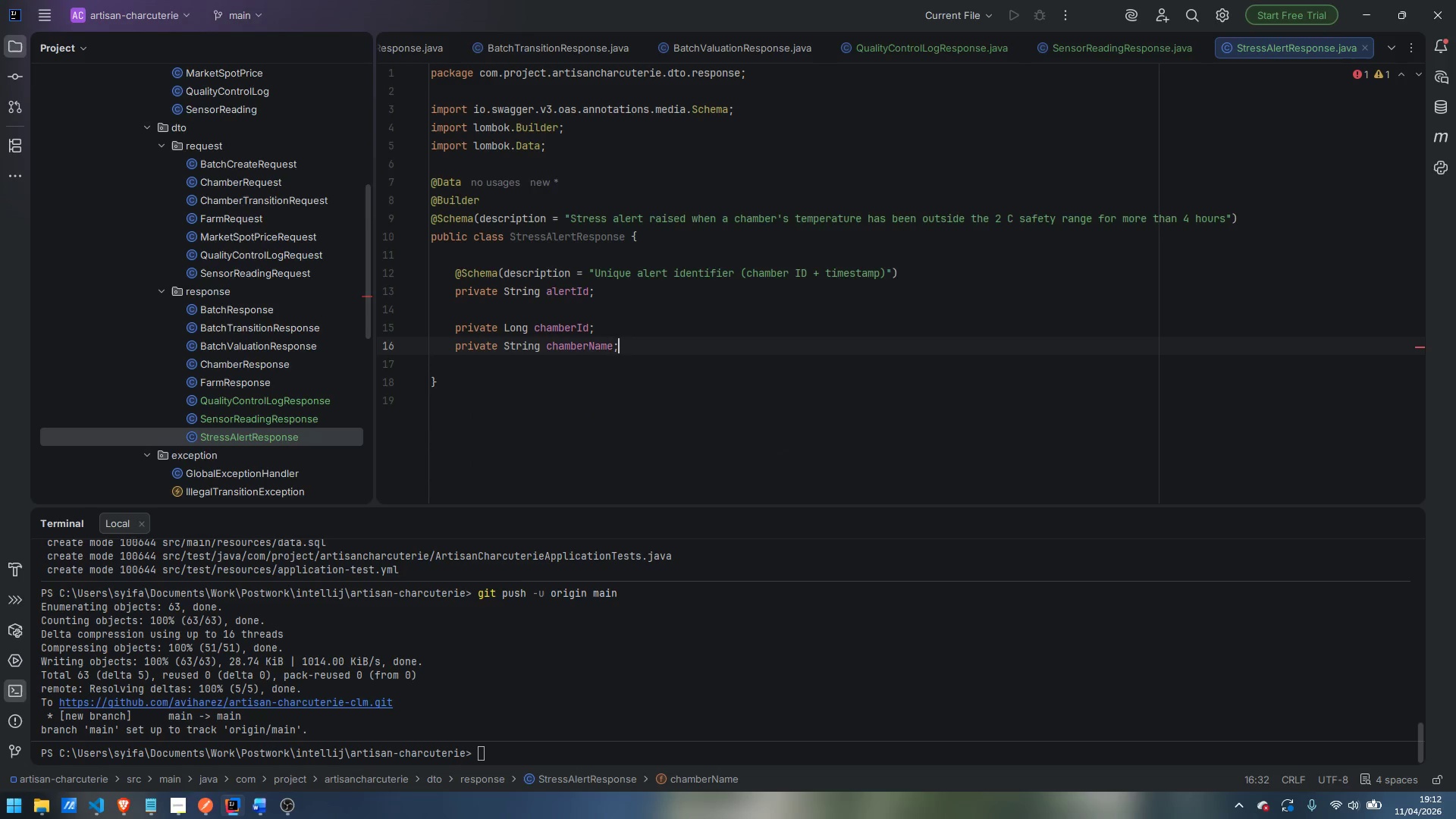 
key(Enter)
 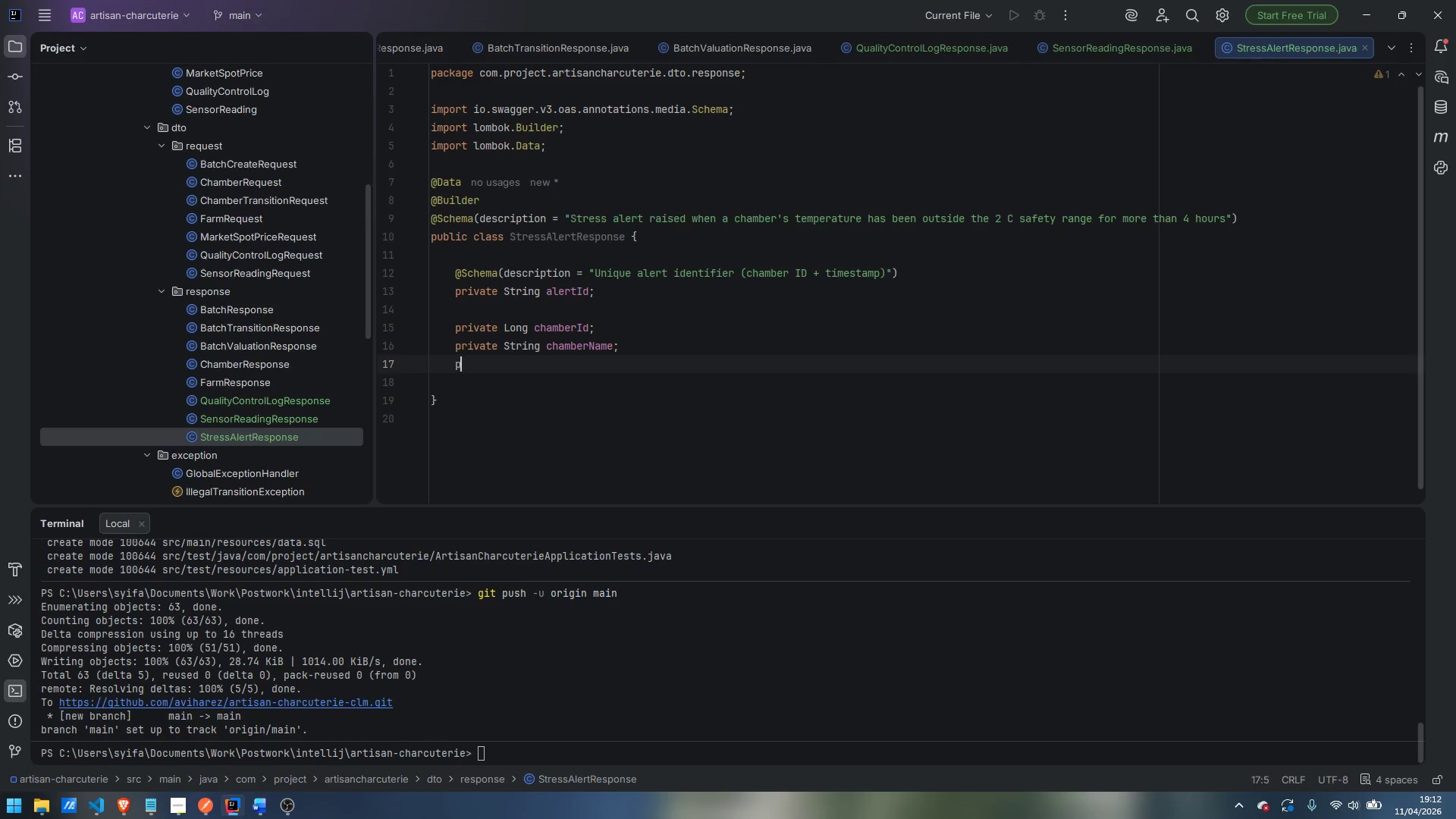 
type(private ChamberType)
 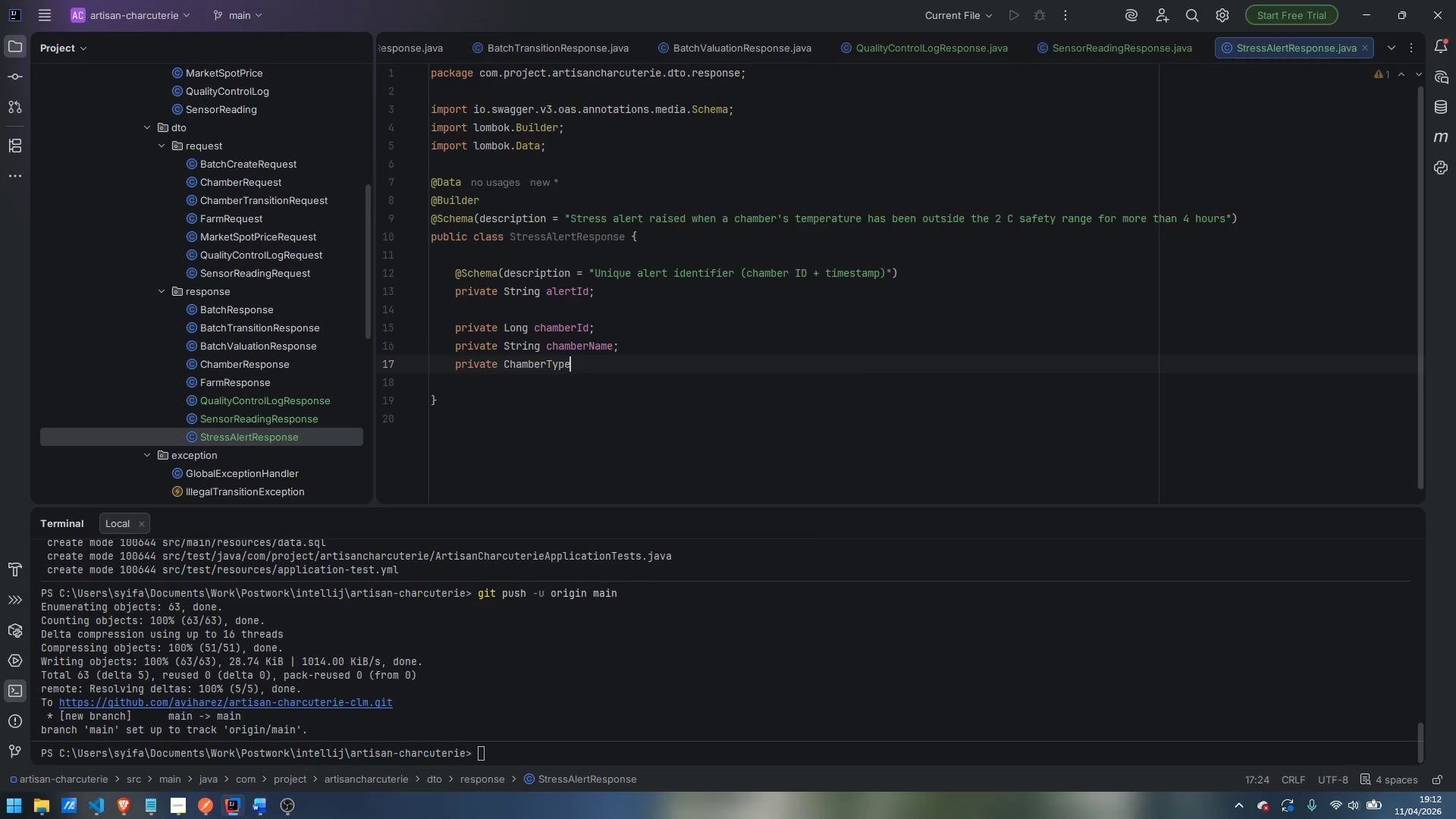 
key(Enter)
 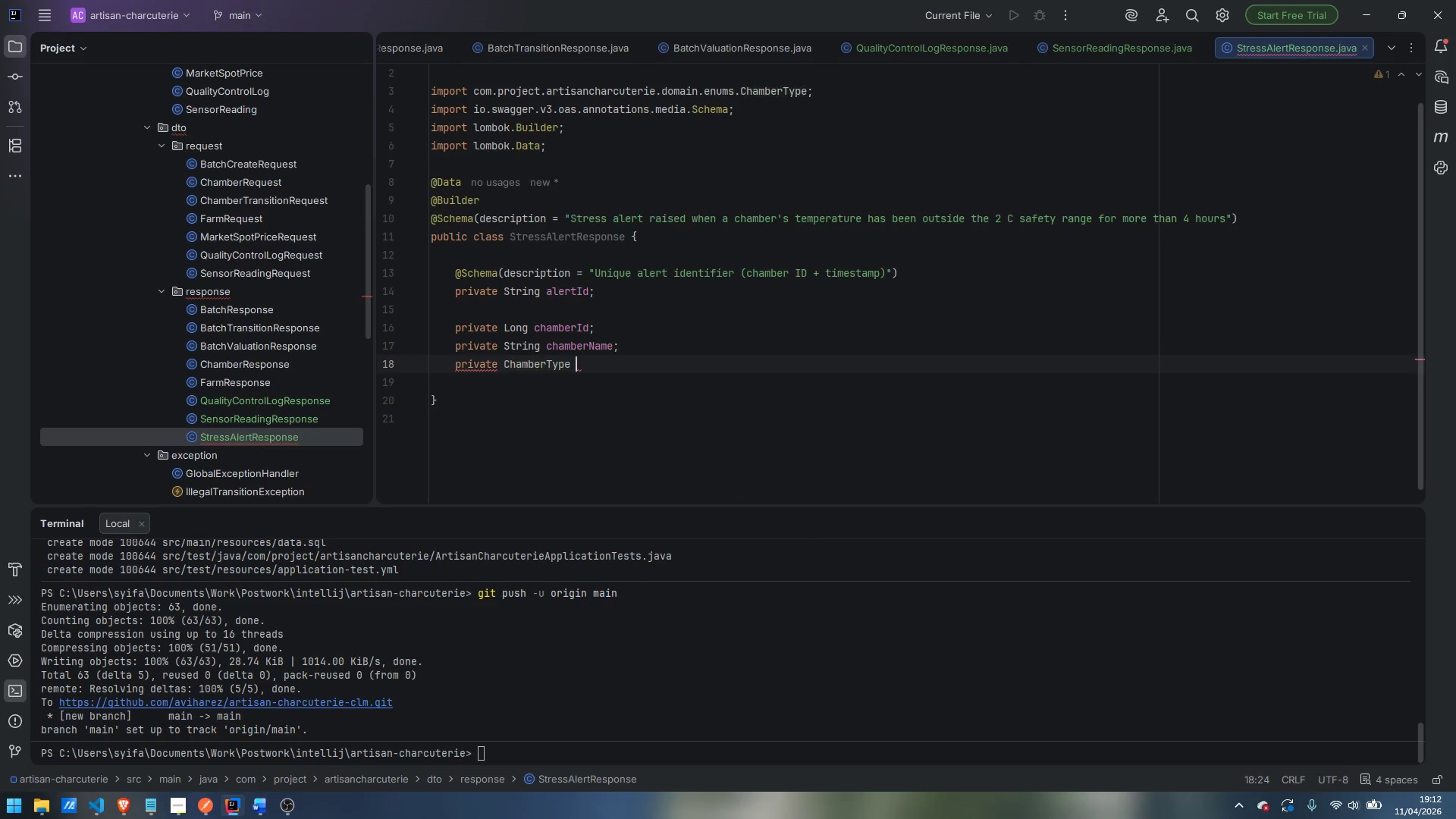 
type( chamberType;)
 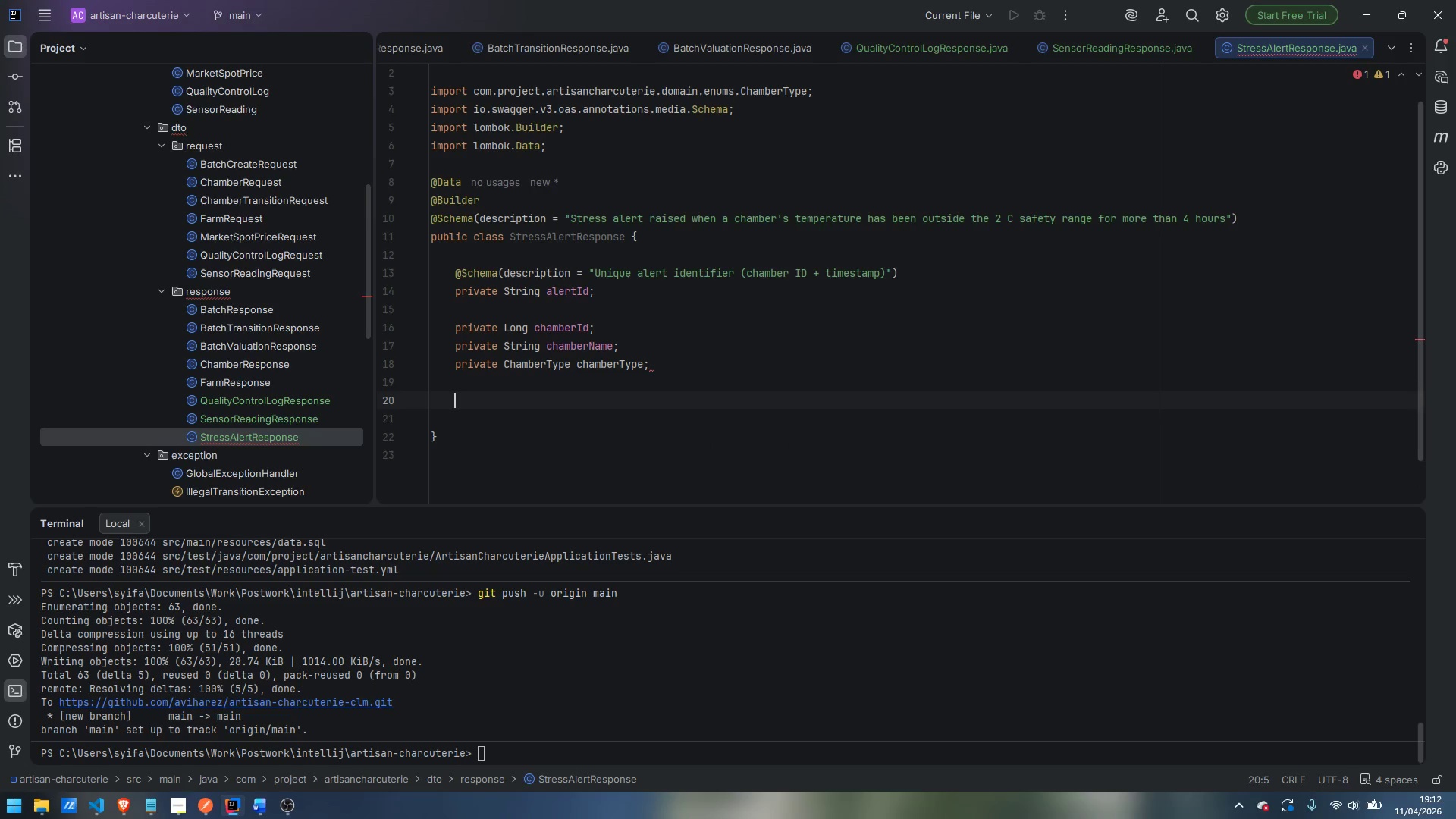 
 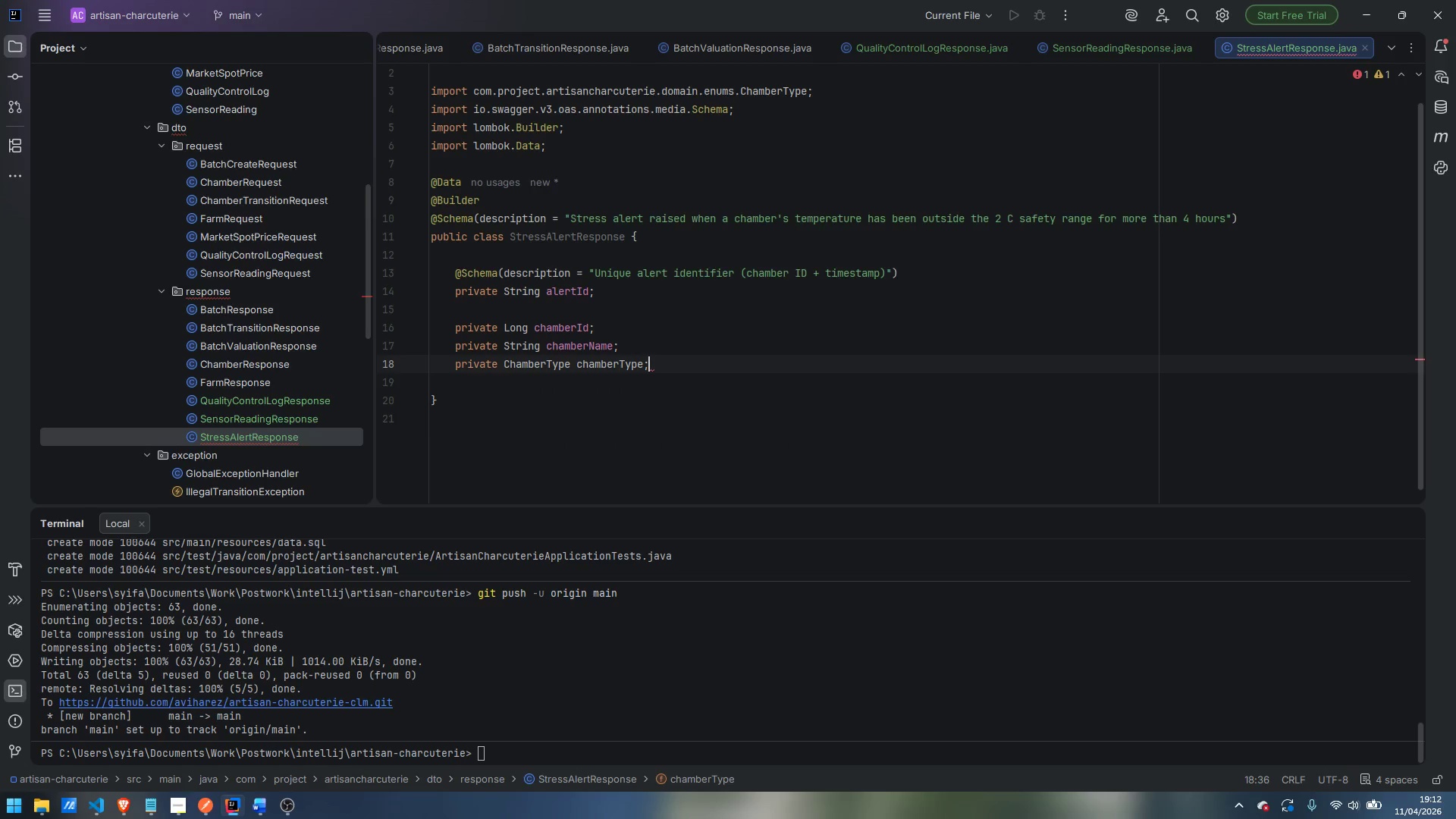 
key(Enter)
 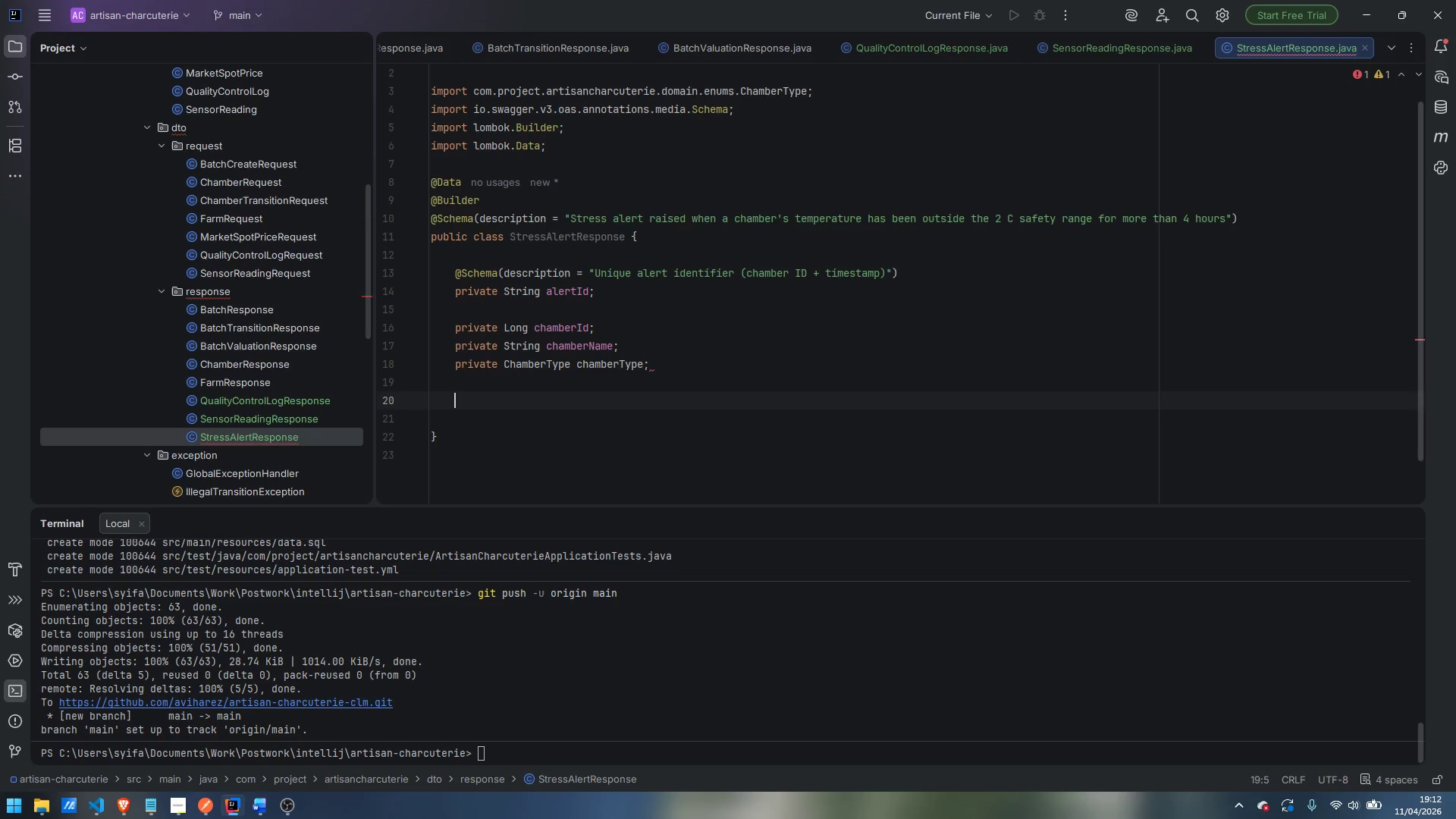 
key(Enter)
 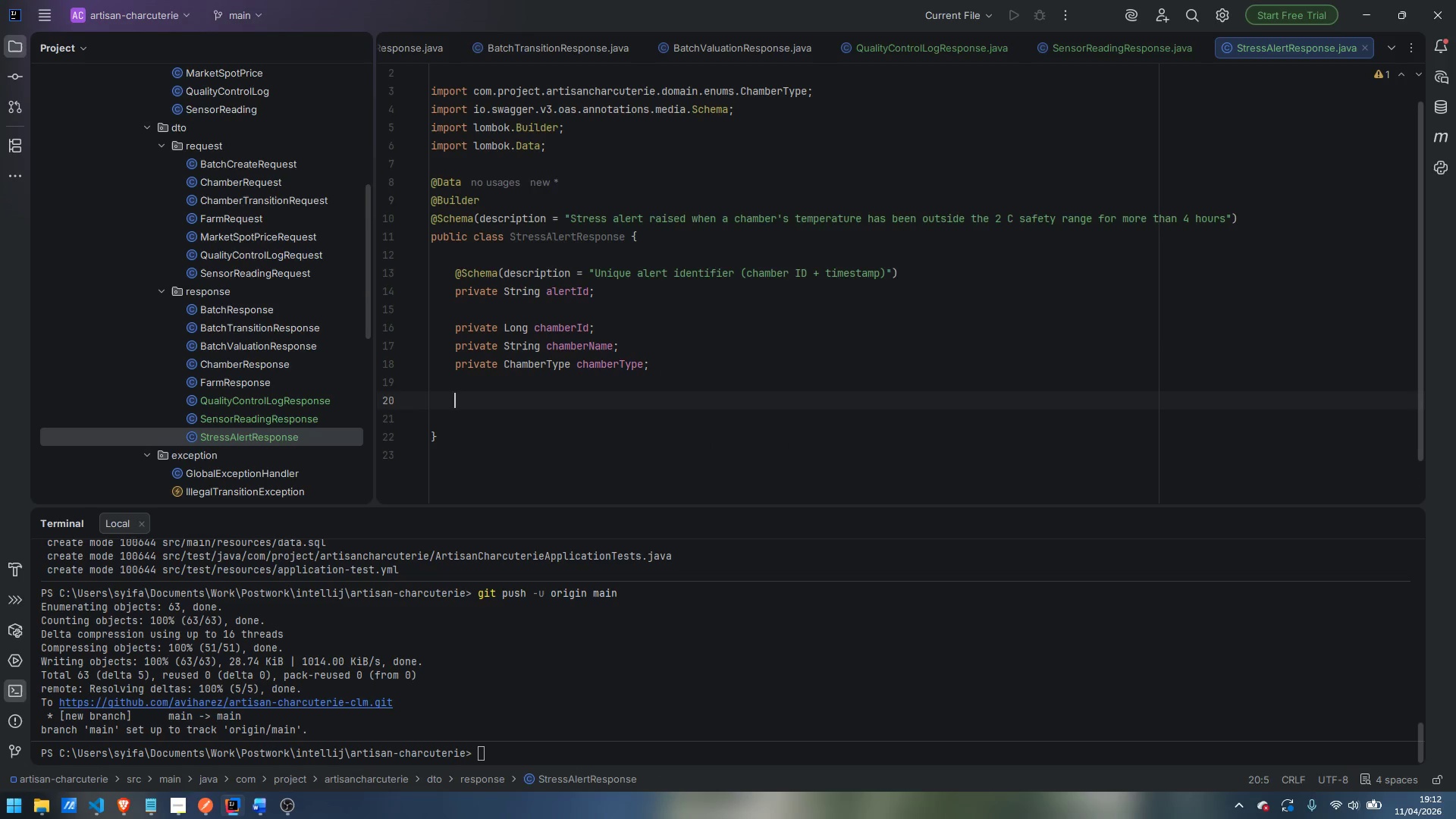 
type(@Schema)
 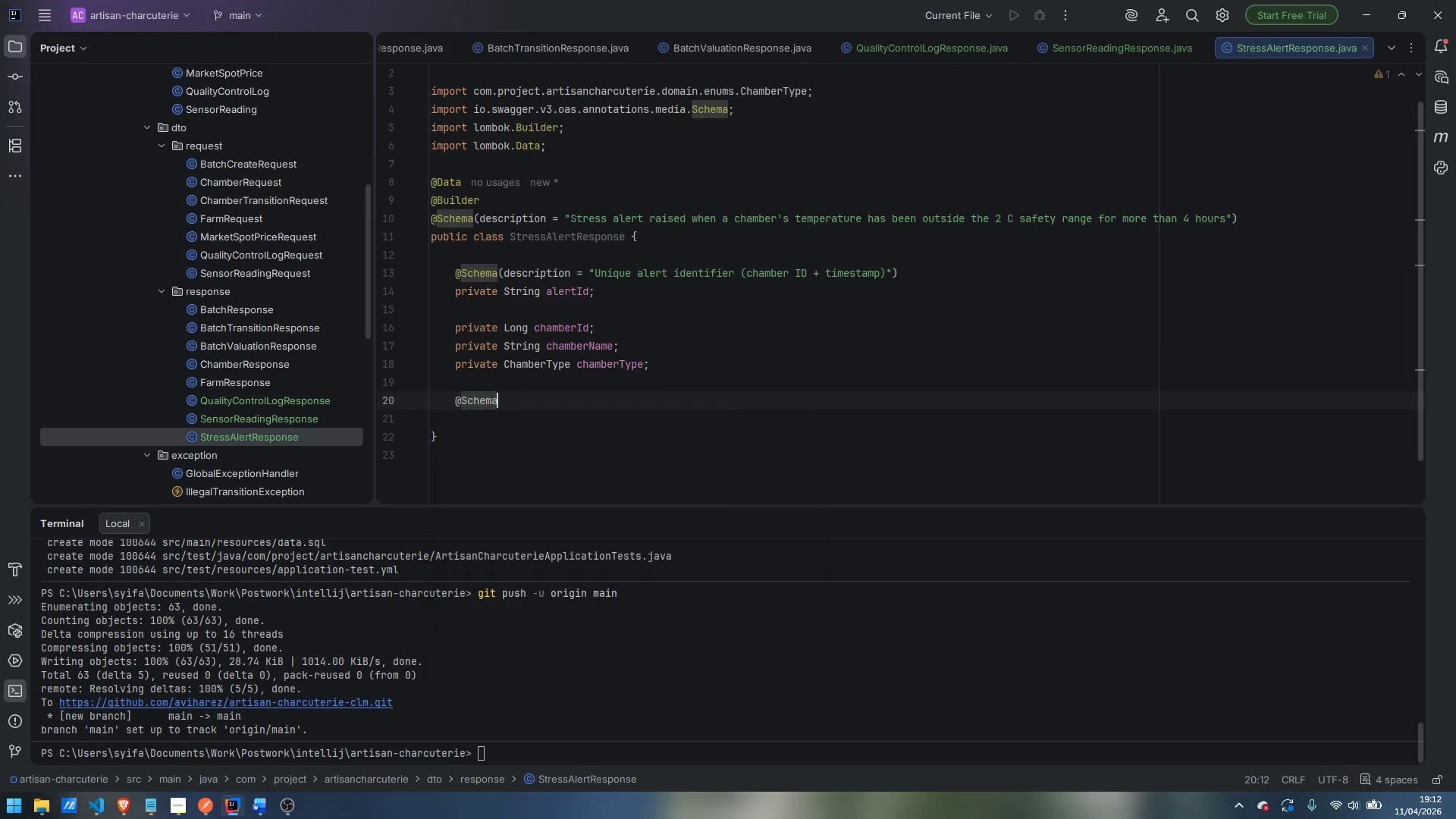 
key(Enter)
 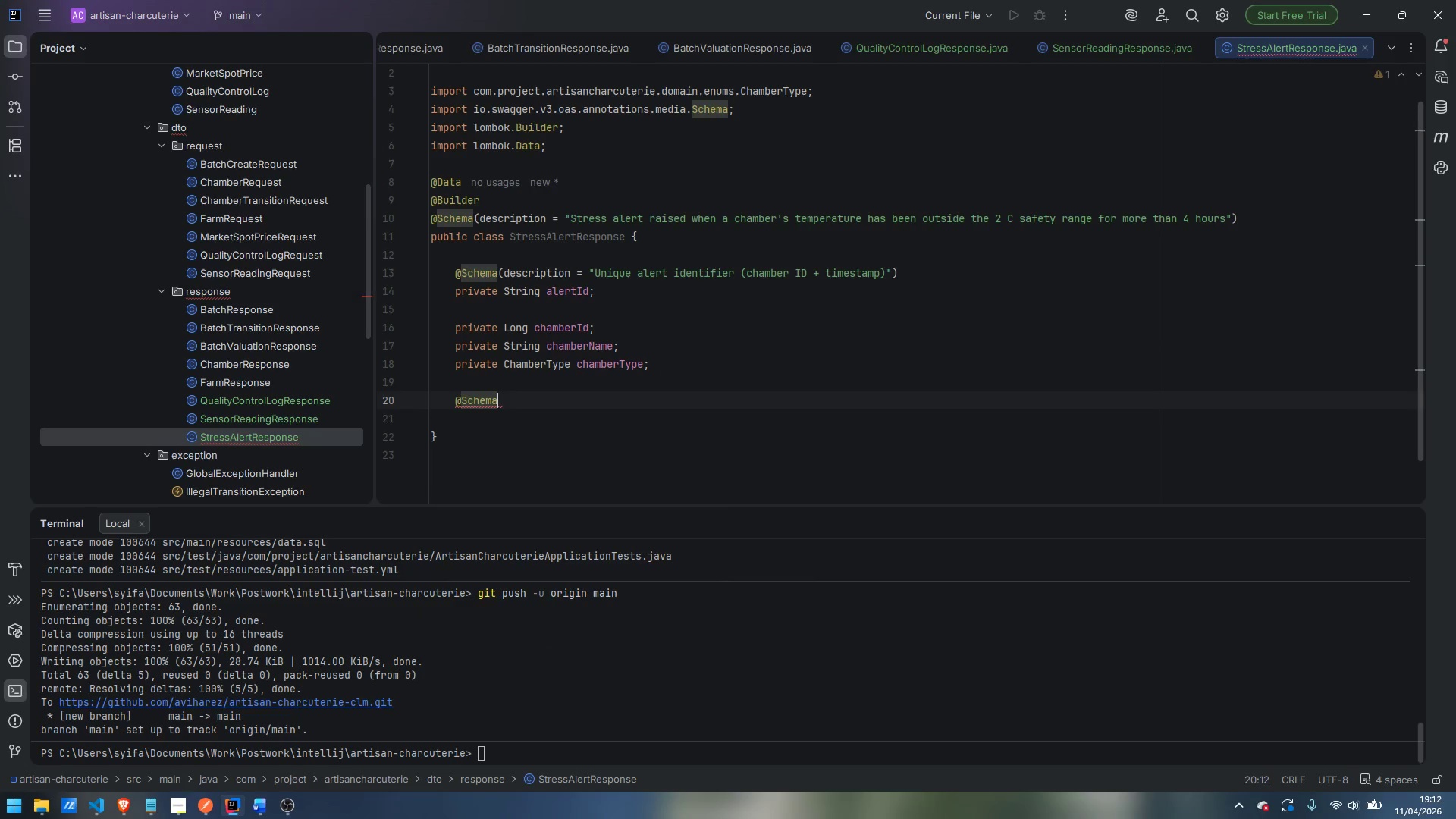 
type((description)
 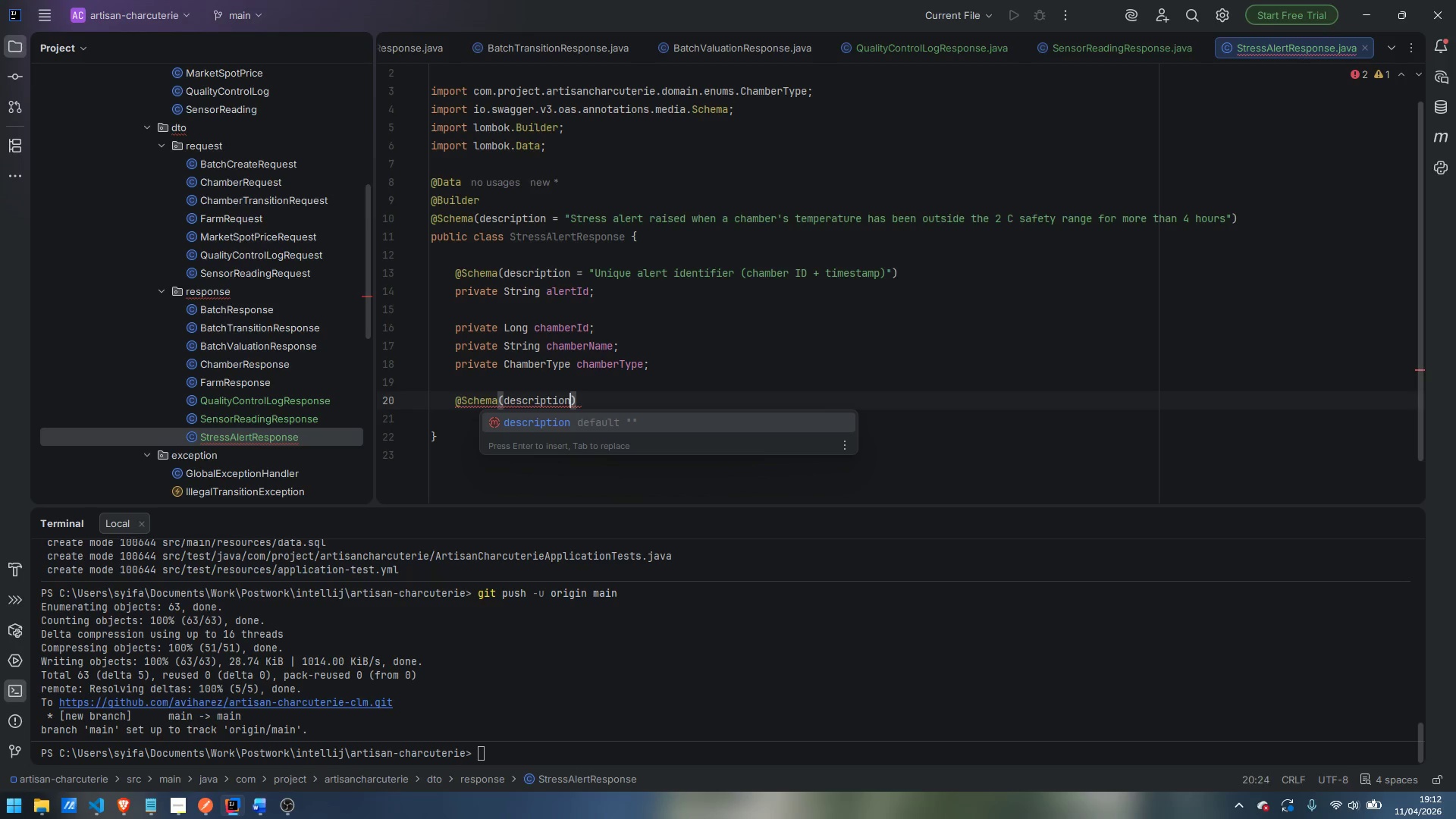 
hold_key(key=ShiftLeft, duration=0.31)
 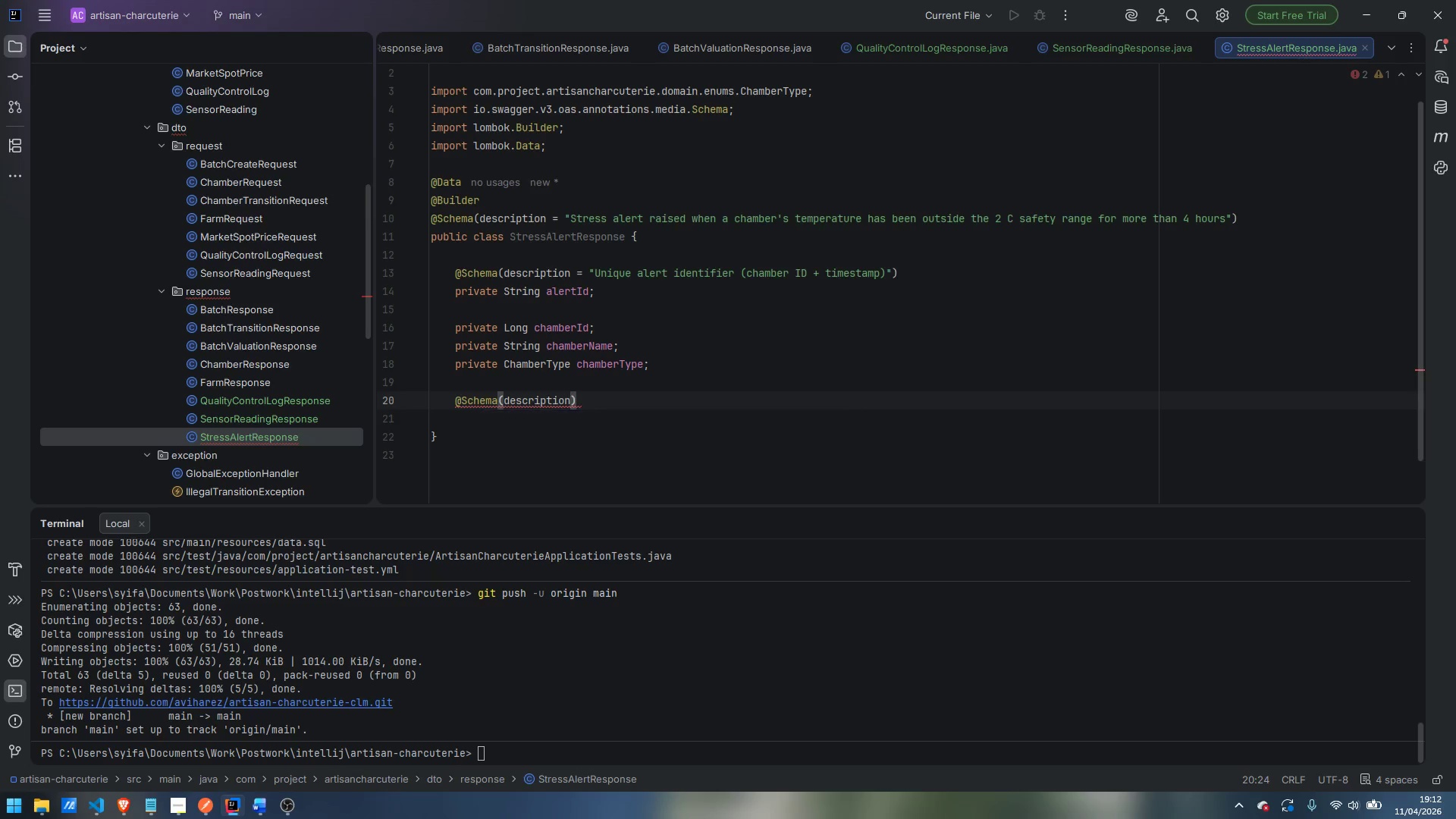 
key(Enter)
 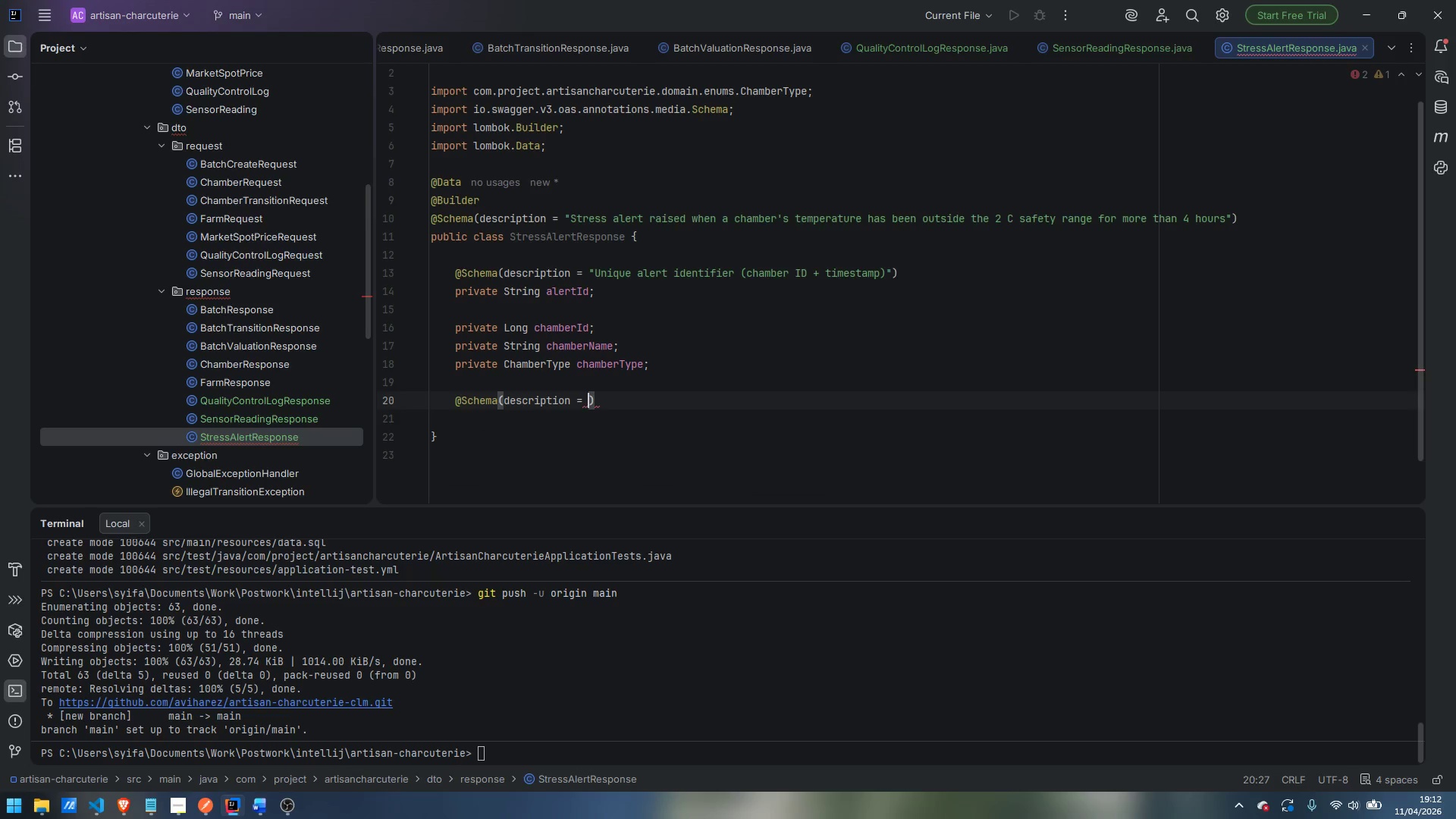 
type("Configured te)
key(Backspace)
type(arget temperature for this chamber (C_)
key(Backspace)
type())
 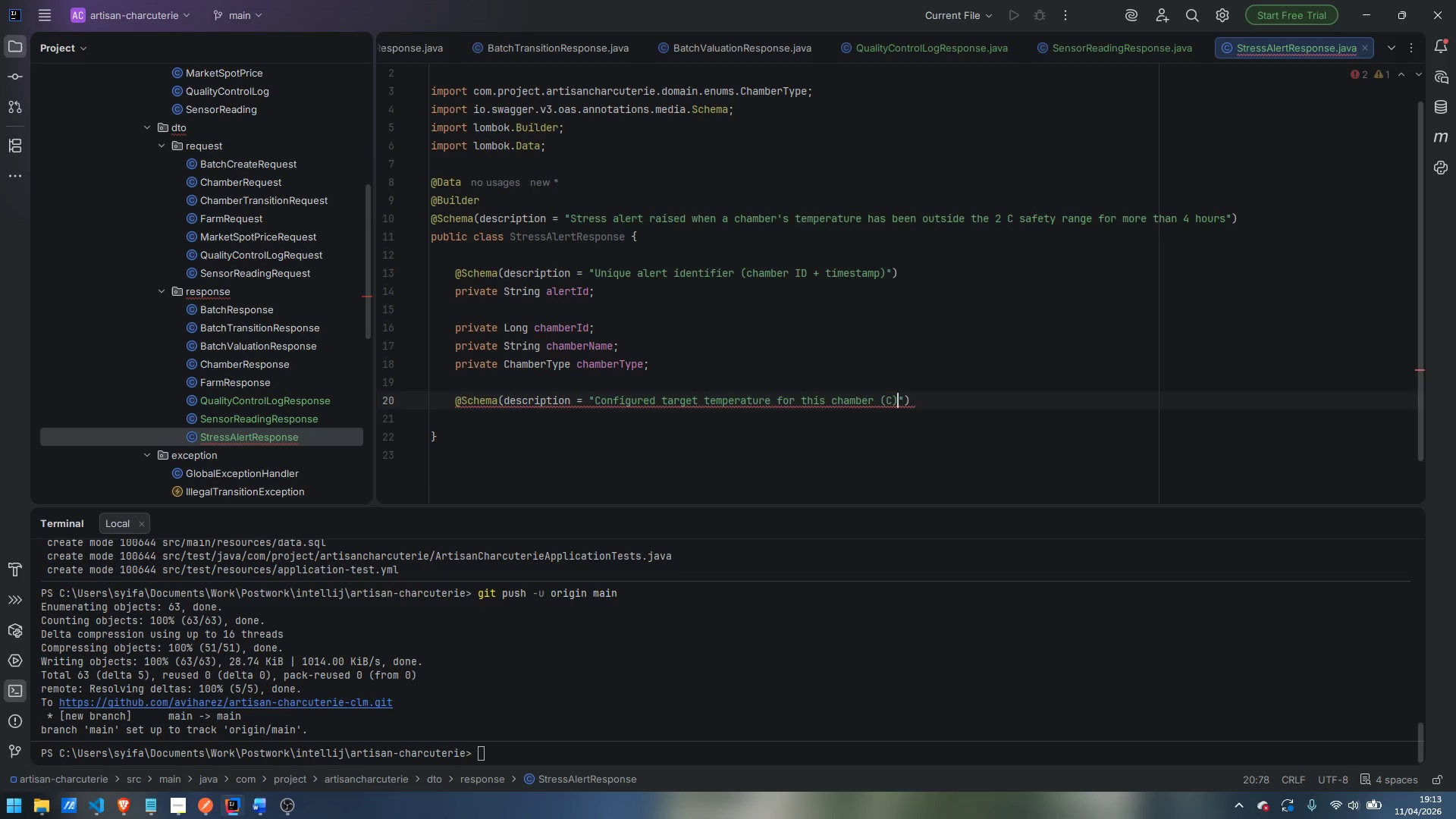 
key(ArrowRight)
 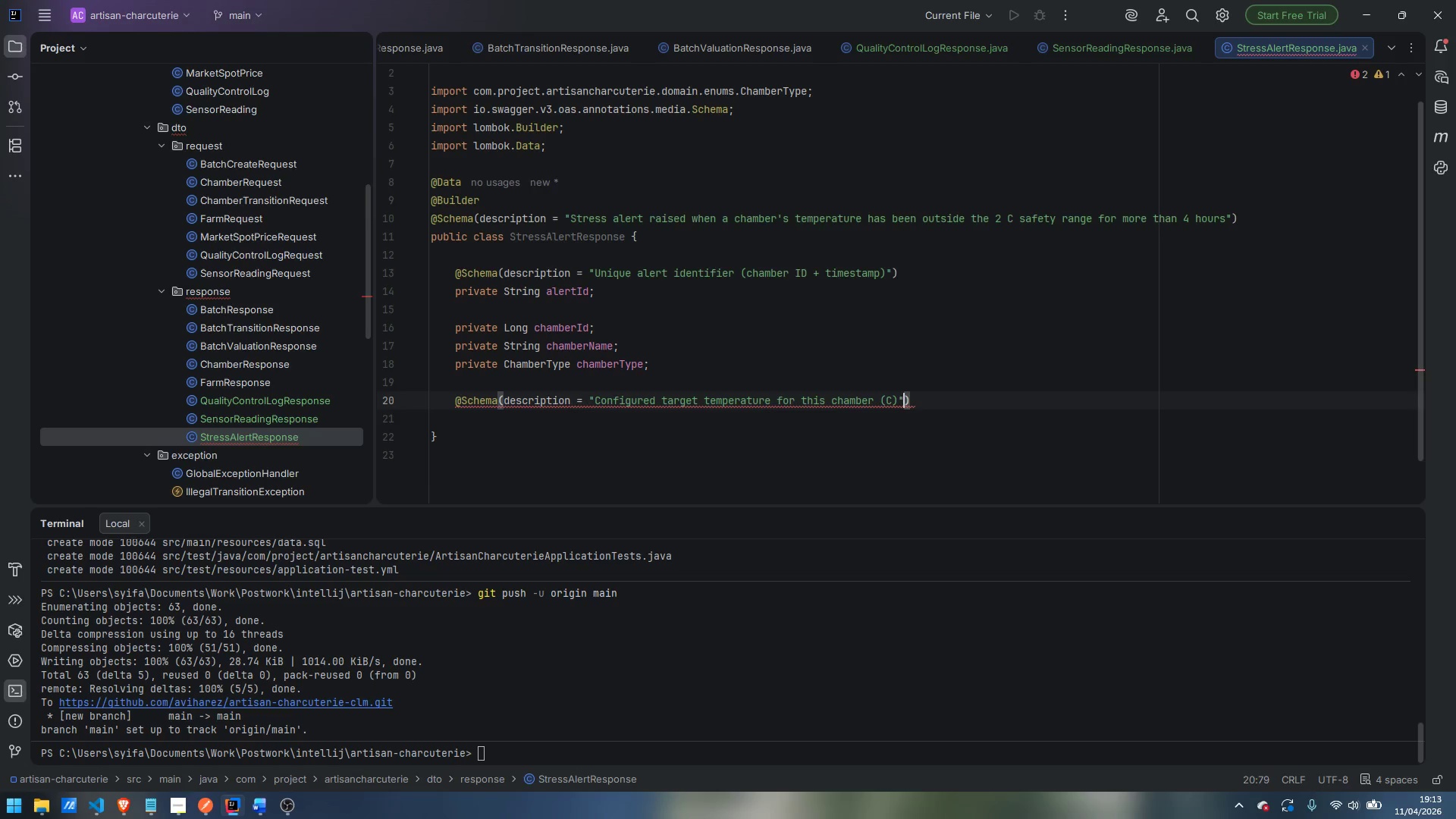 
key(ArrowRight)
 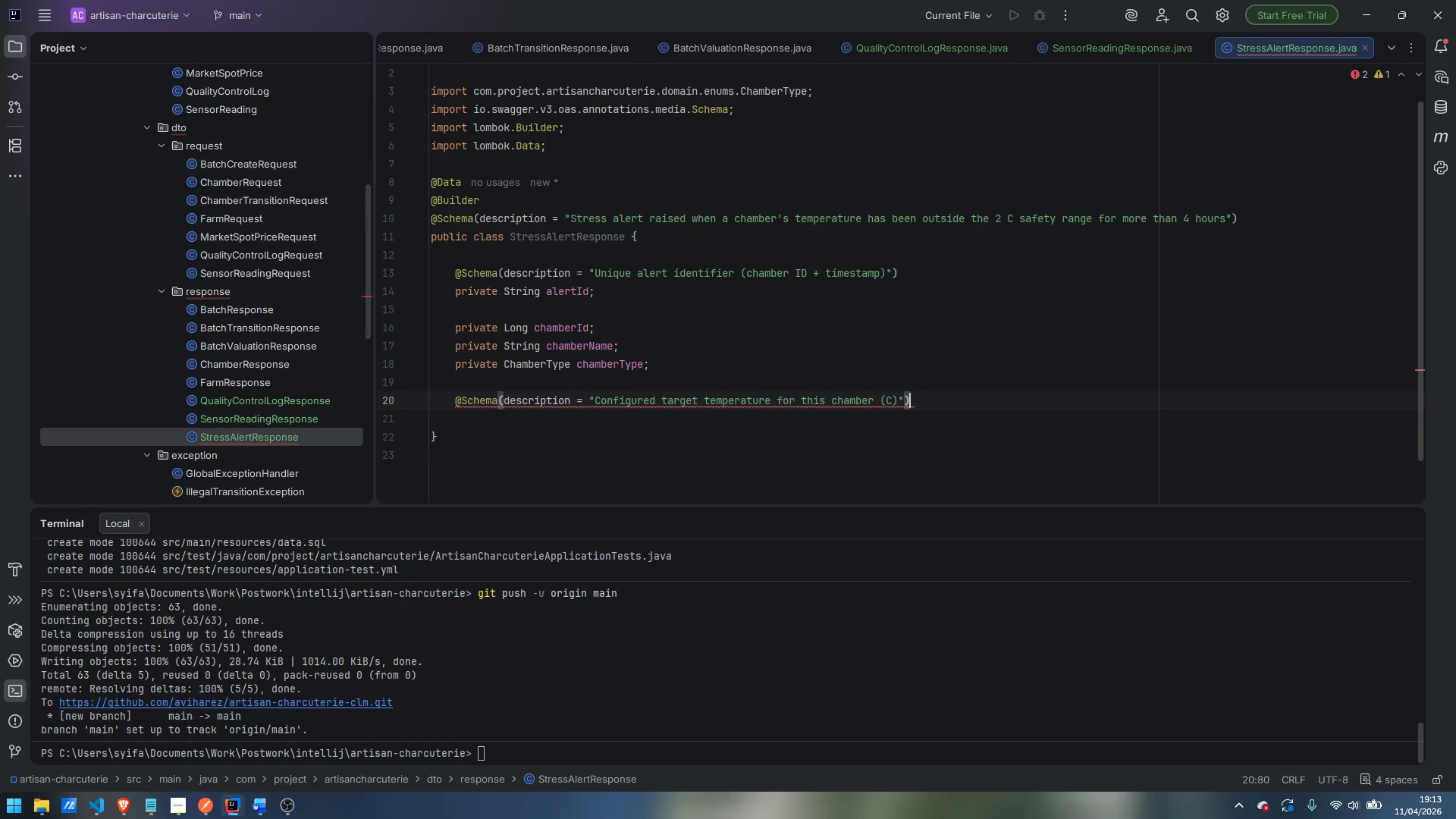 
key(Enter)
 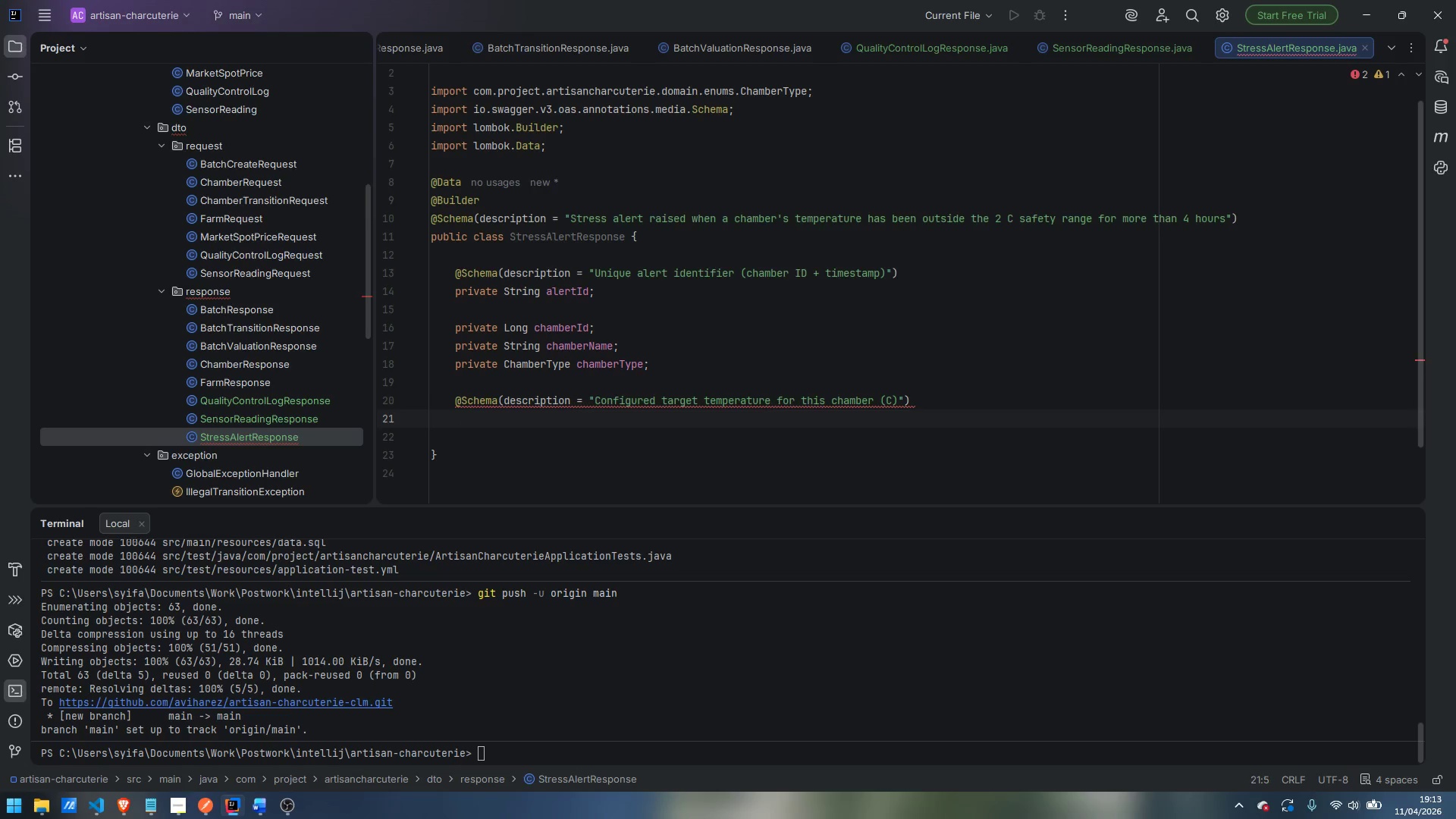 
type(private BigDecom)
key(Backspace)
key(Backspace)
type(imal)
 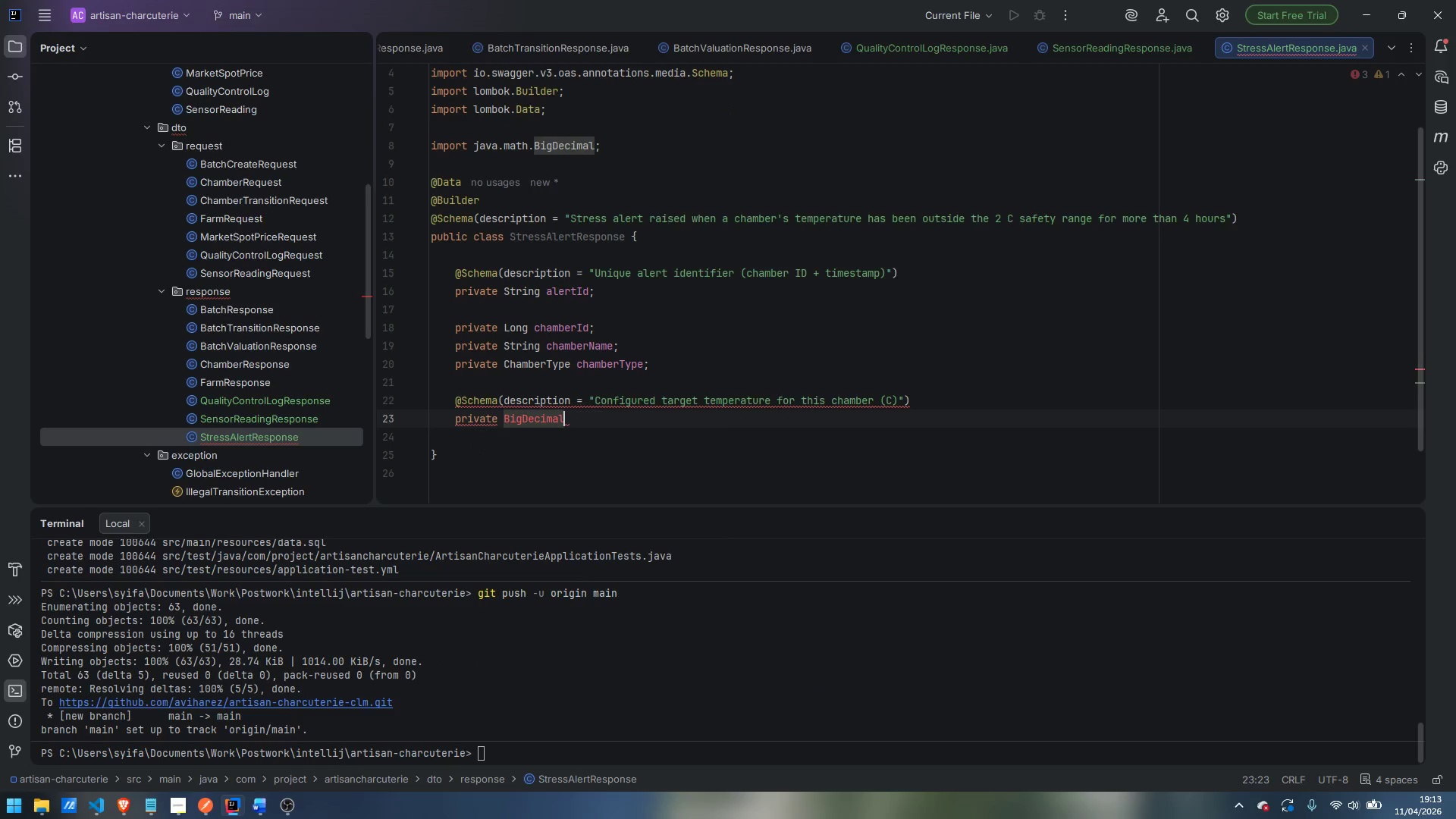 
 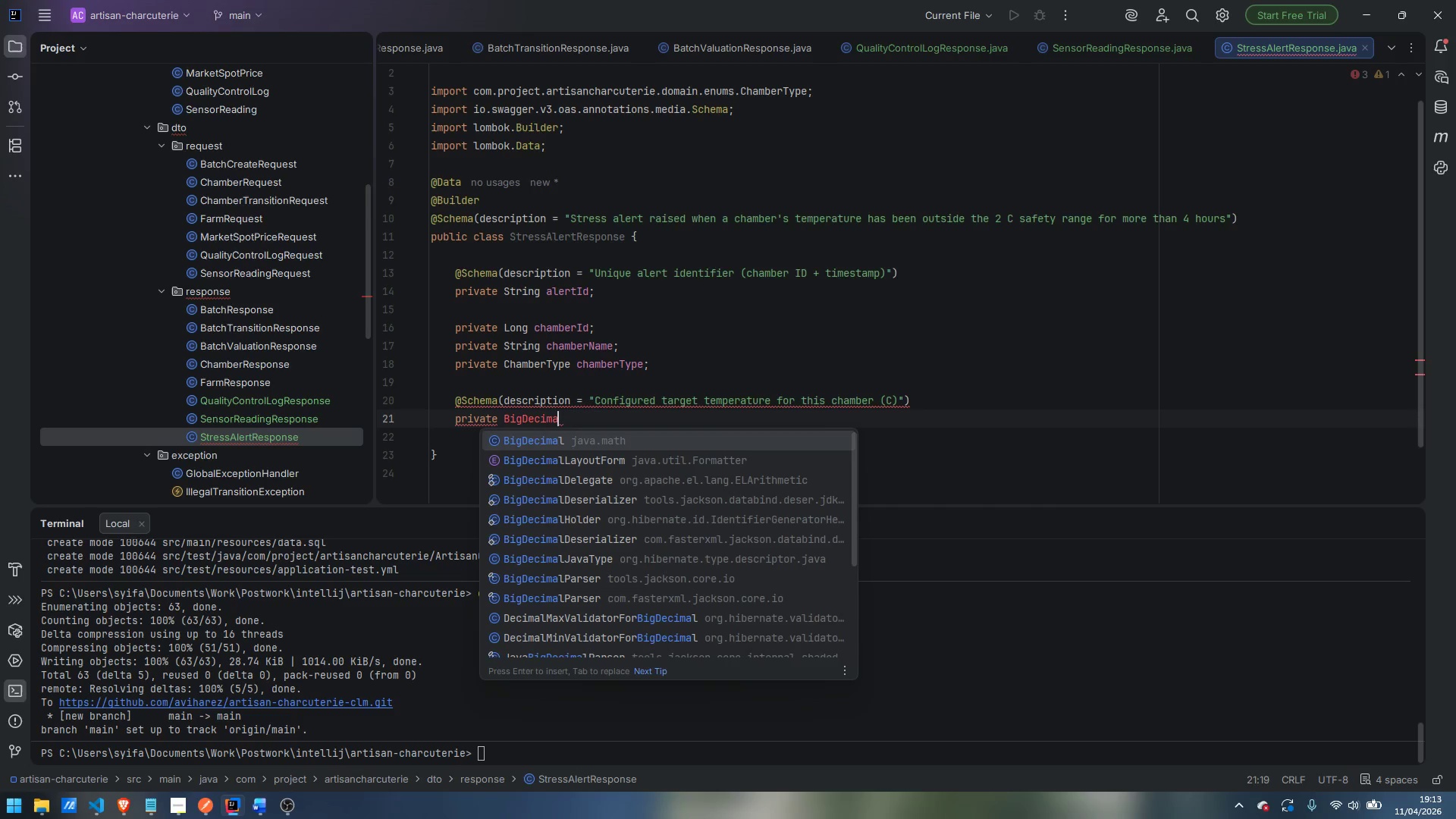 
key(Enter)
 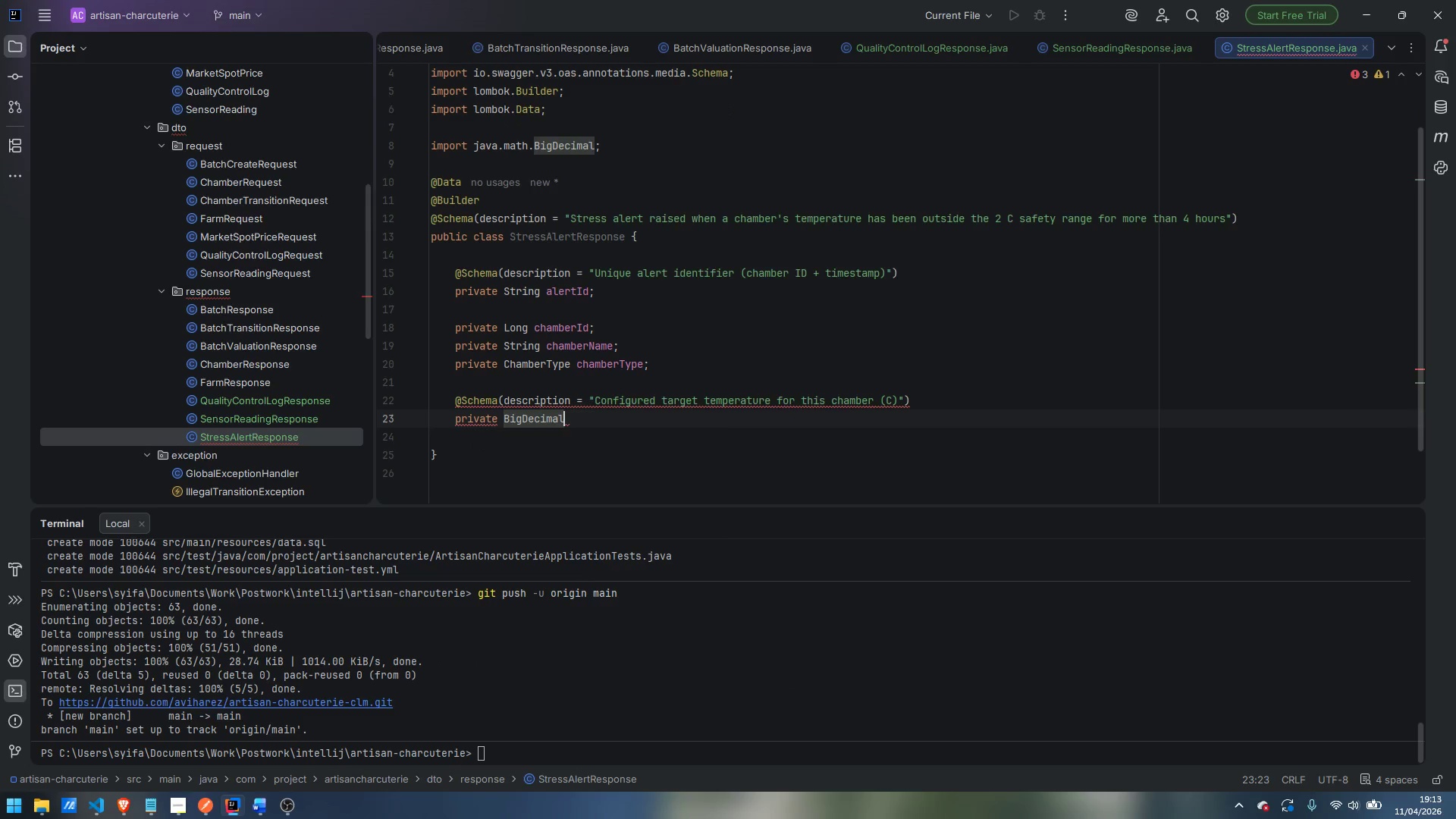 
type( targetTemperatureCelsius;)
 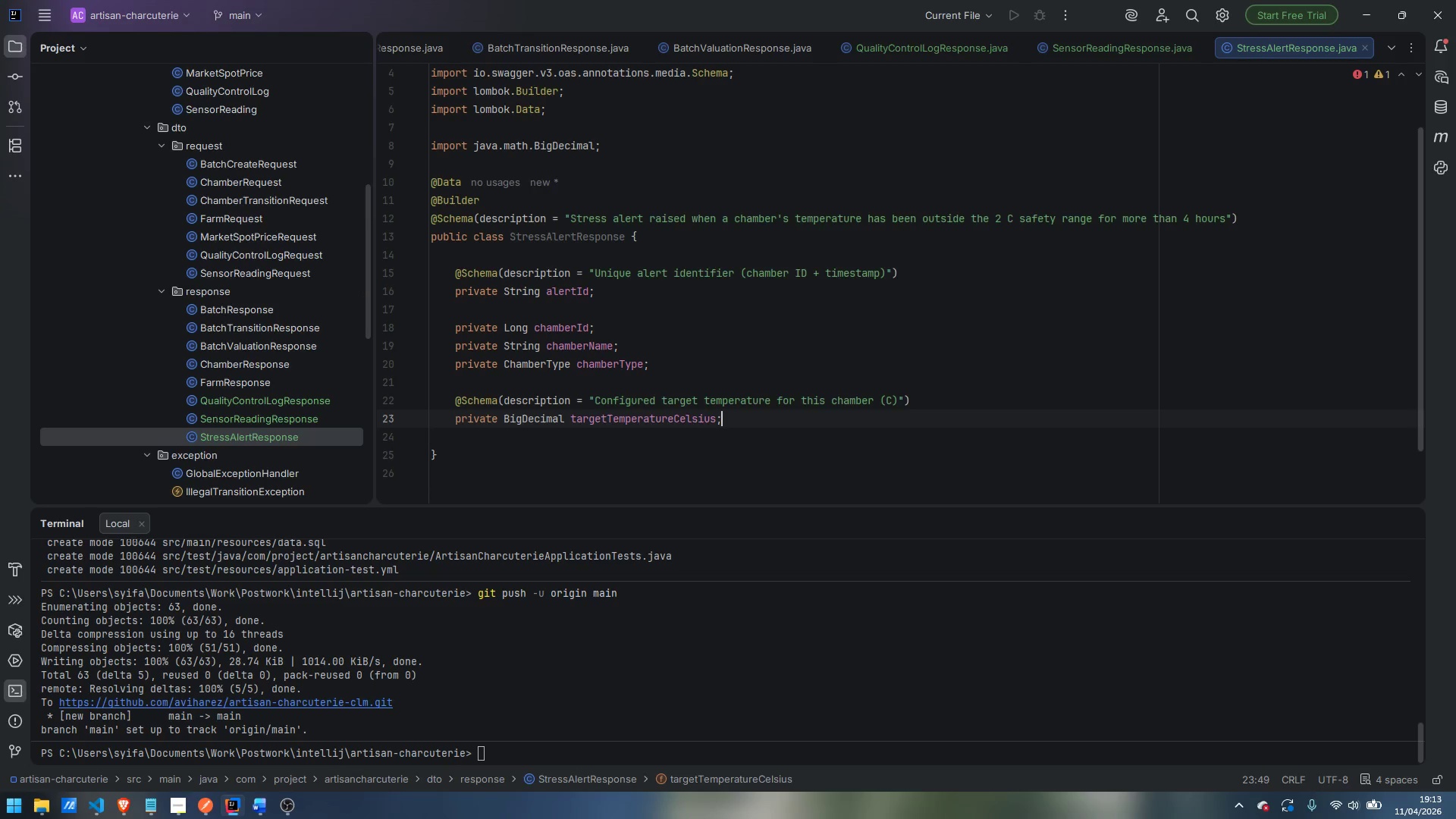 
key(Enter)
 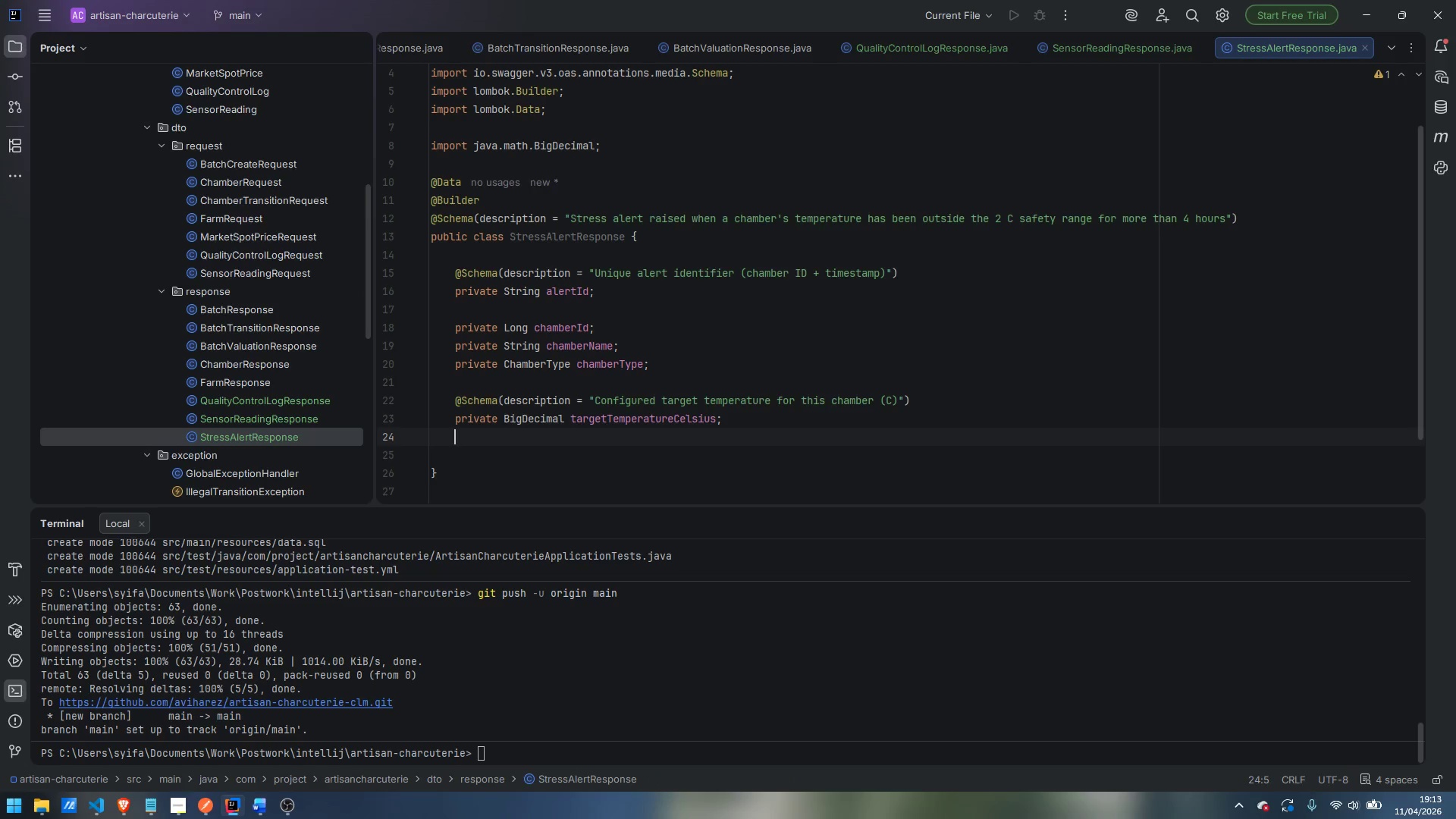 
key(Enter)
 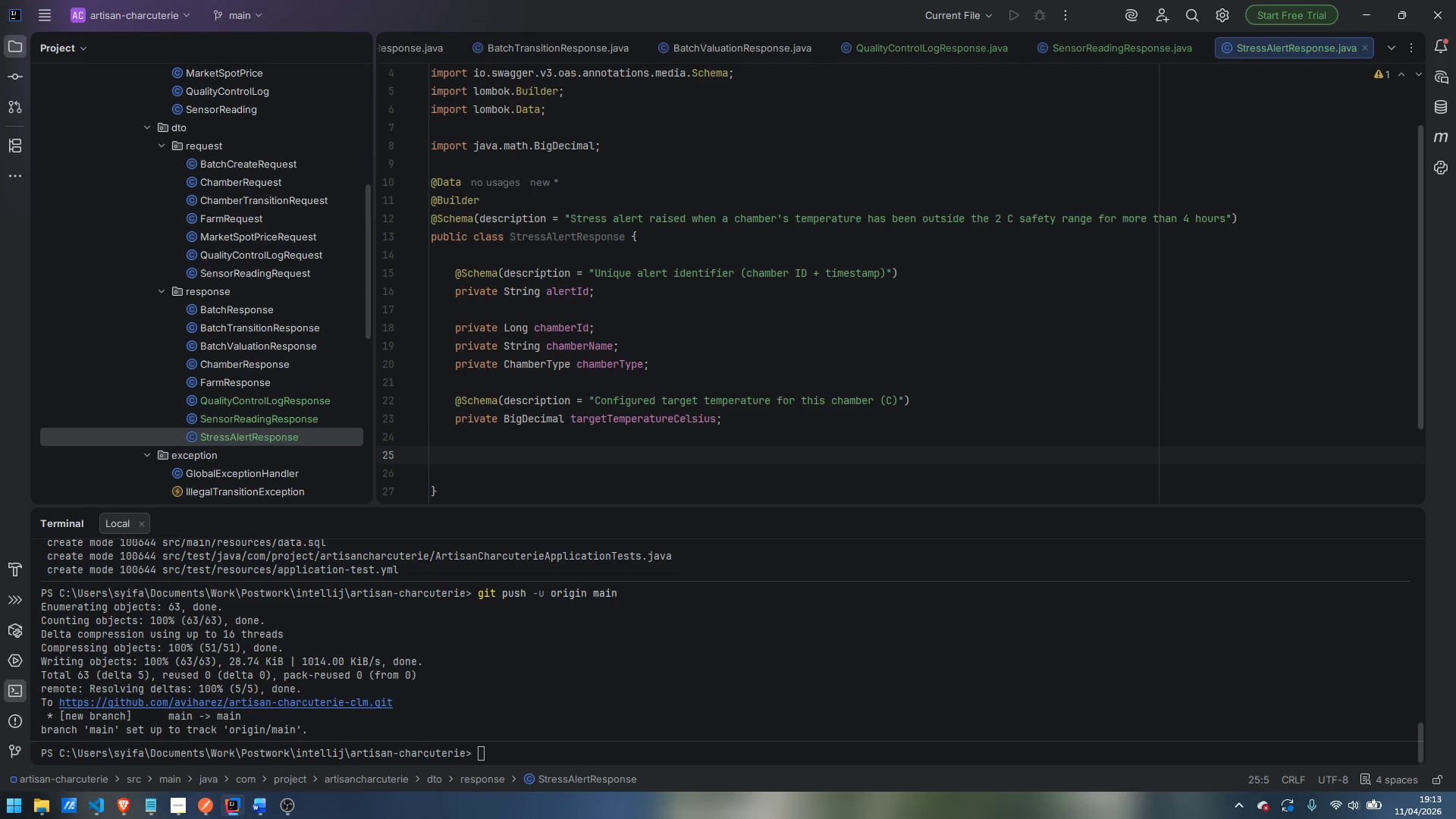 
hold_key(key=ShiftLeft, duration=0.44)
 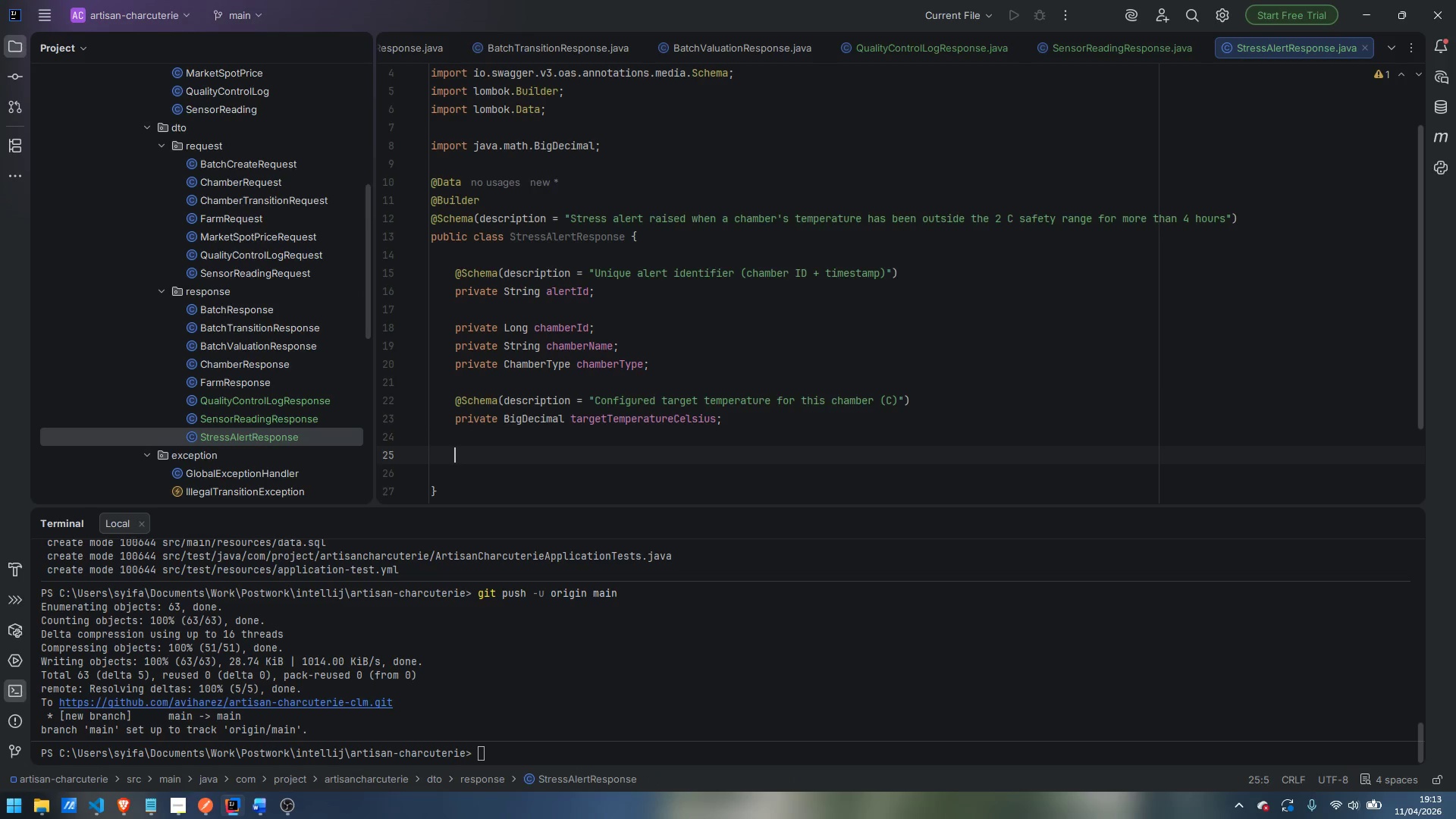 
type(@Schema(description)
 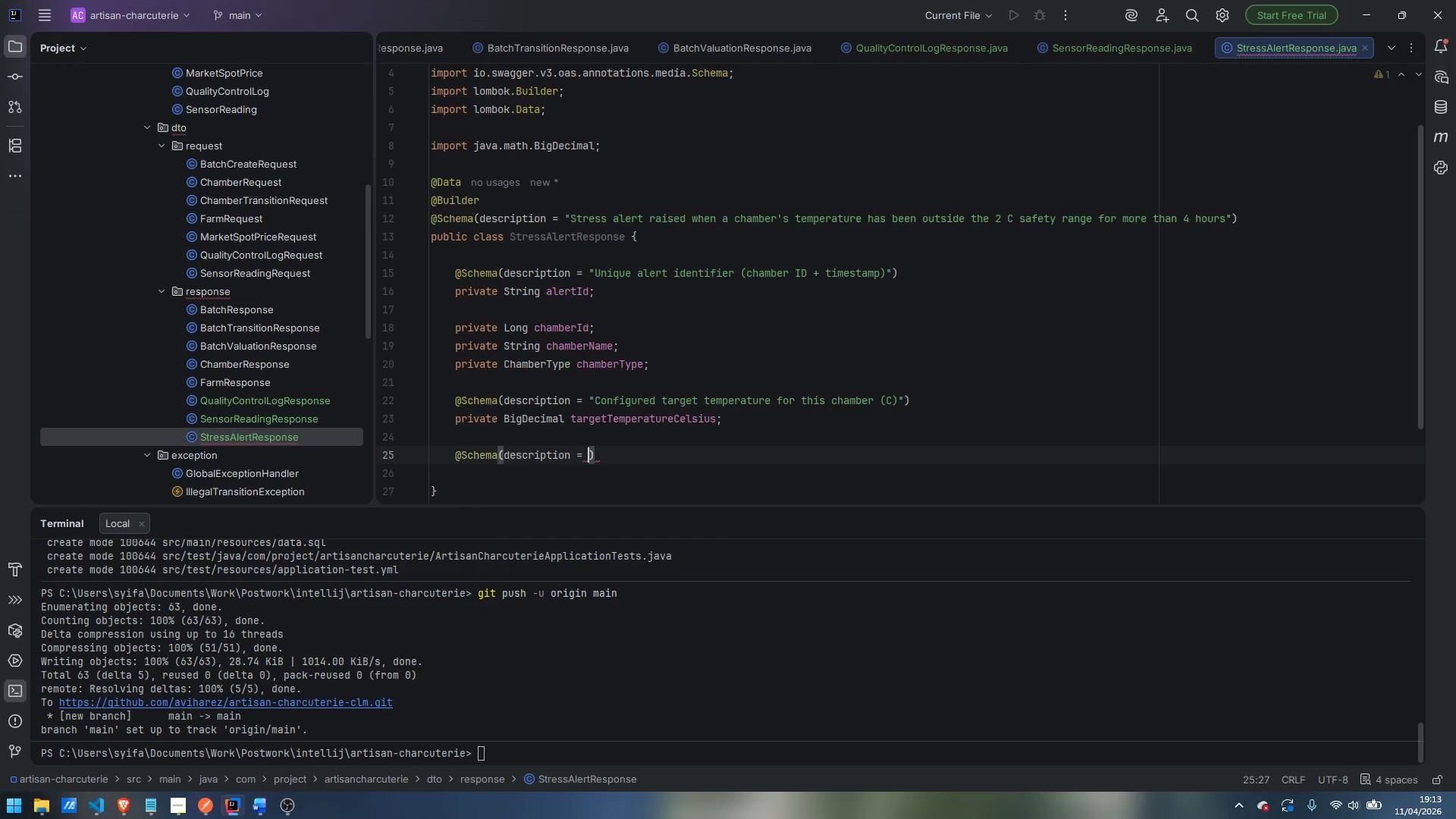 
 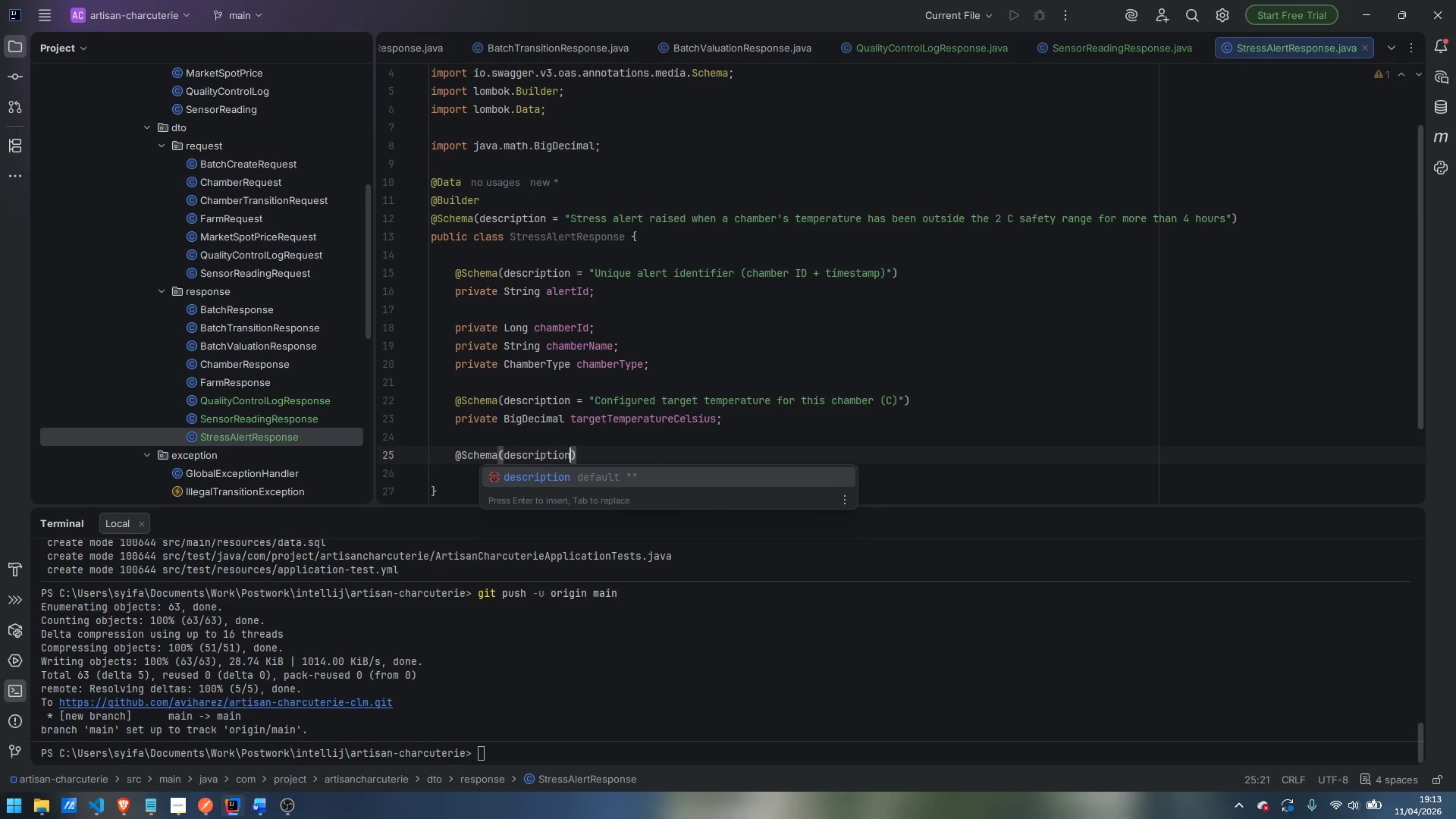 
key(Enter)
 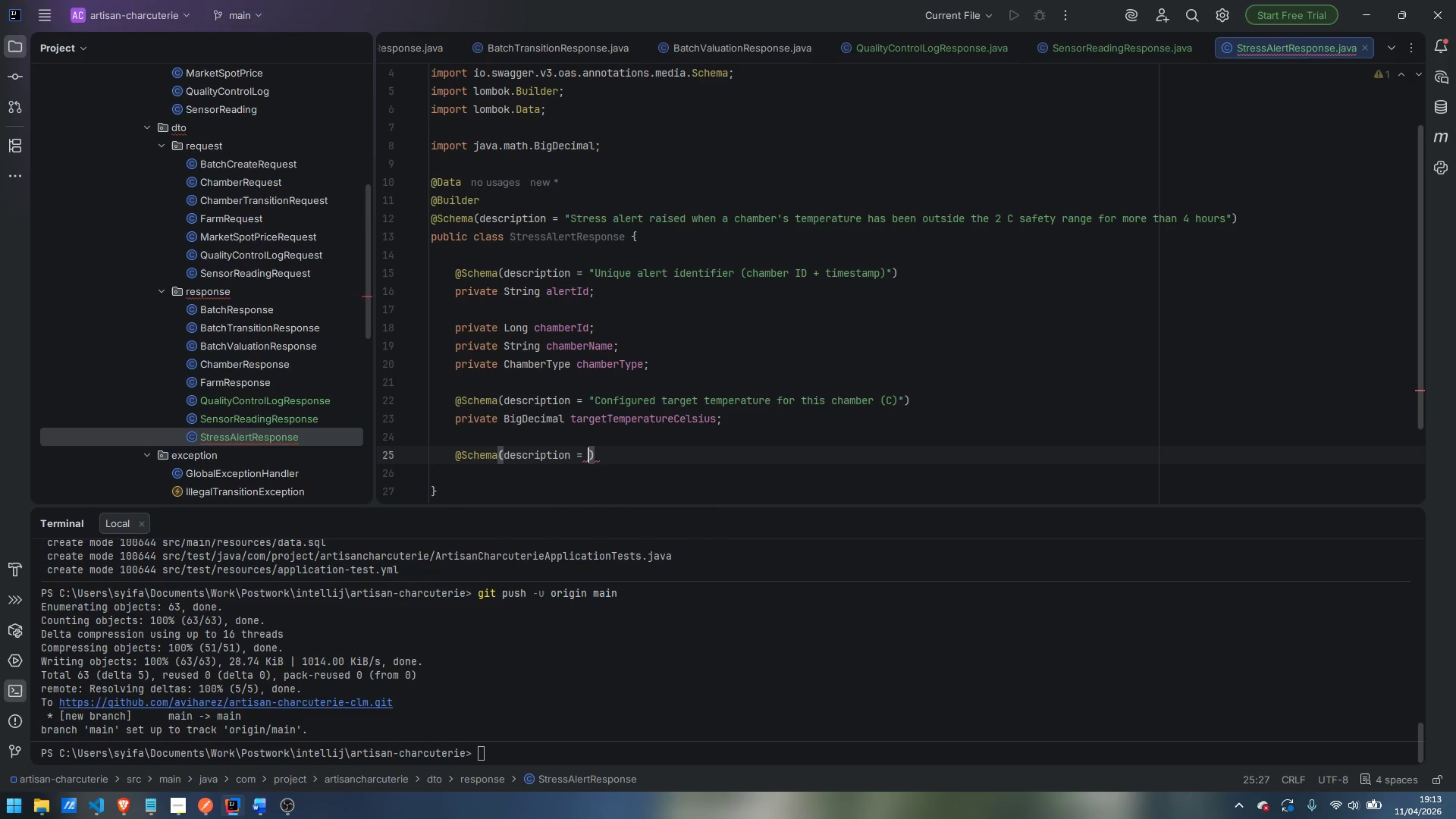 
type("Mim)
key(Backspace)
type(numum)
key(Backspace)
key(Backspace)
key(Backspace)
key(Backspace)
type(imum safe temperature (target - 2 C))
 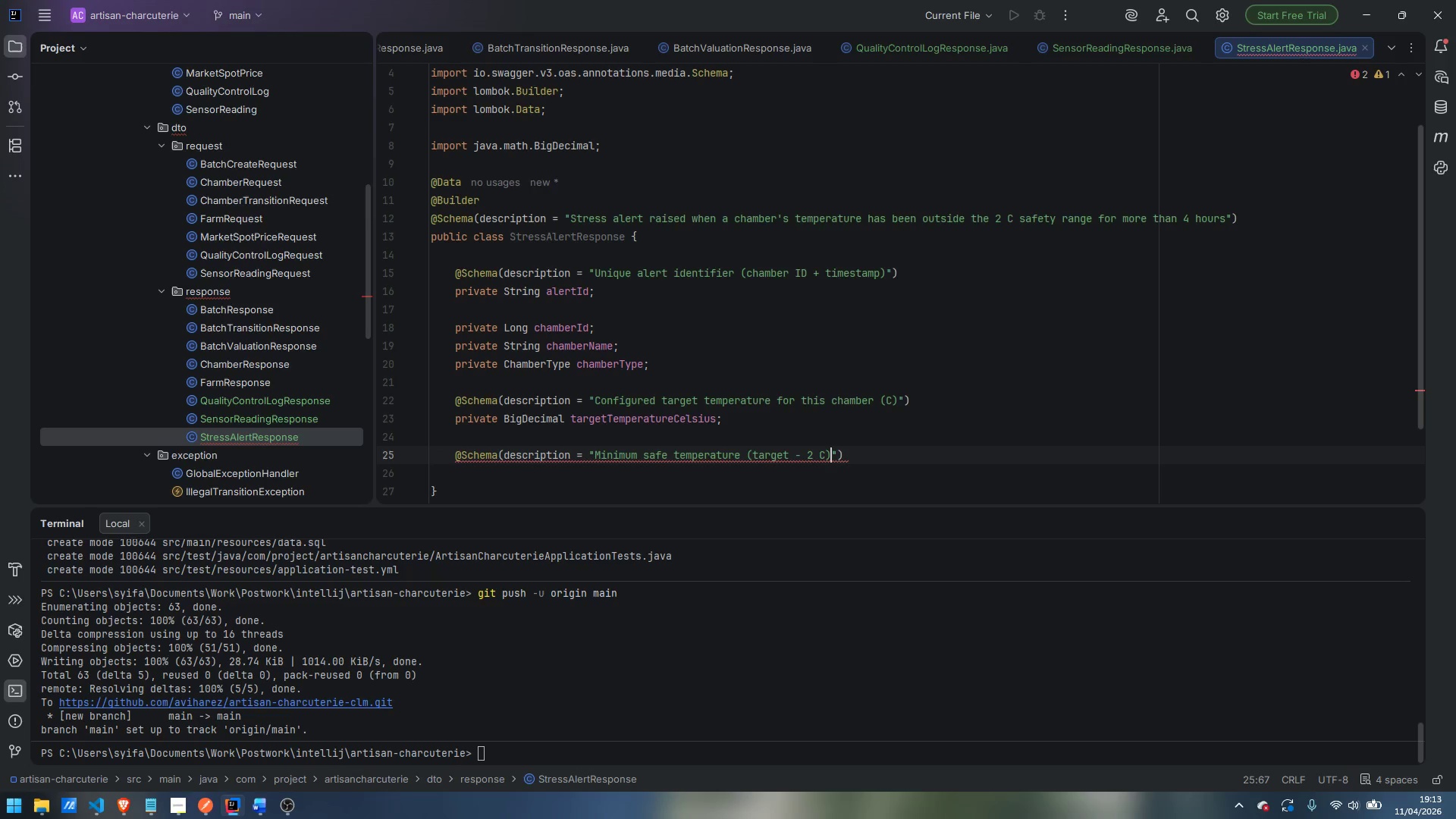 
key(ArrowRight)
 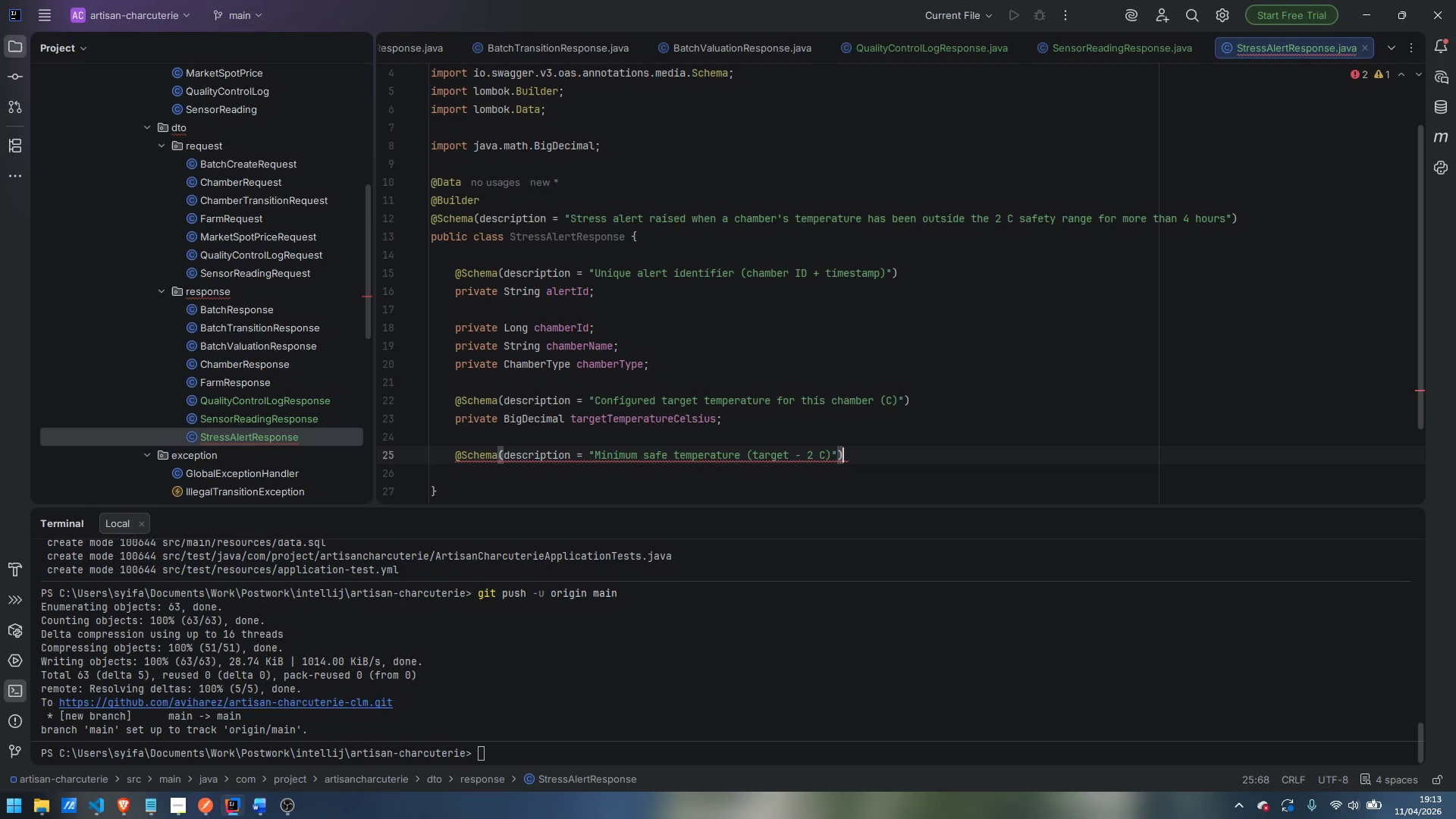 
key(ArrowRight)
 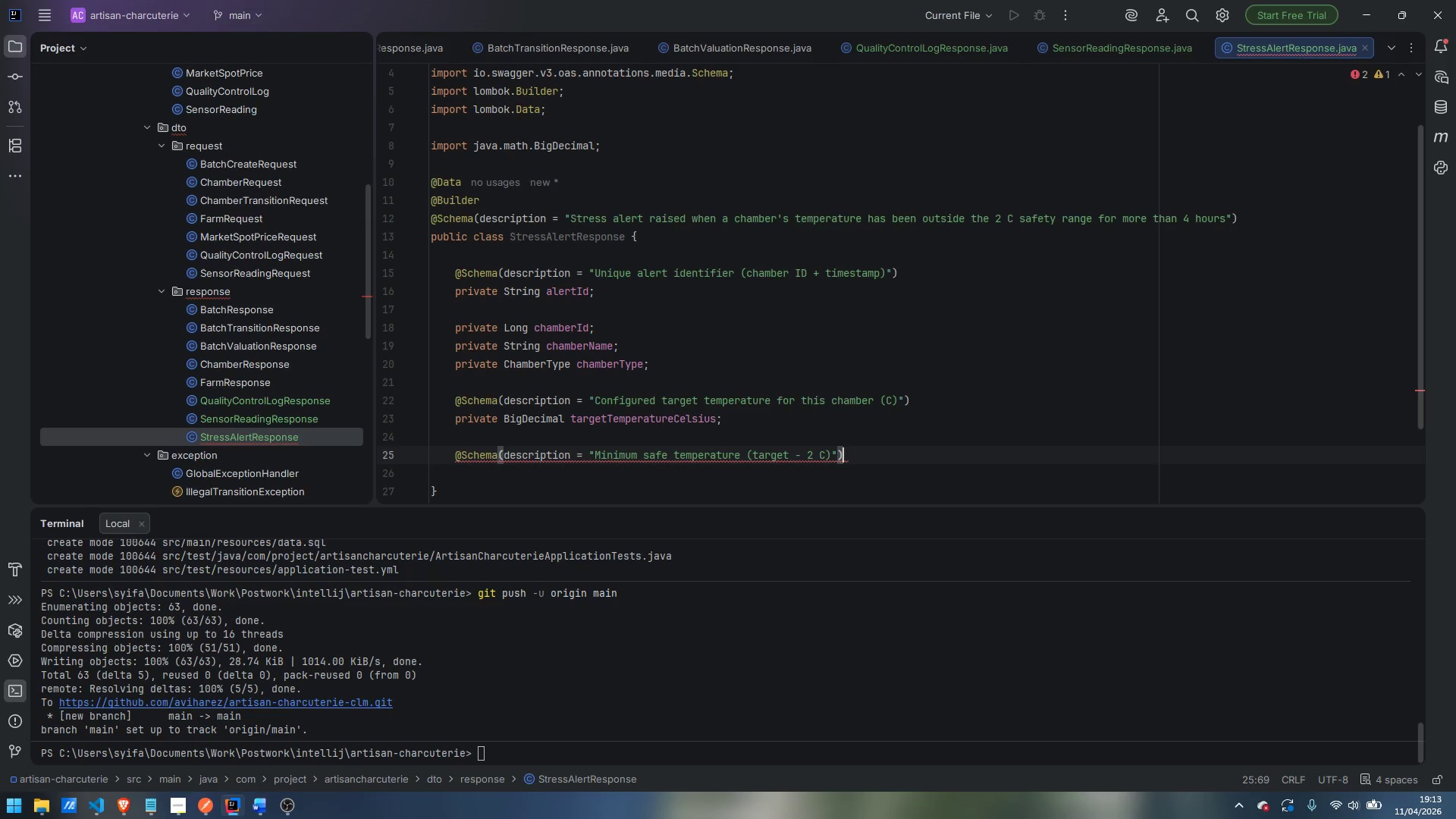 
key(Enter)
 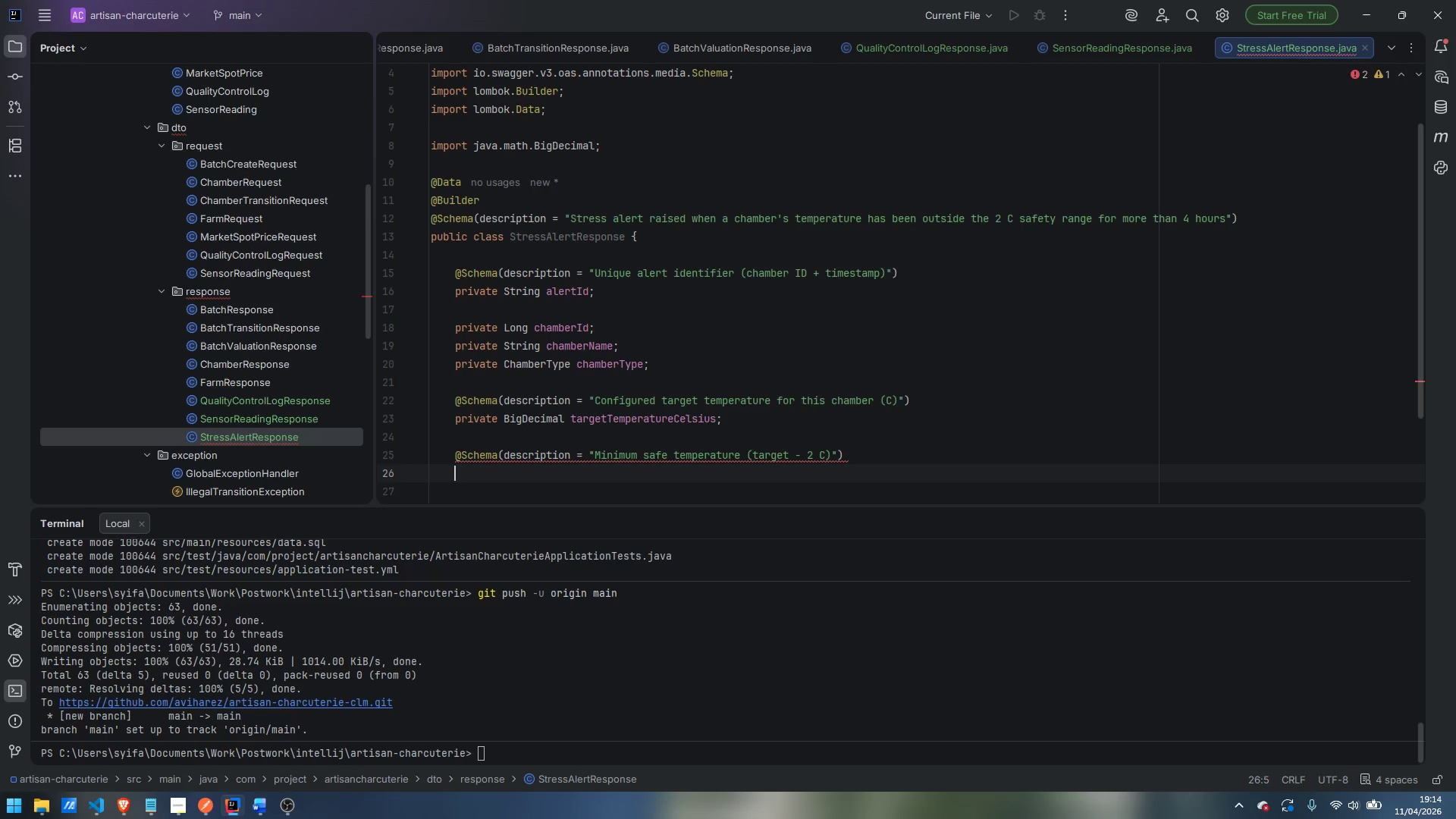 
type(private BigF)
key(Backspace)
type(Decimal minsafeTemperature;)
 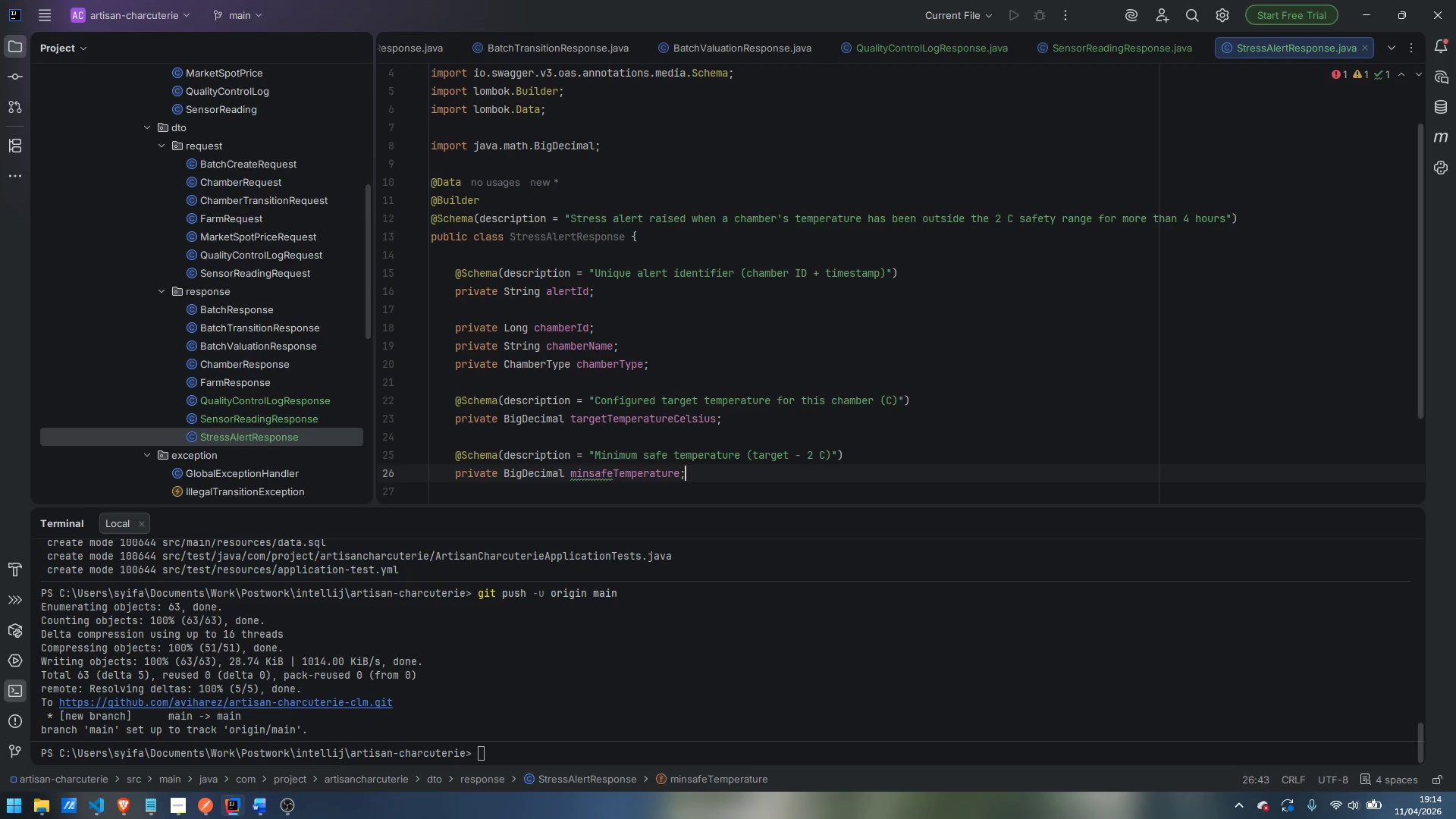 
key(Control+ArrowLeft)
 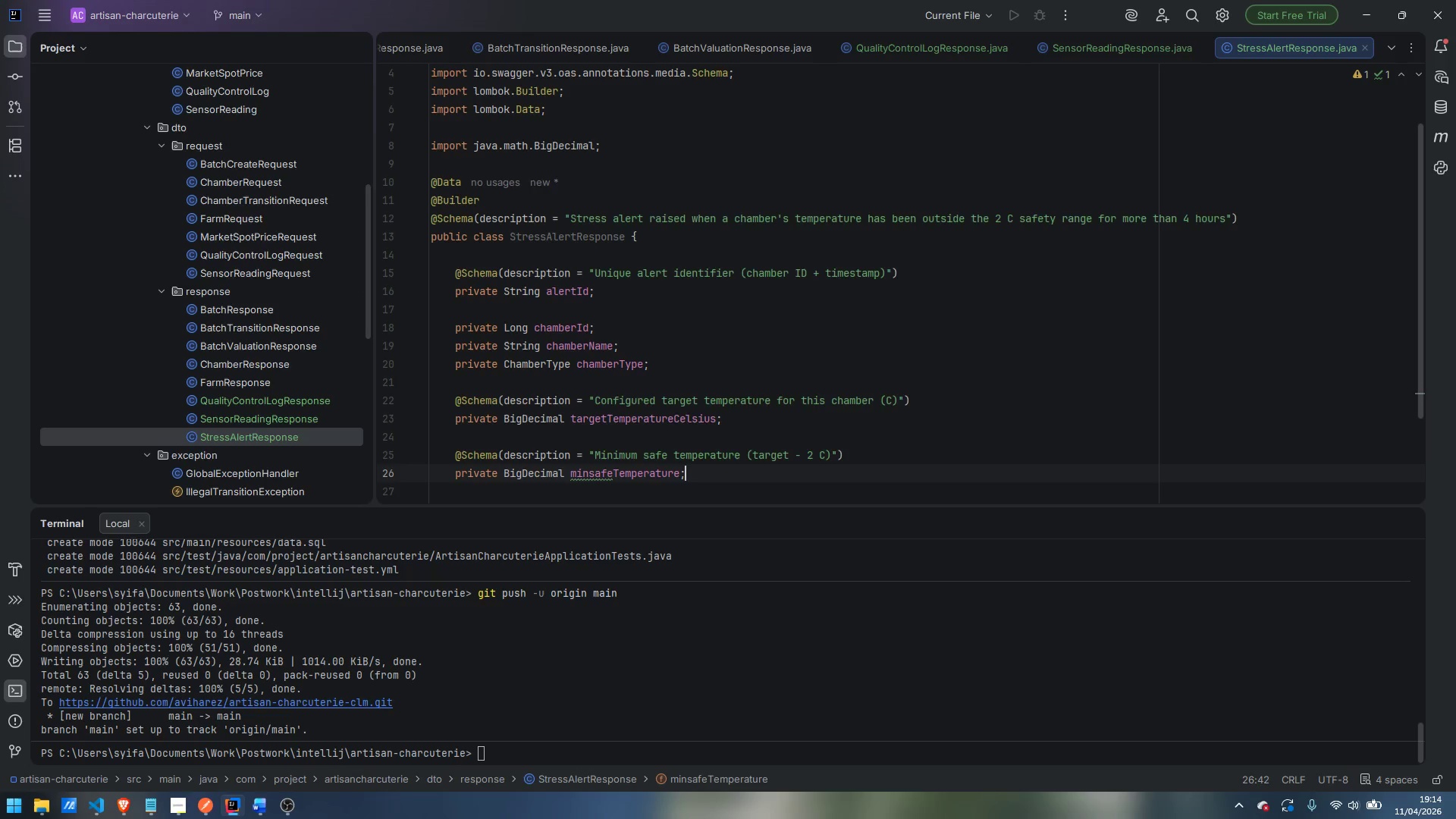 
key(ArrowRight)
 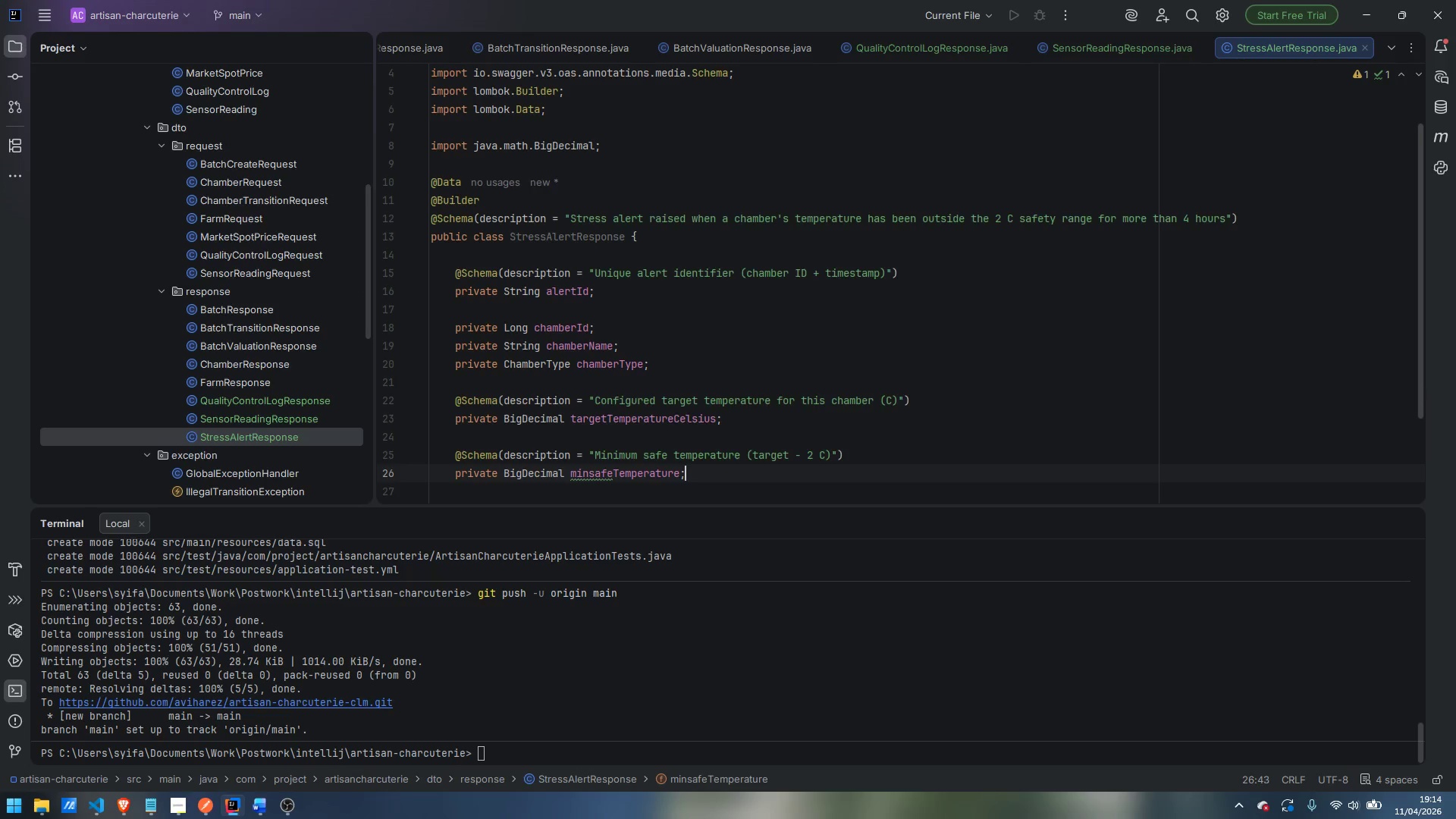 
key(ArrowRight)
 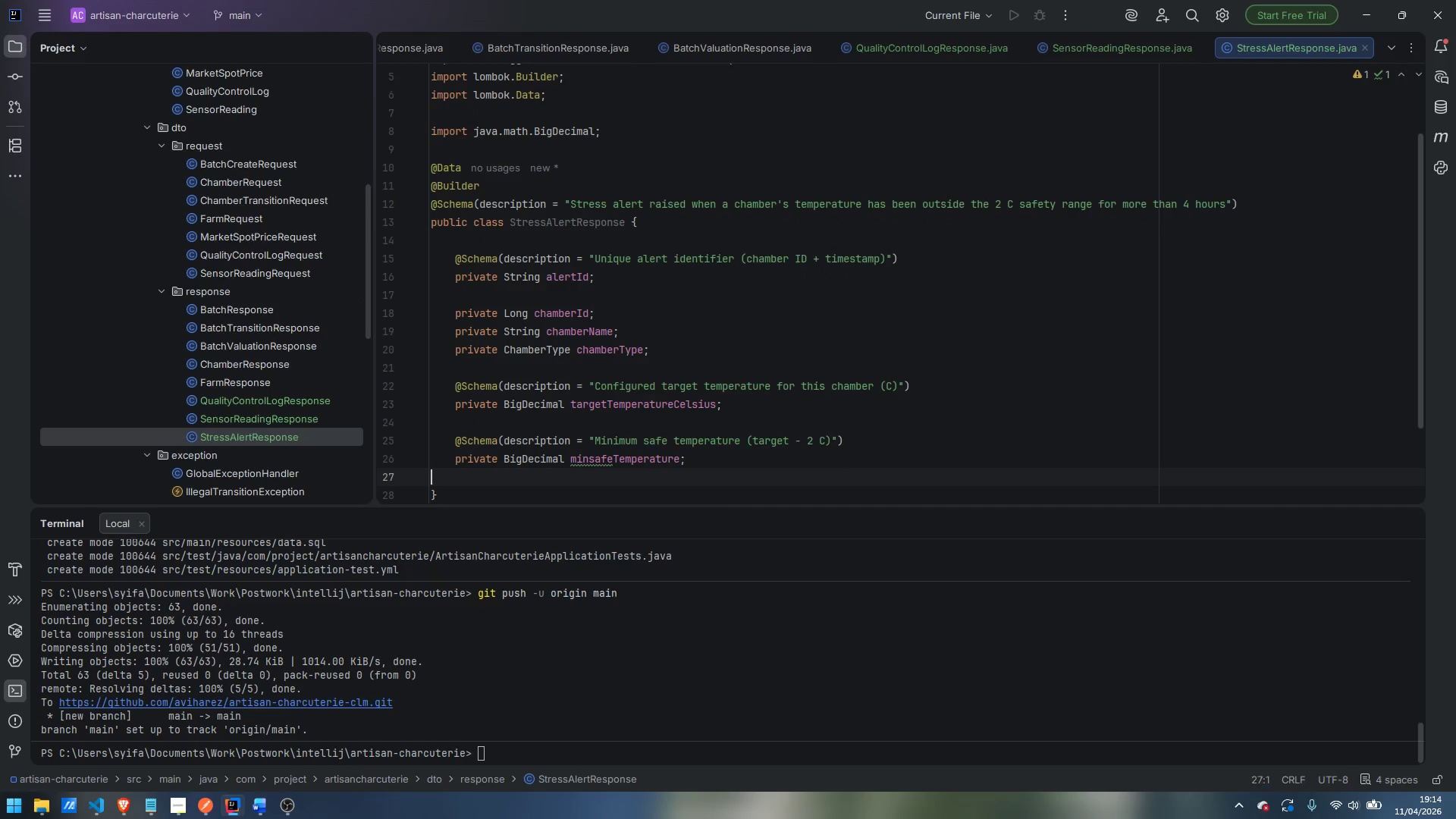 
key(Control+ArrowLeft)
 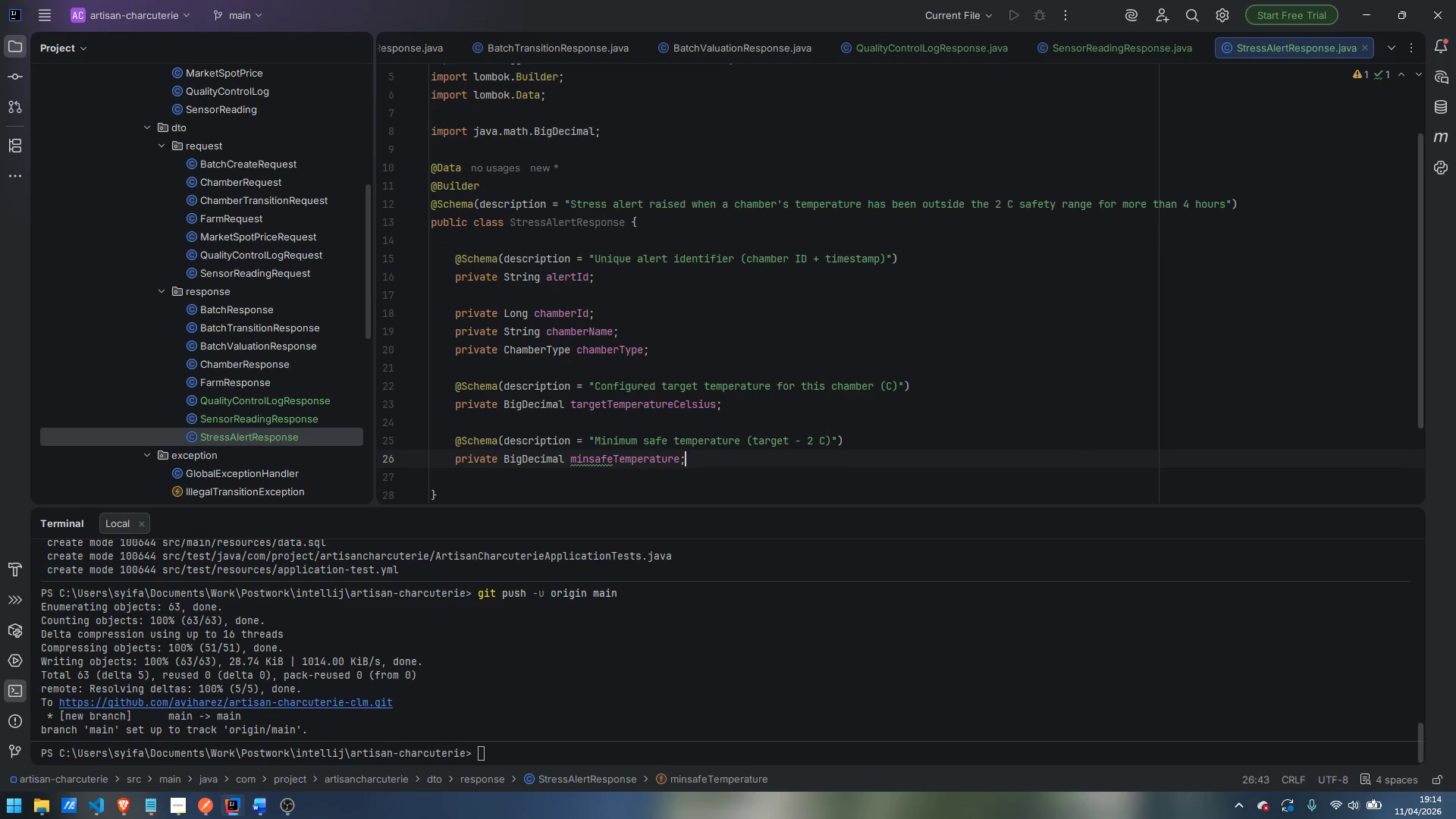 
key(Control+ArrowLeft)
 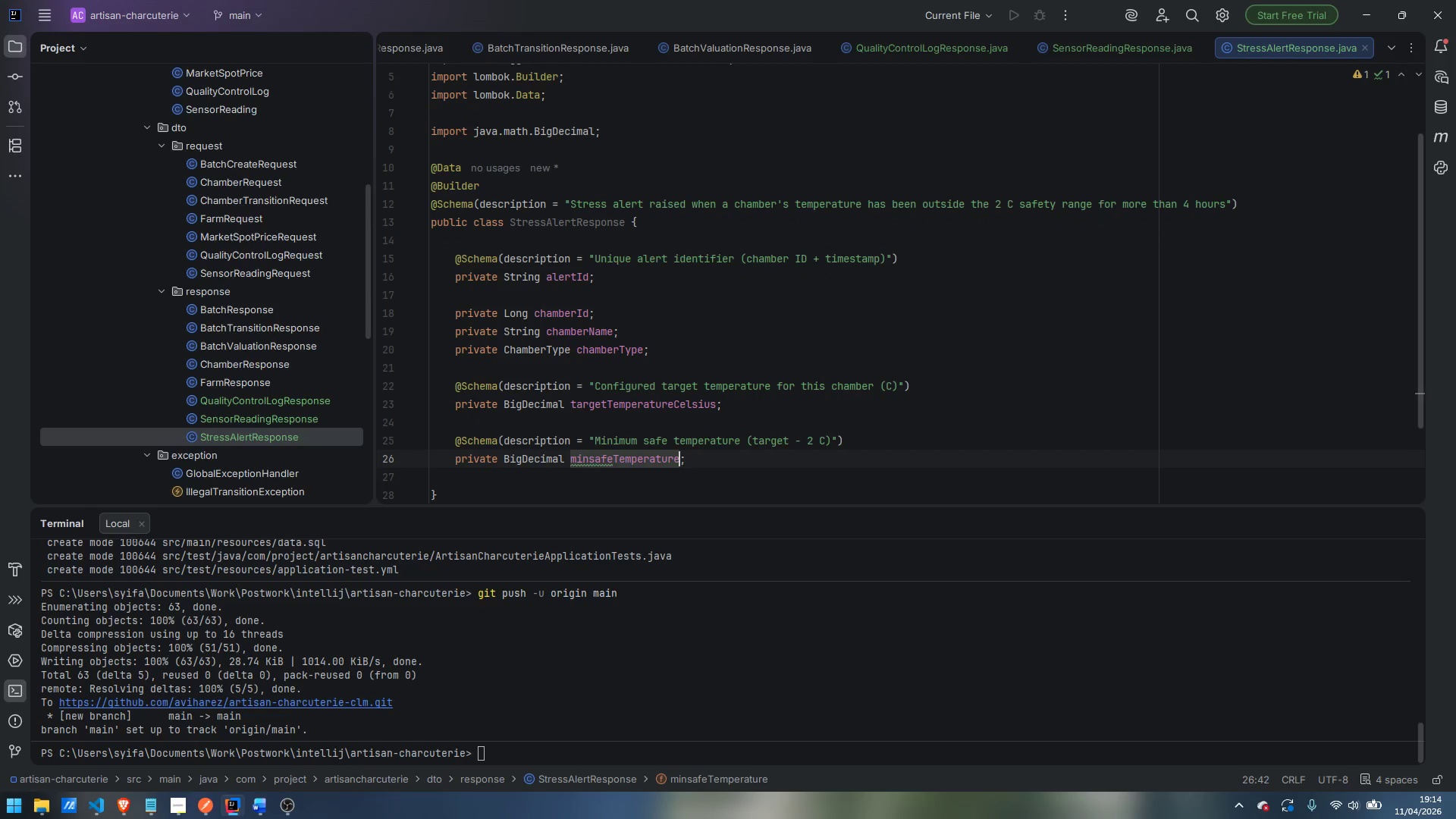 
key(Control+ArrowLeft)
 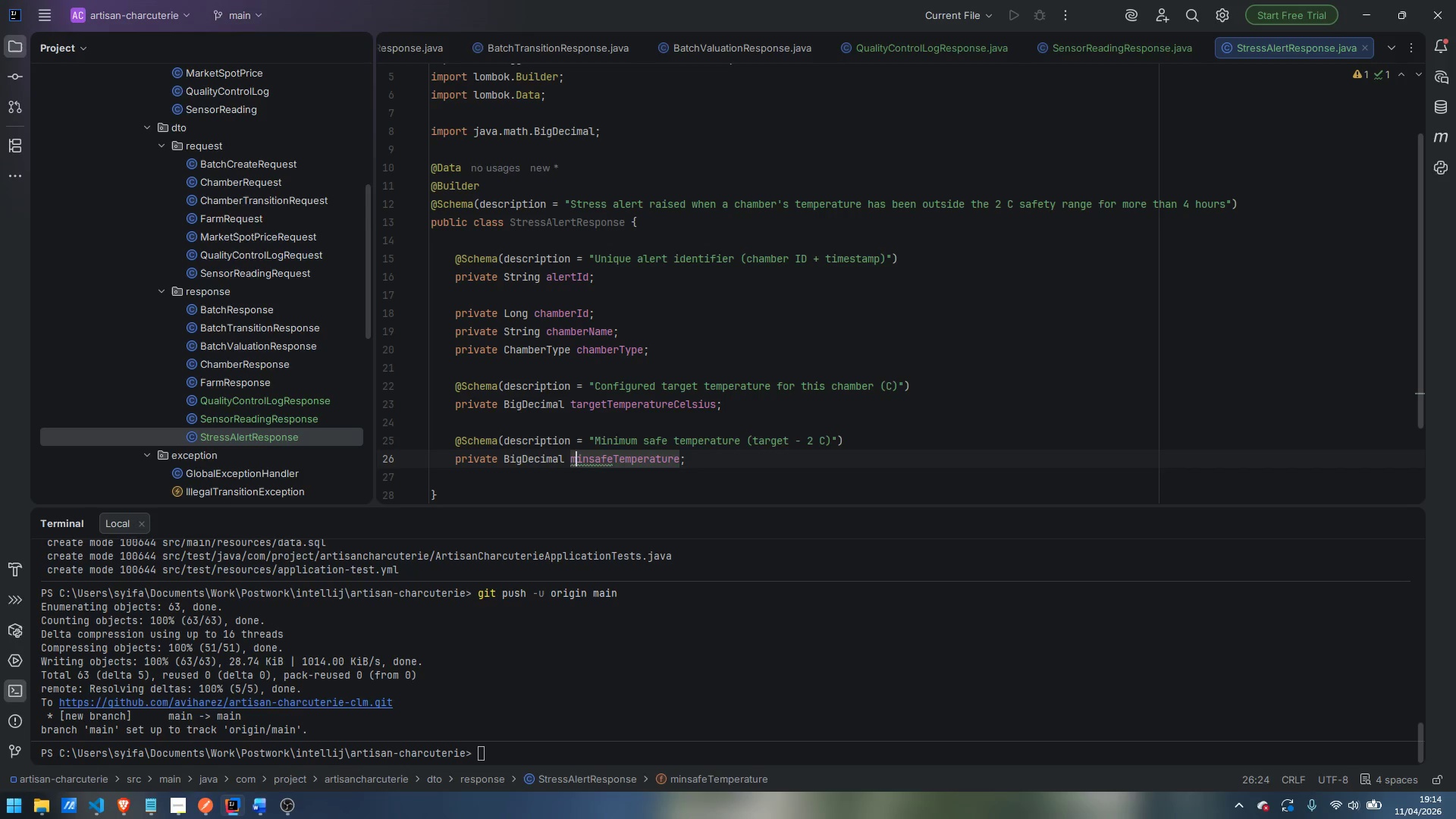 
key(ArrowRight)
 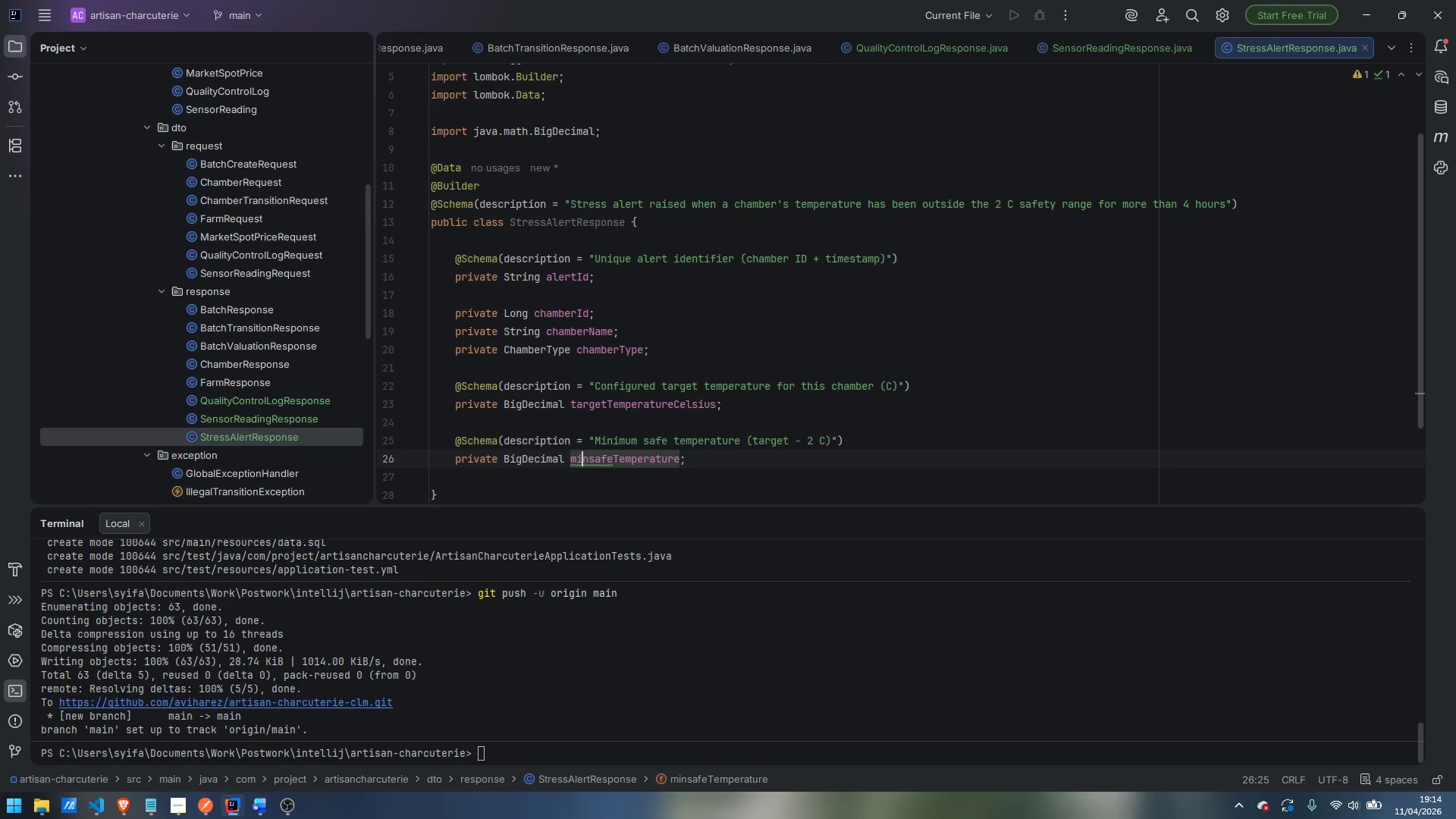 
key(ArrowRight)
 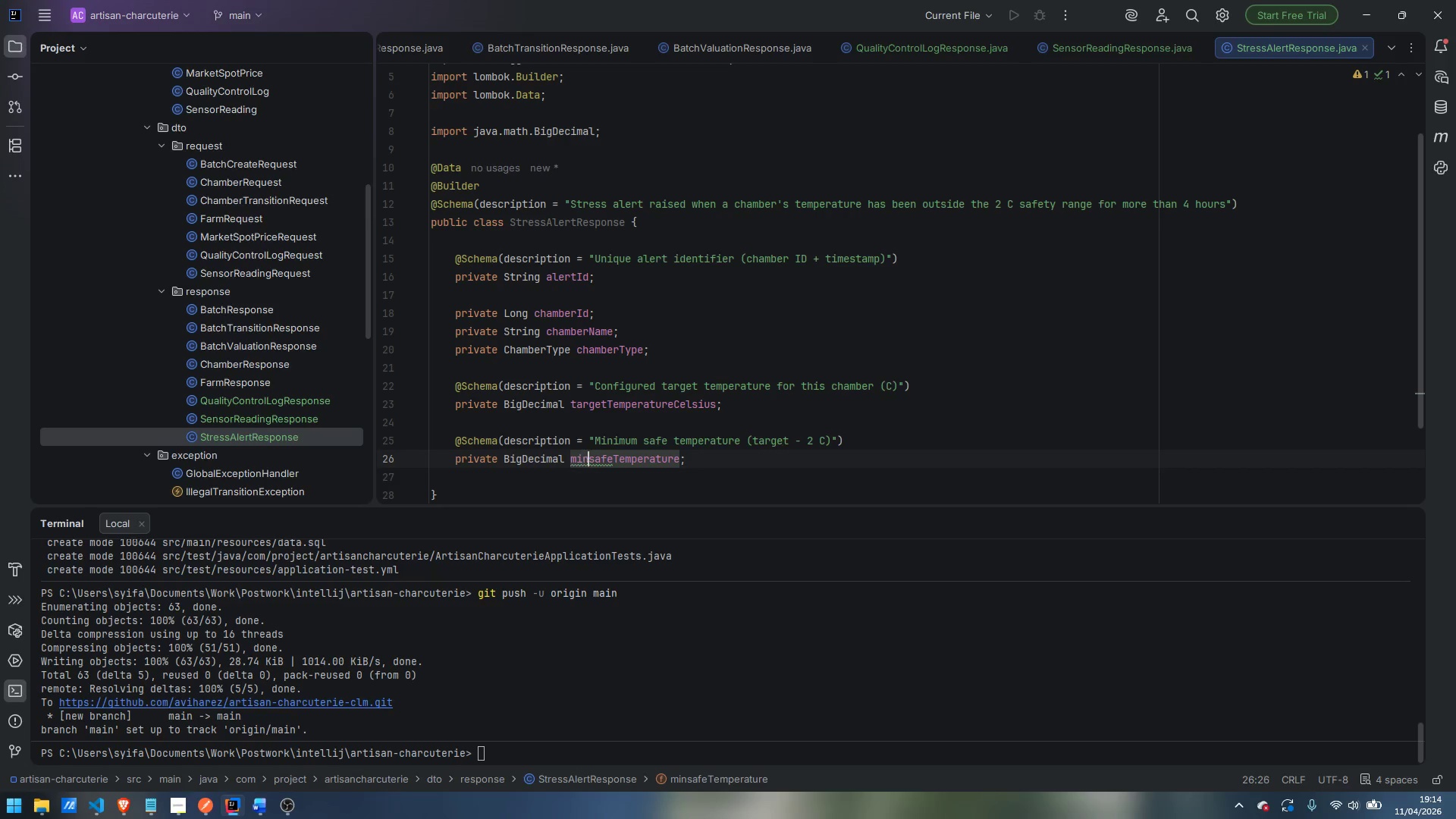 
key(ArrowRight)
 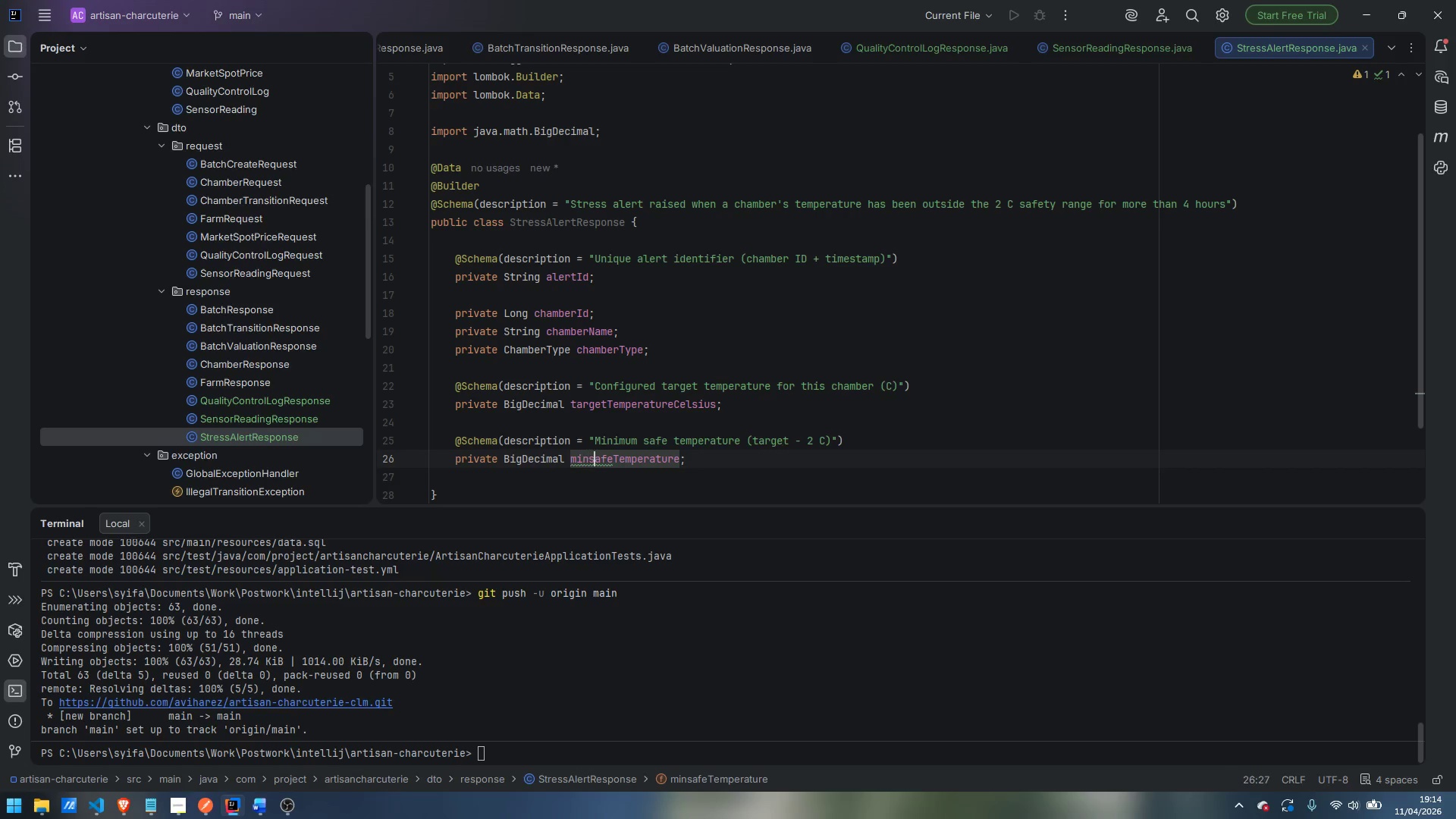 
key(ArrowRight)
 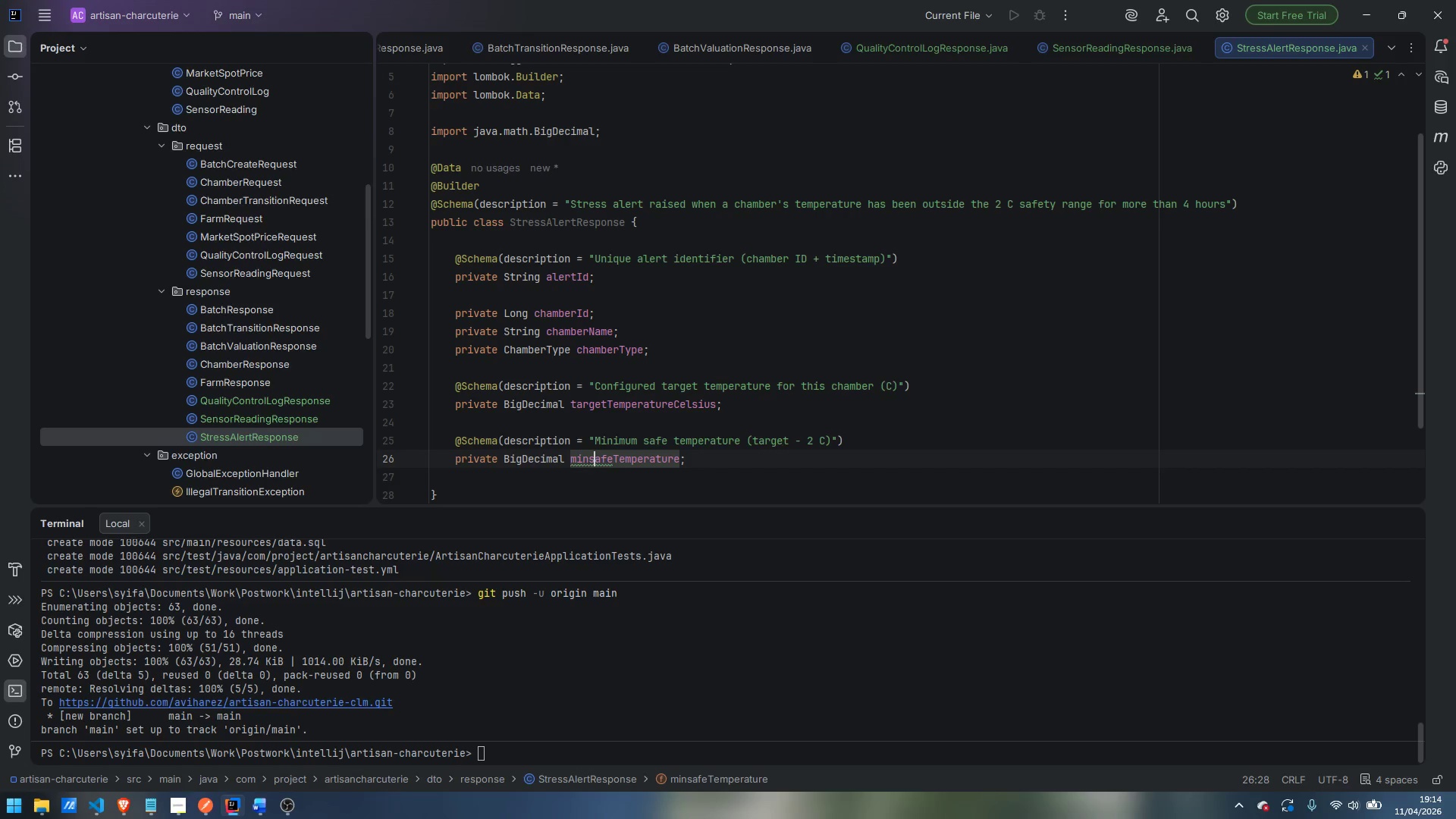 
key(Backspace)
 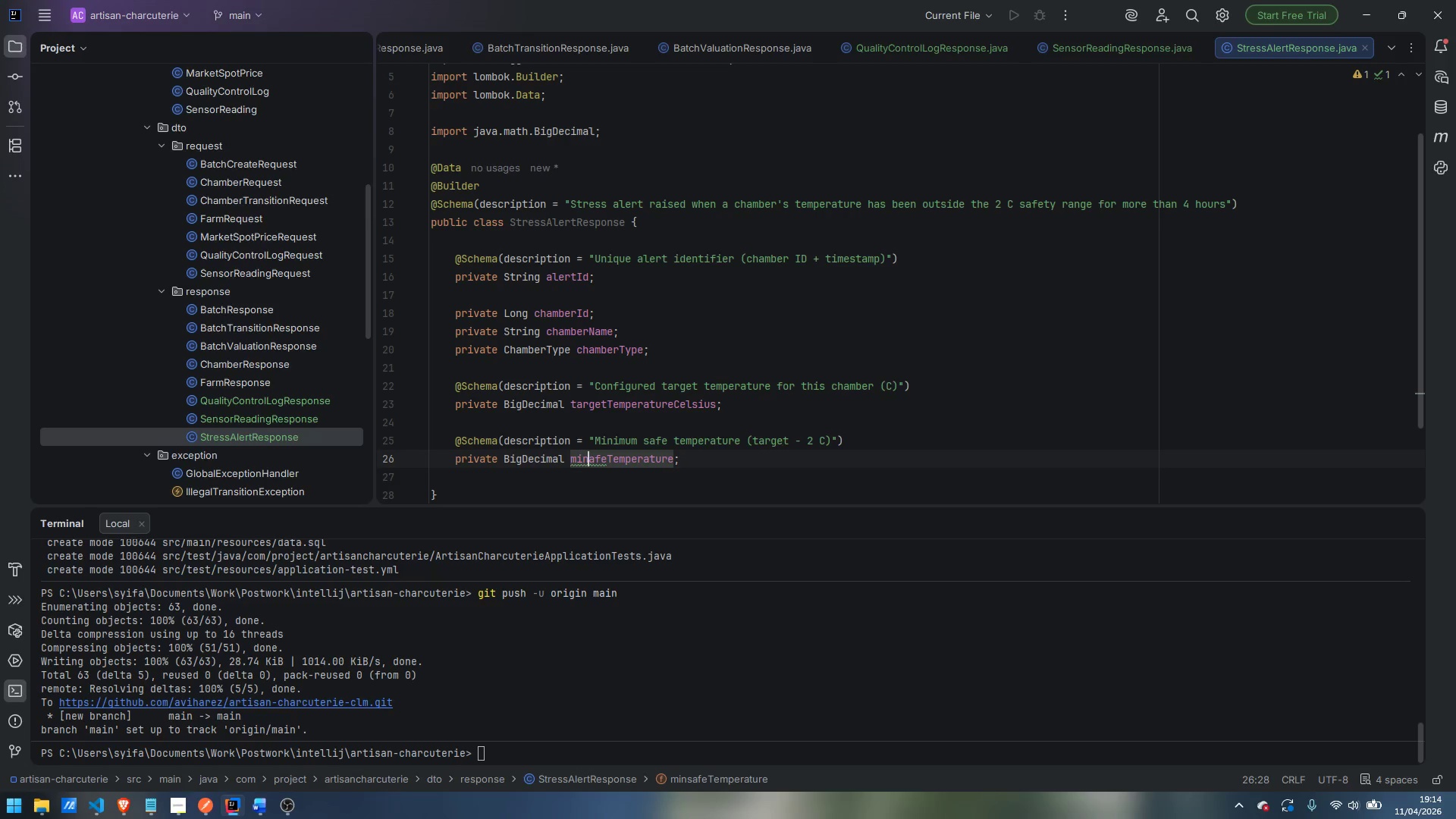 
key(Shift+ShiftLeft)
 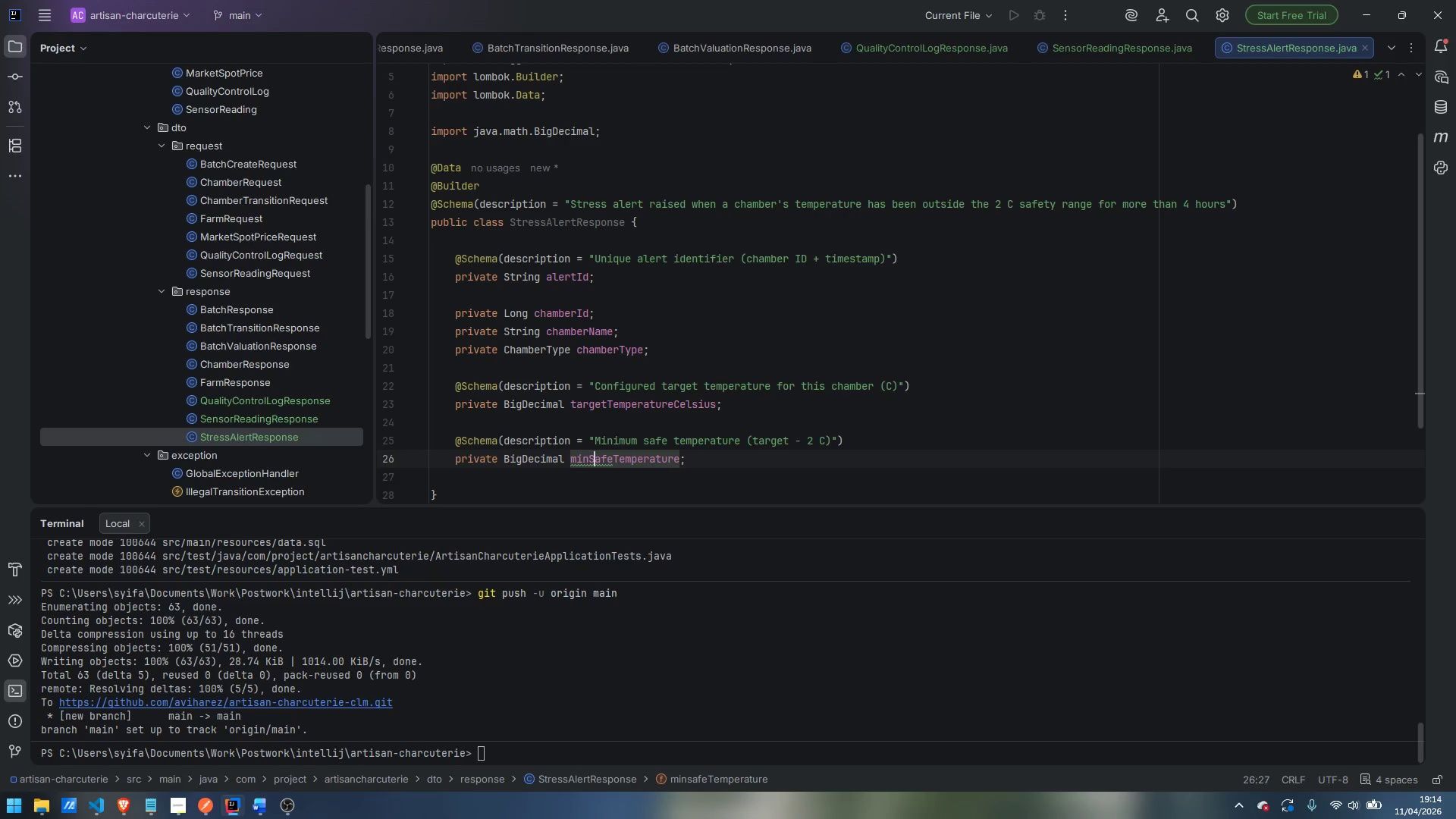 
key(Shift+S)
 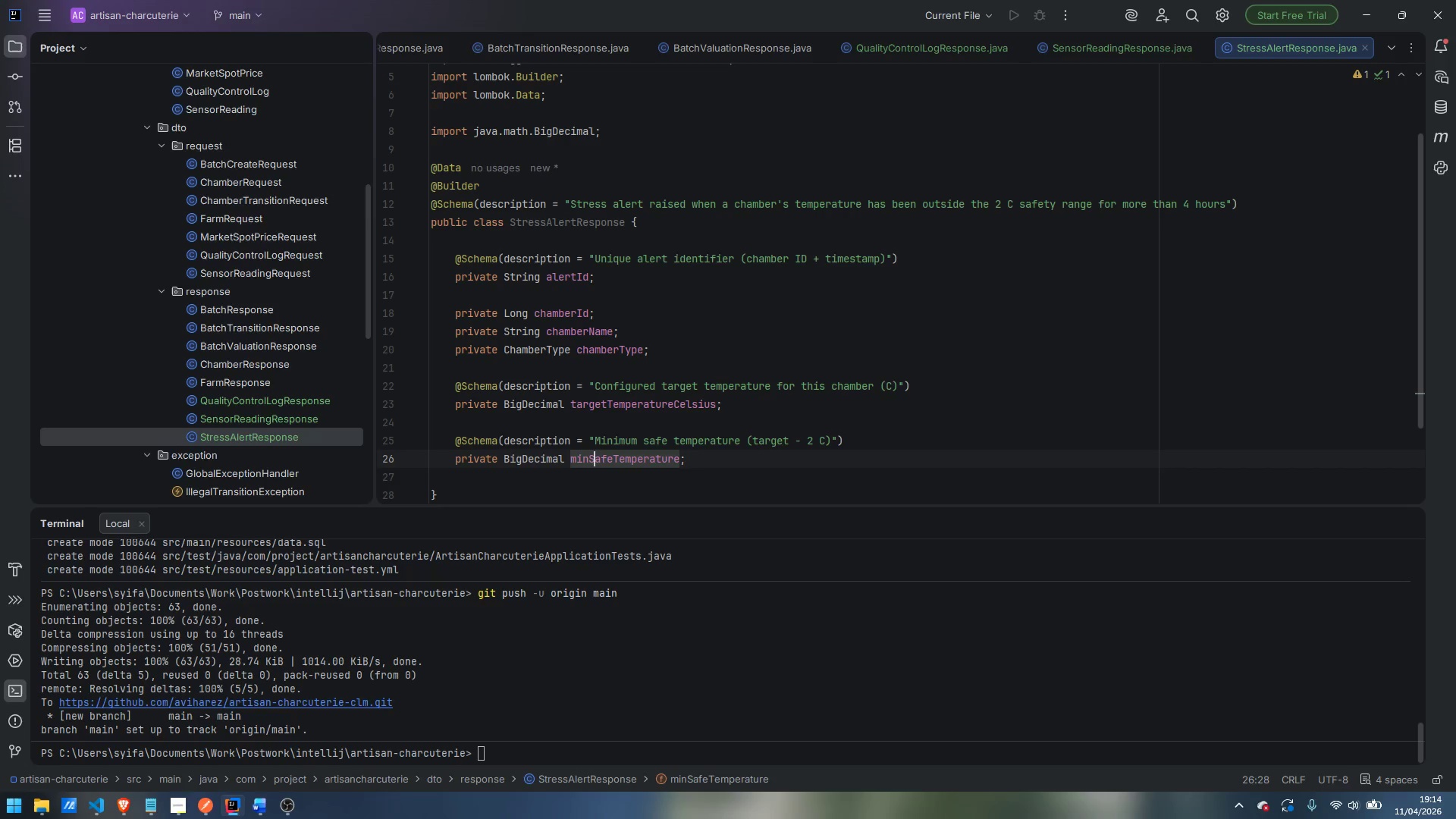 
key(Control+ArrowRight)
 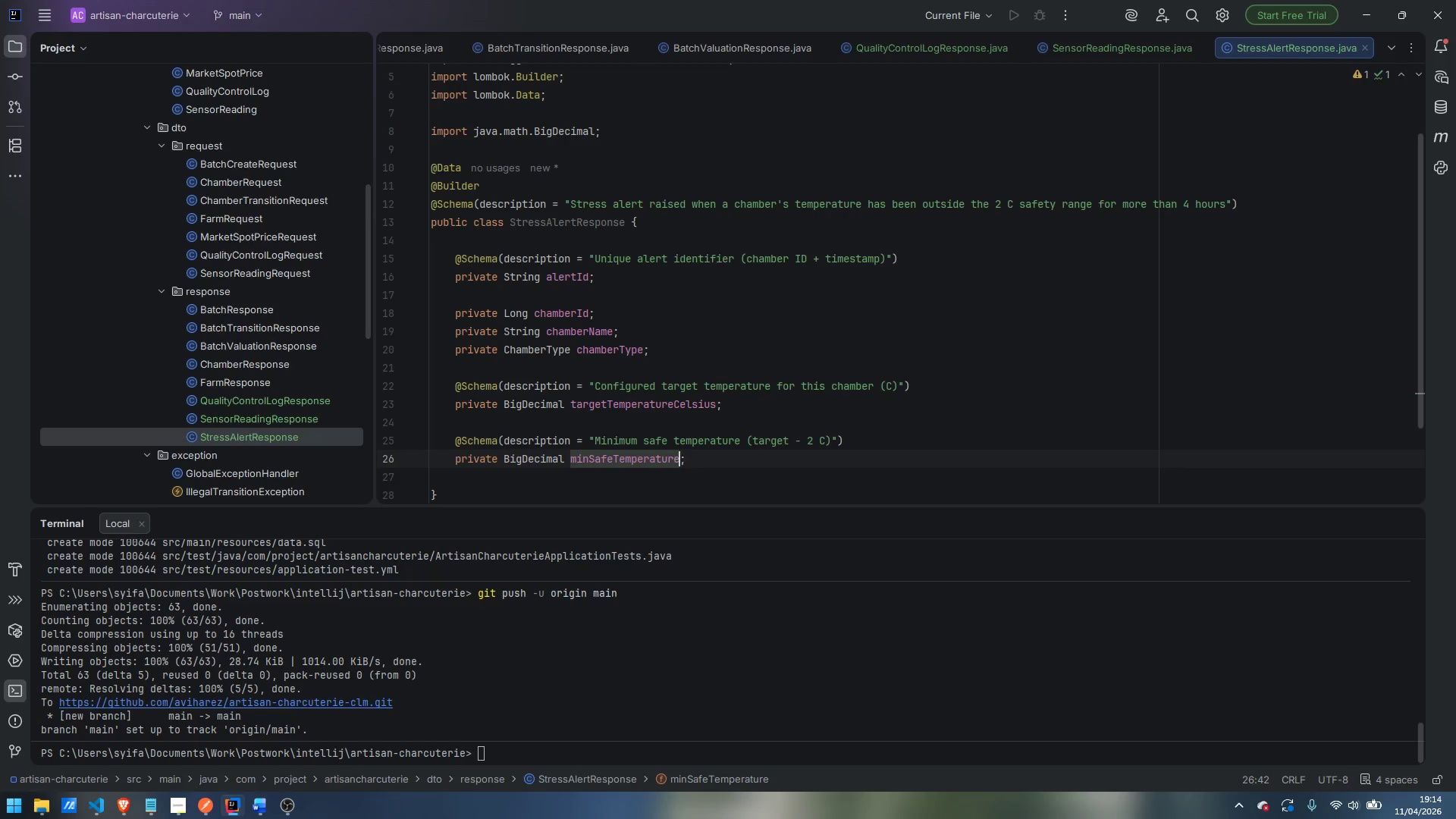 
key(Control+ArrowRight)
 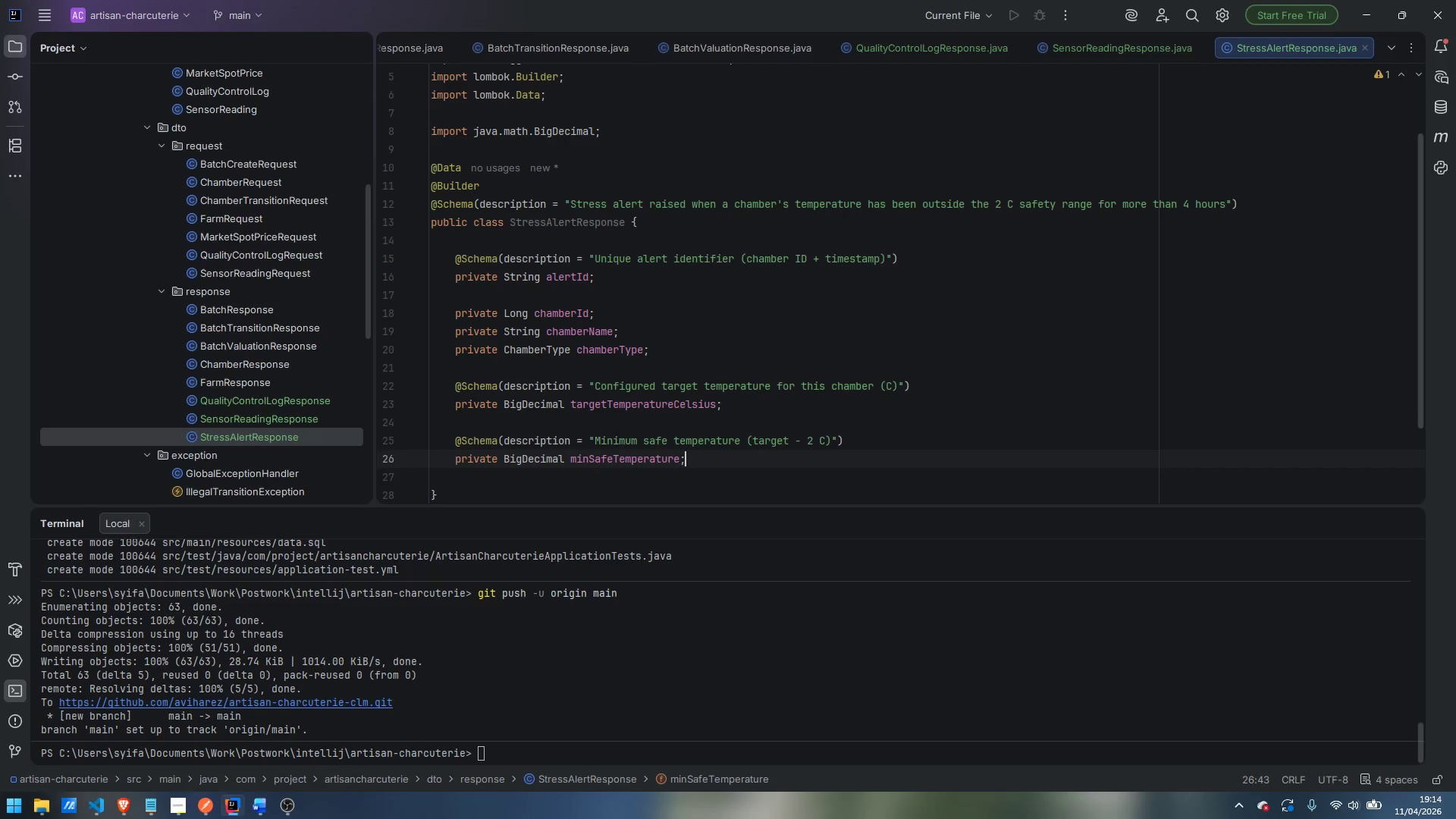 
key(Enter)
 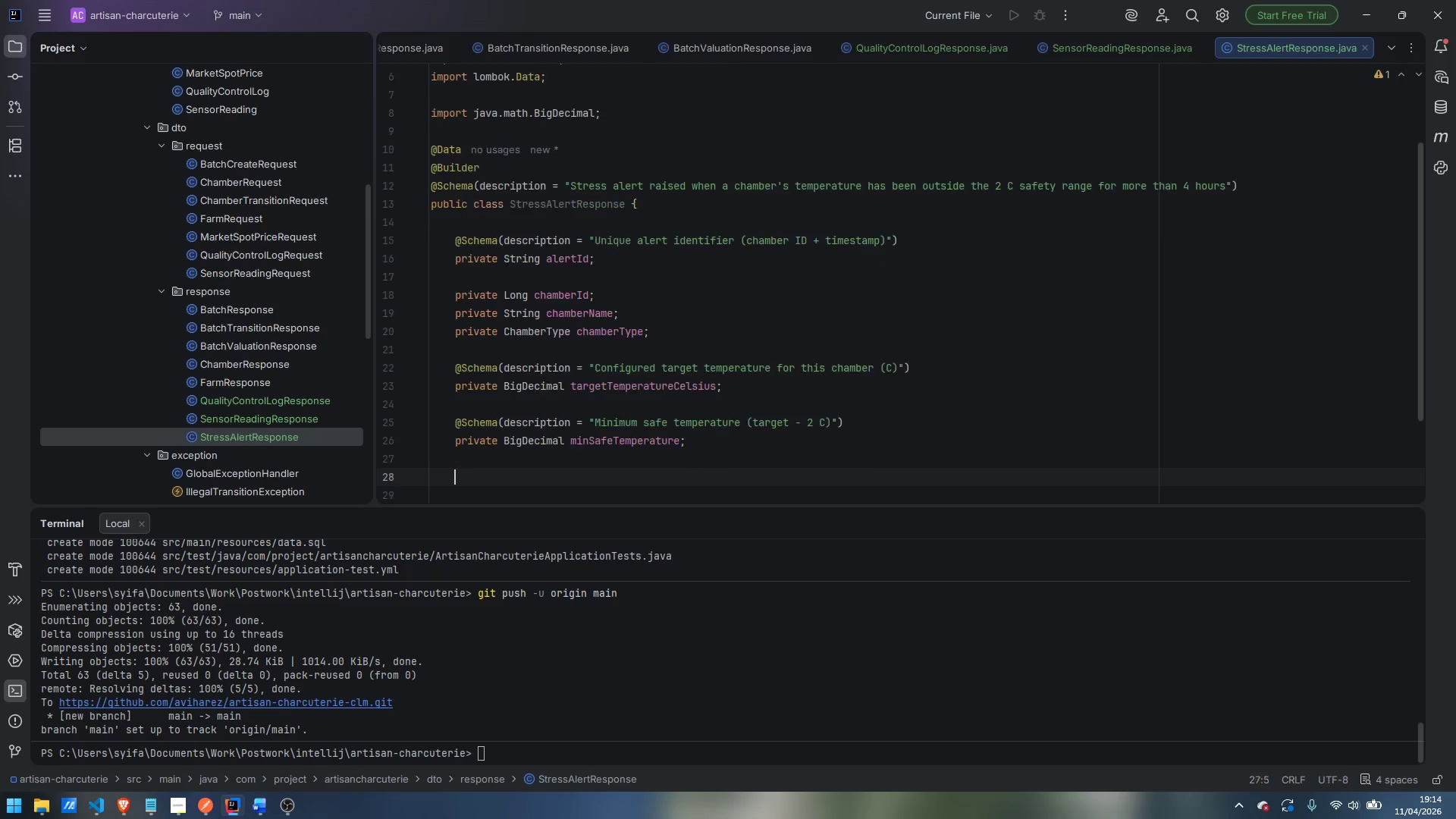 
key(Enter)
 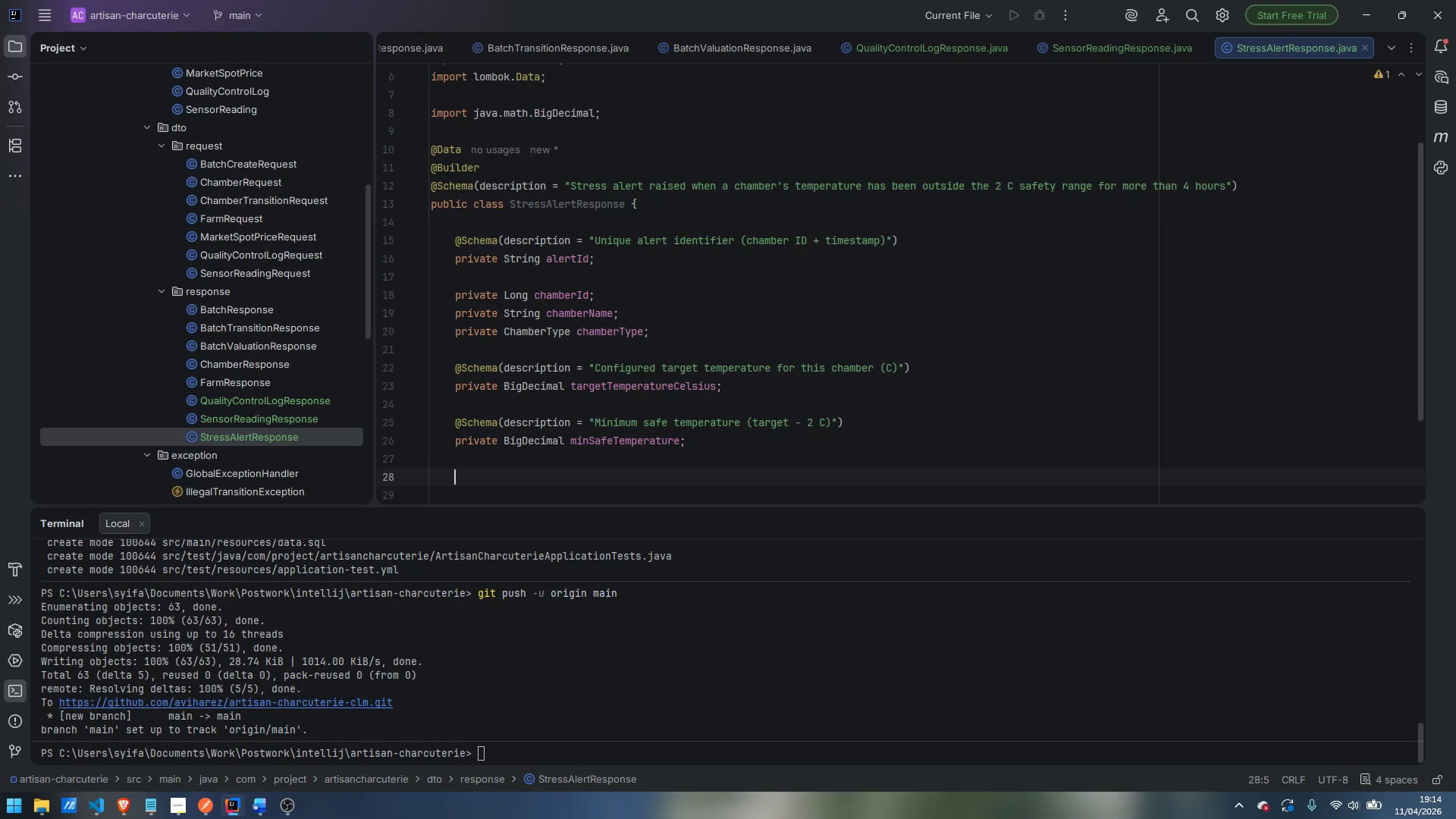 
type(@Schema(description)
 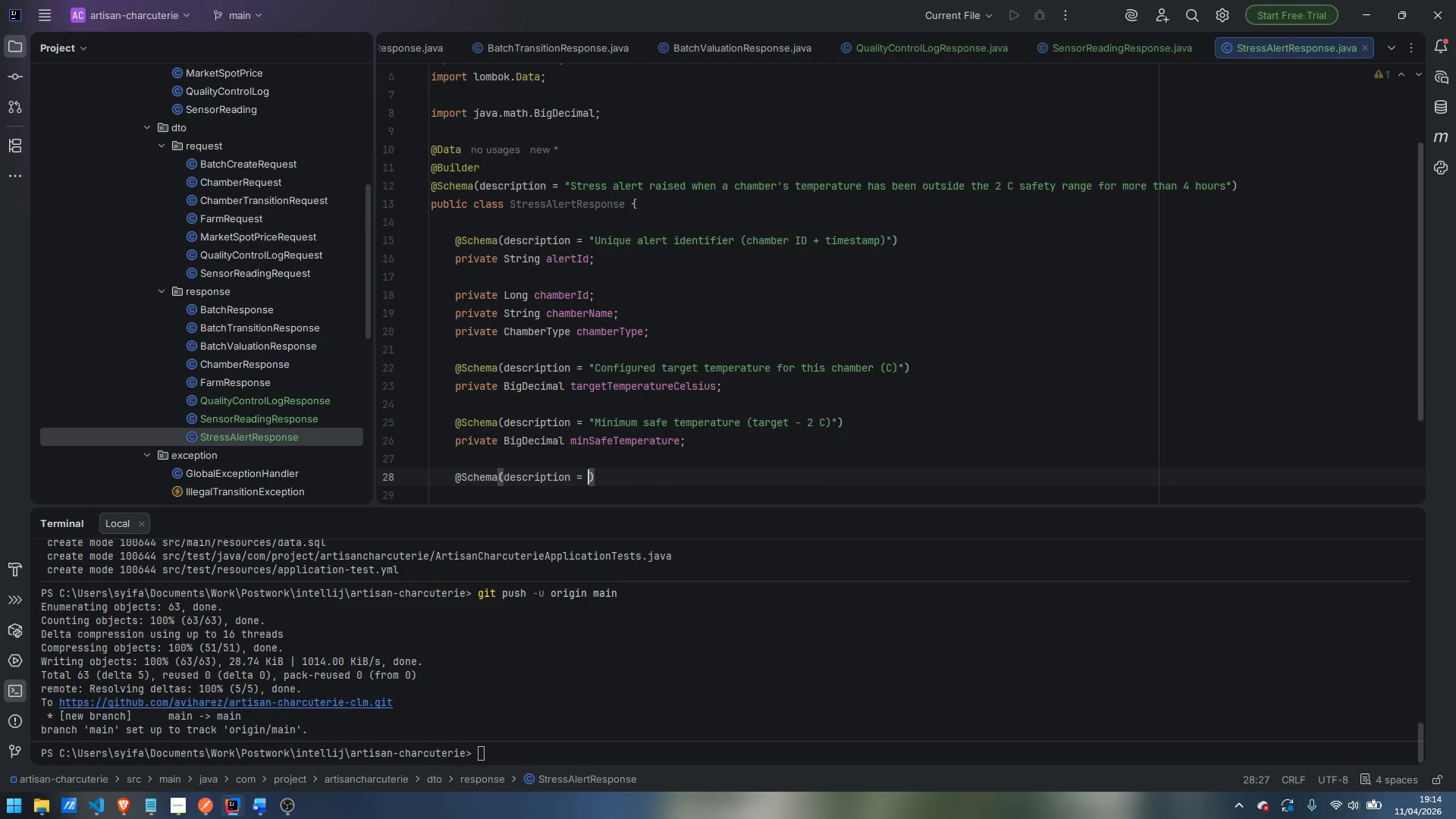 
 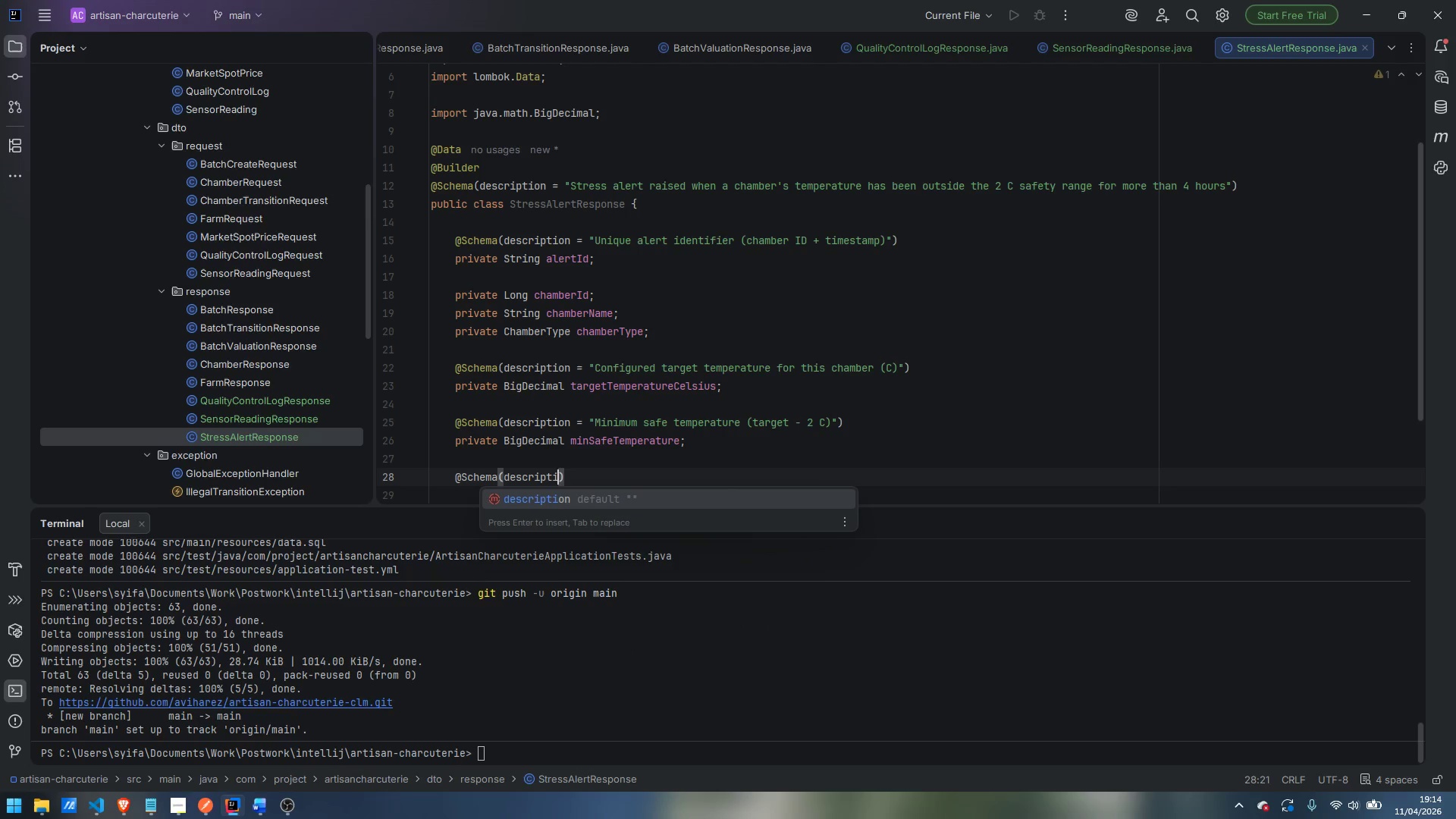 
key(Enter)
 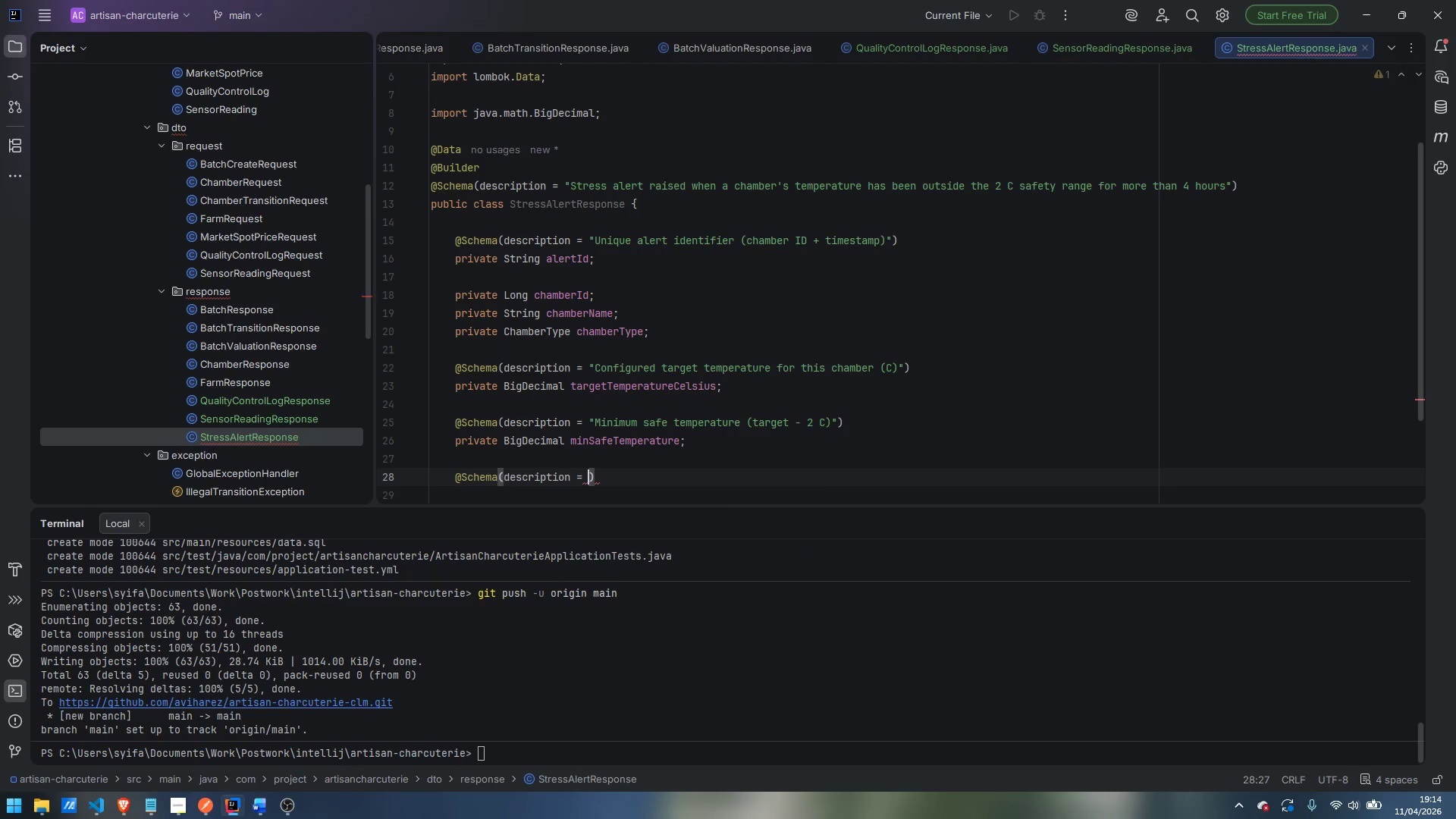 
type("Maximum safe temperature (target + 2C)
 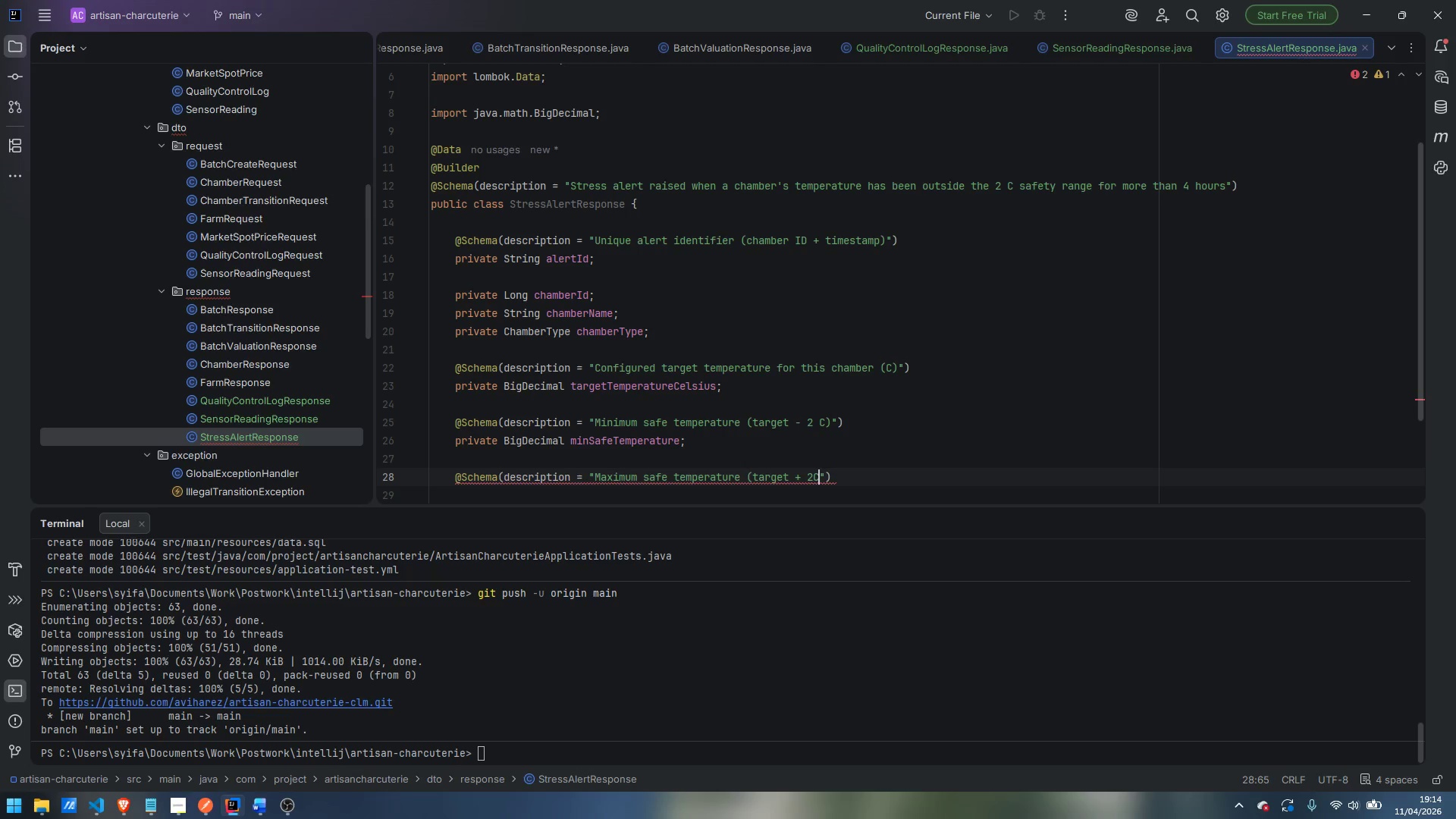 
key(ArrowLeft)
 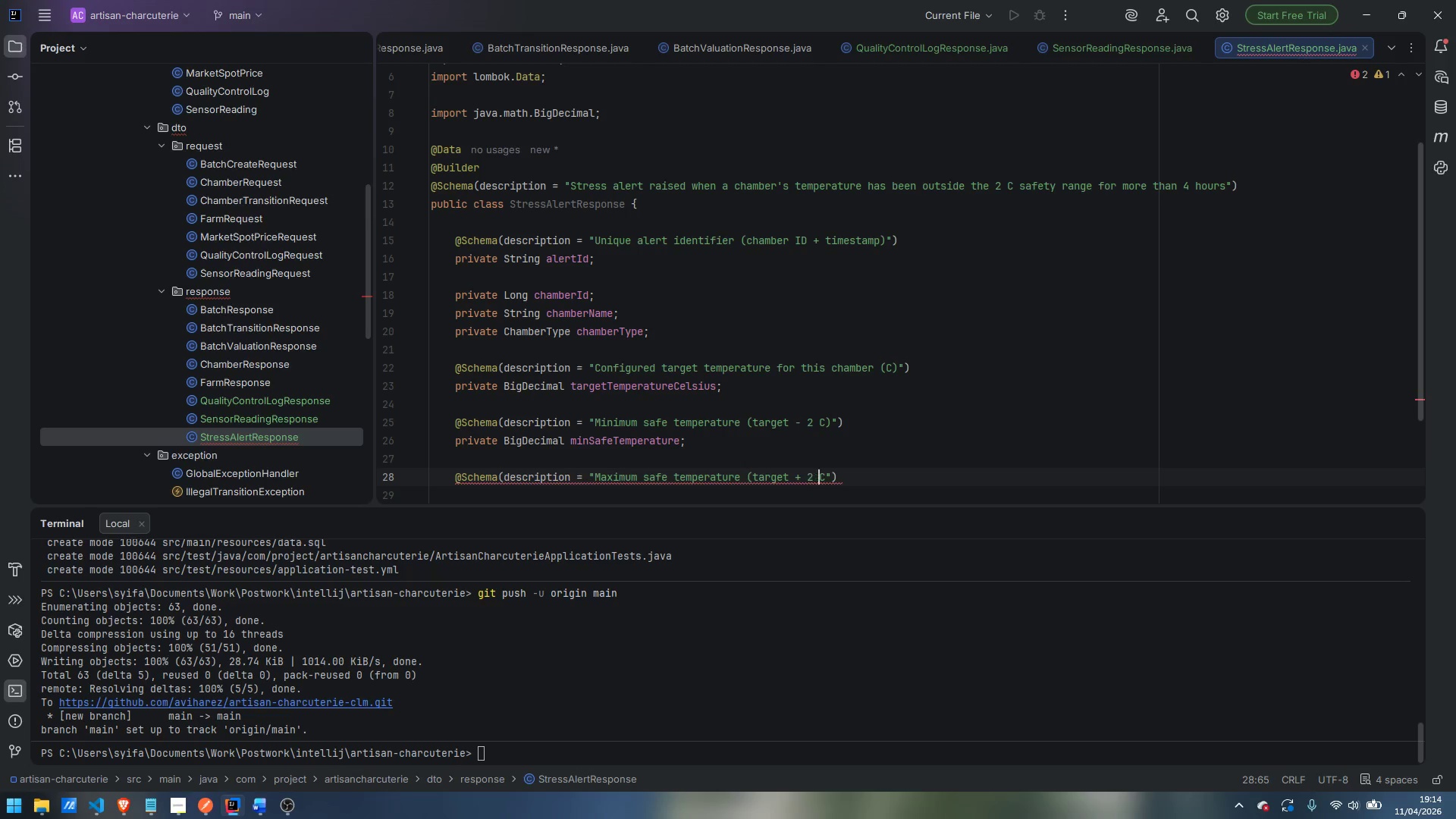 
key(Space)
 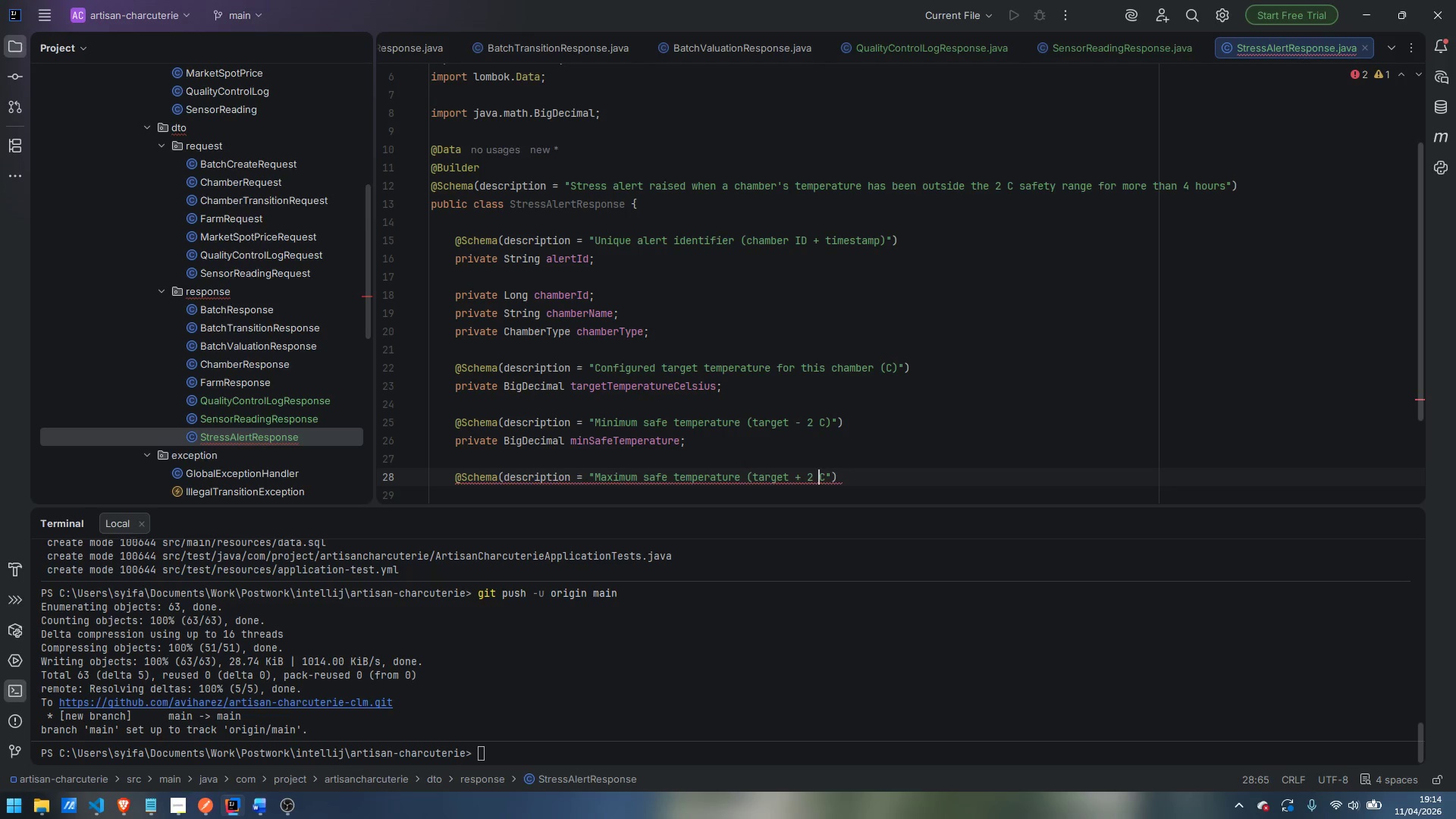 
key(ArrowRight)
 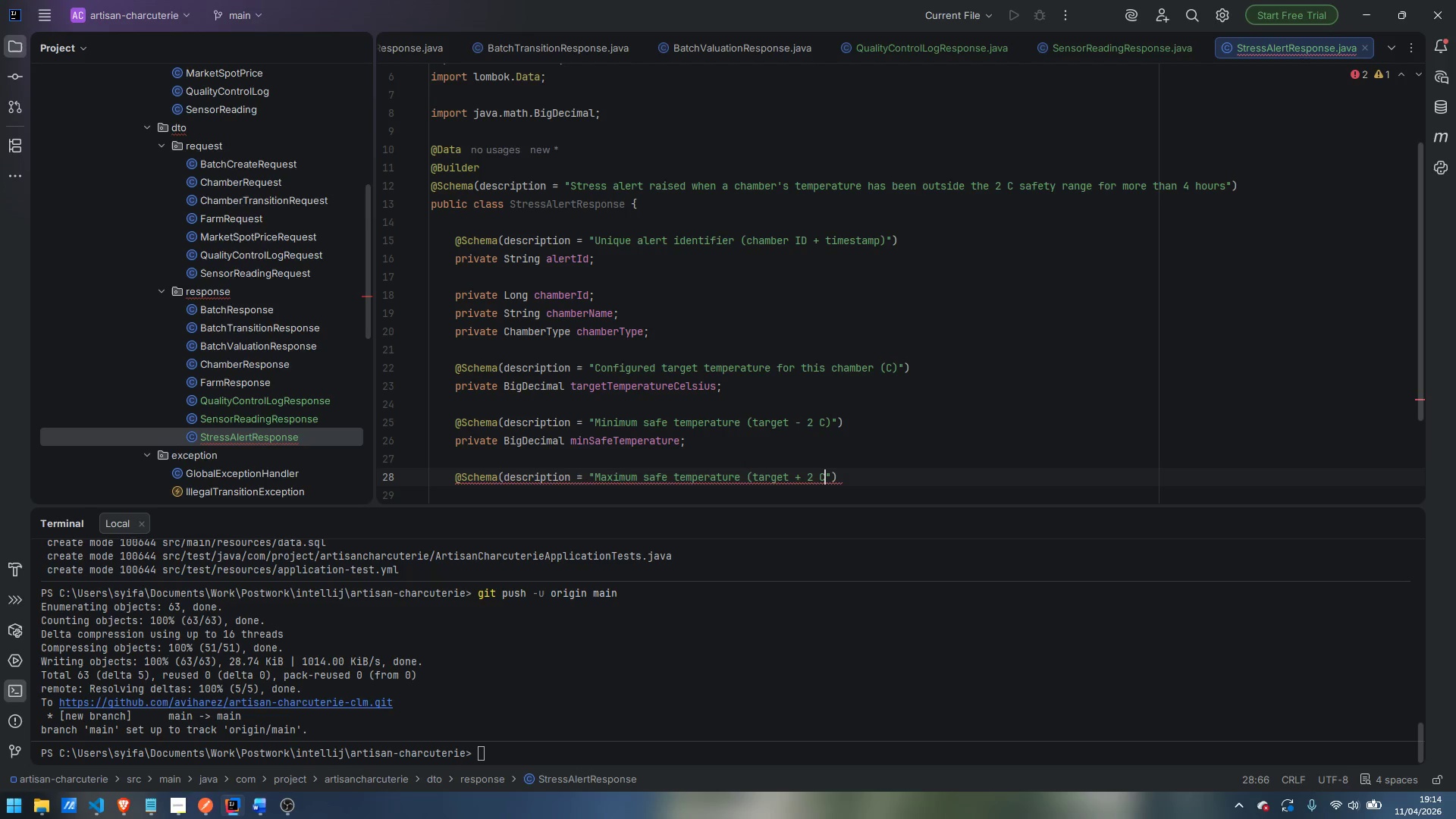 
key(Shift+0)
 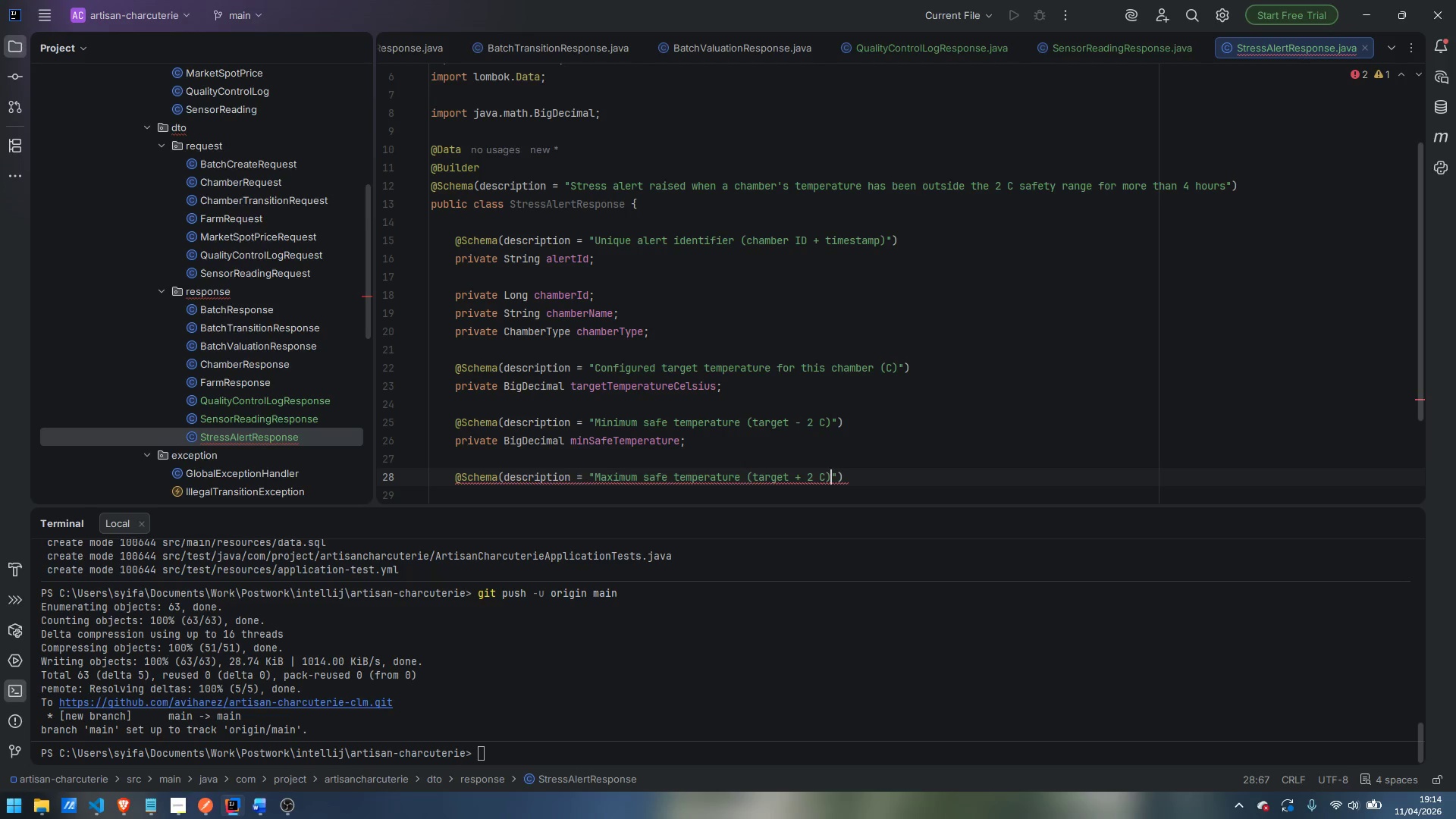 
key(ArrowRight)
 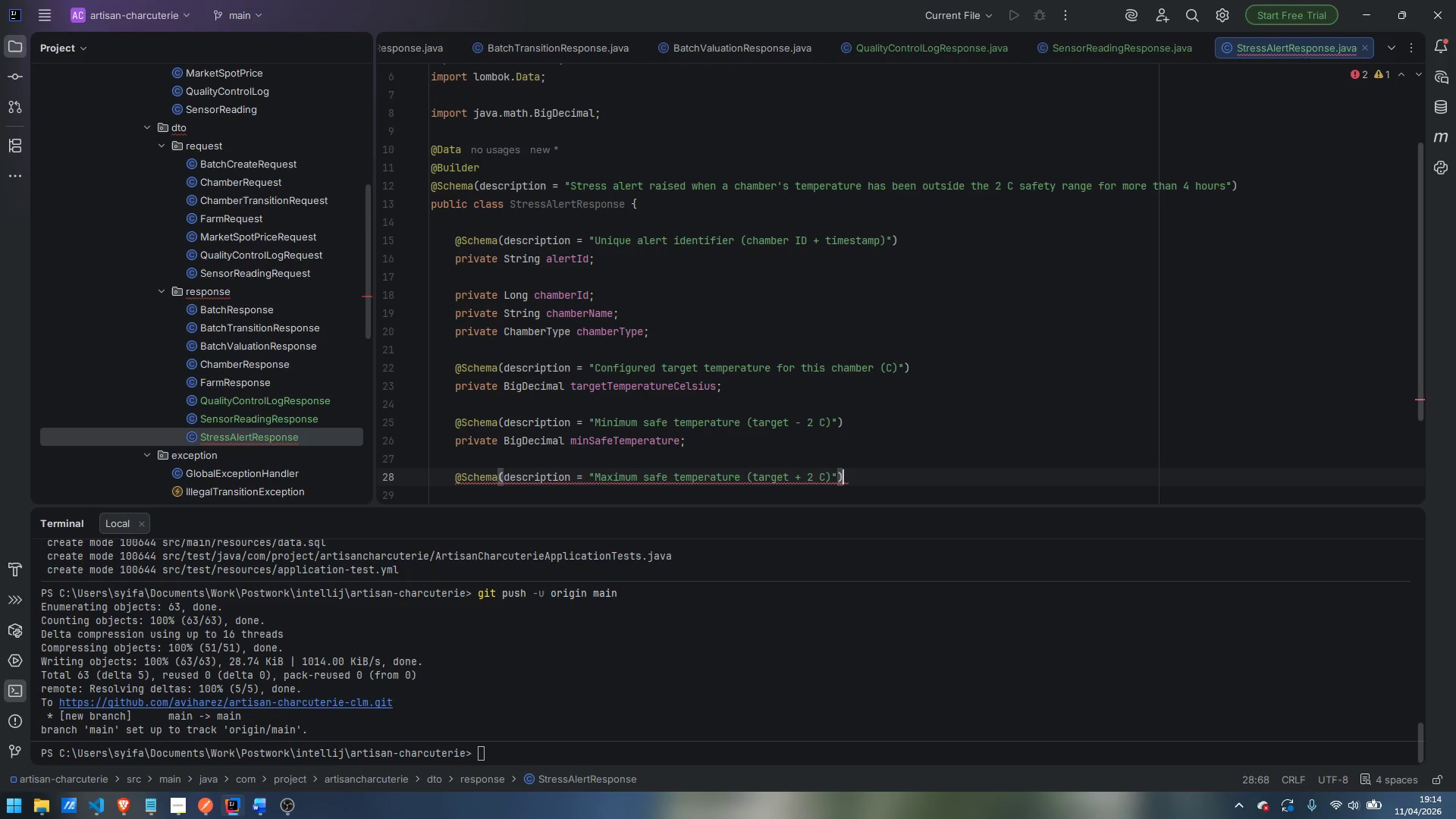 
key(ArrowRight)
 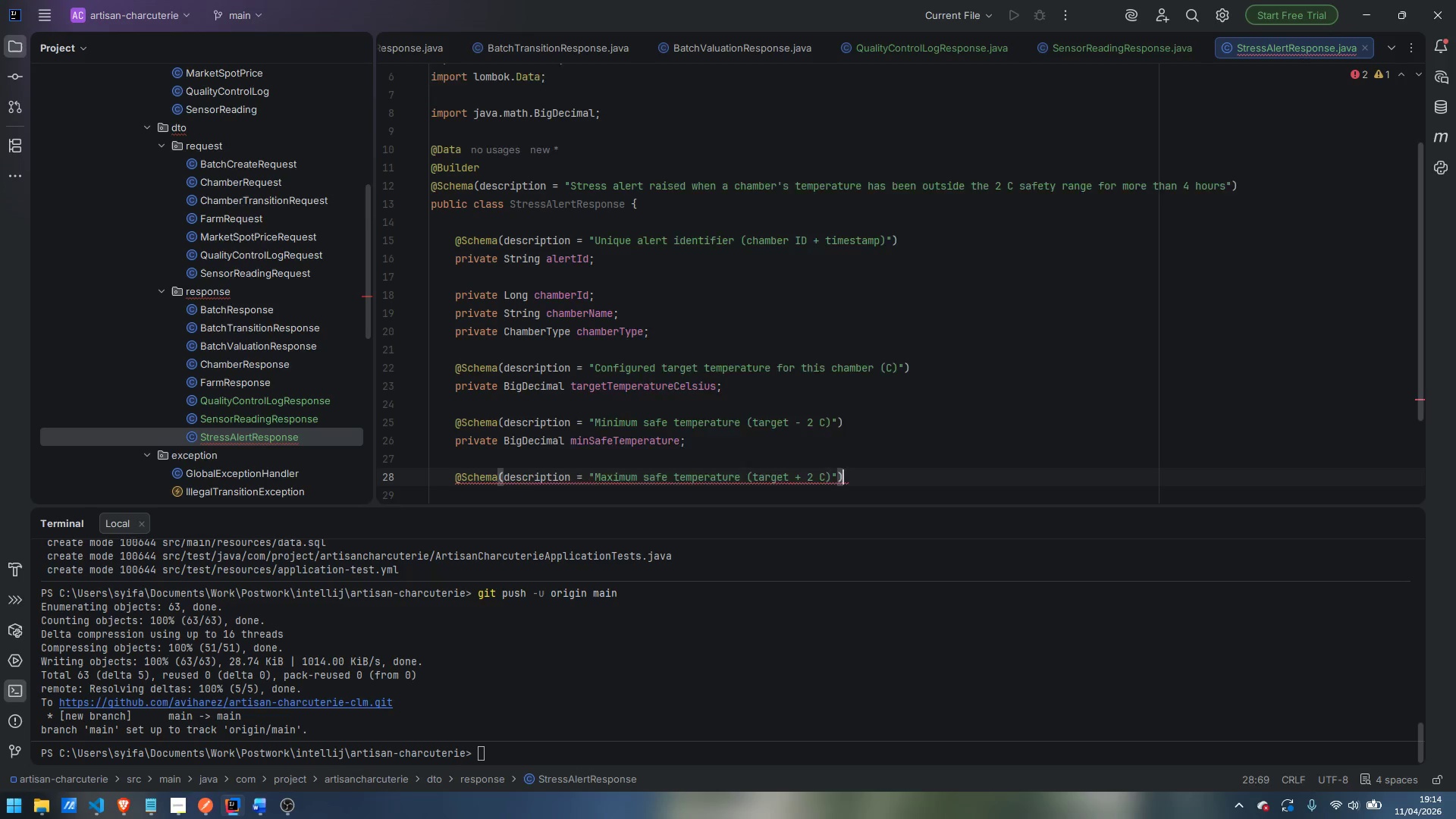 
key(Enter)
 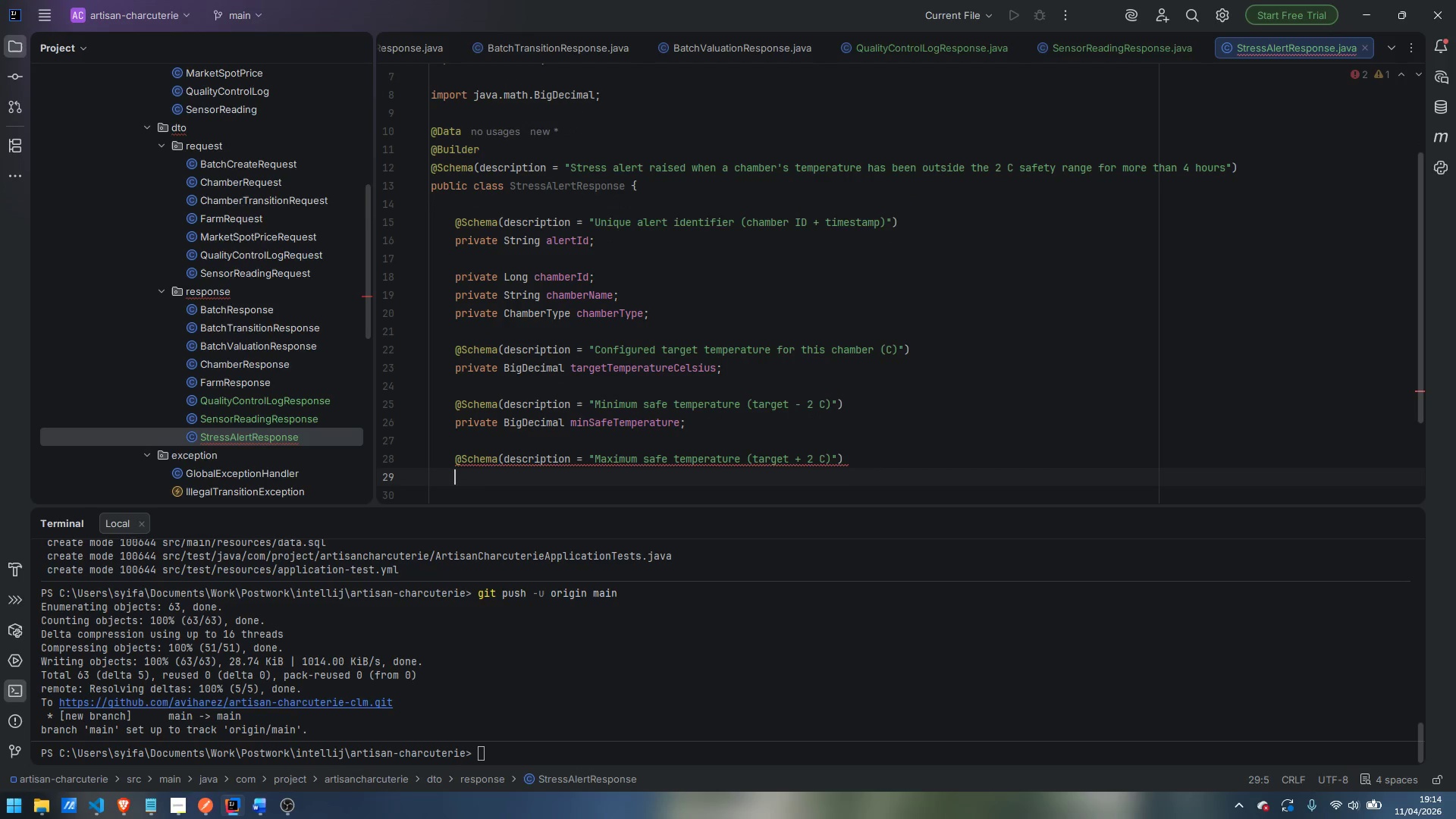 
type(private BigDem)
key(Backspace)
type(cimal)
 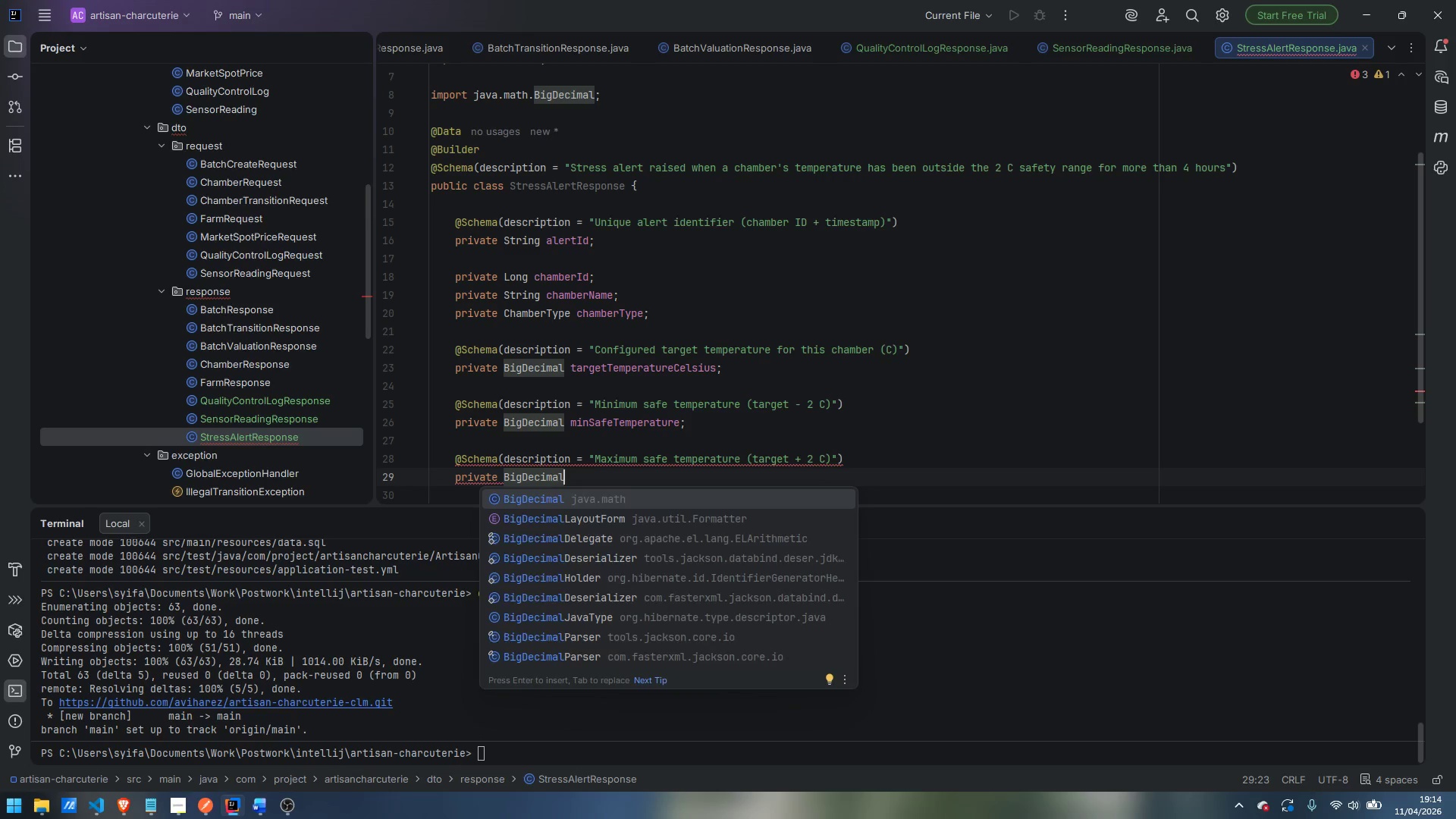 
key(Enter)
 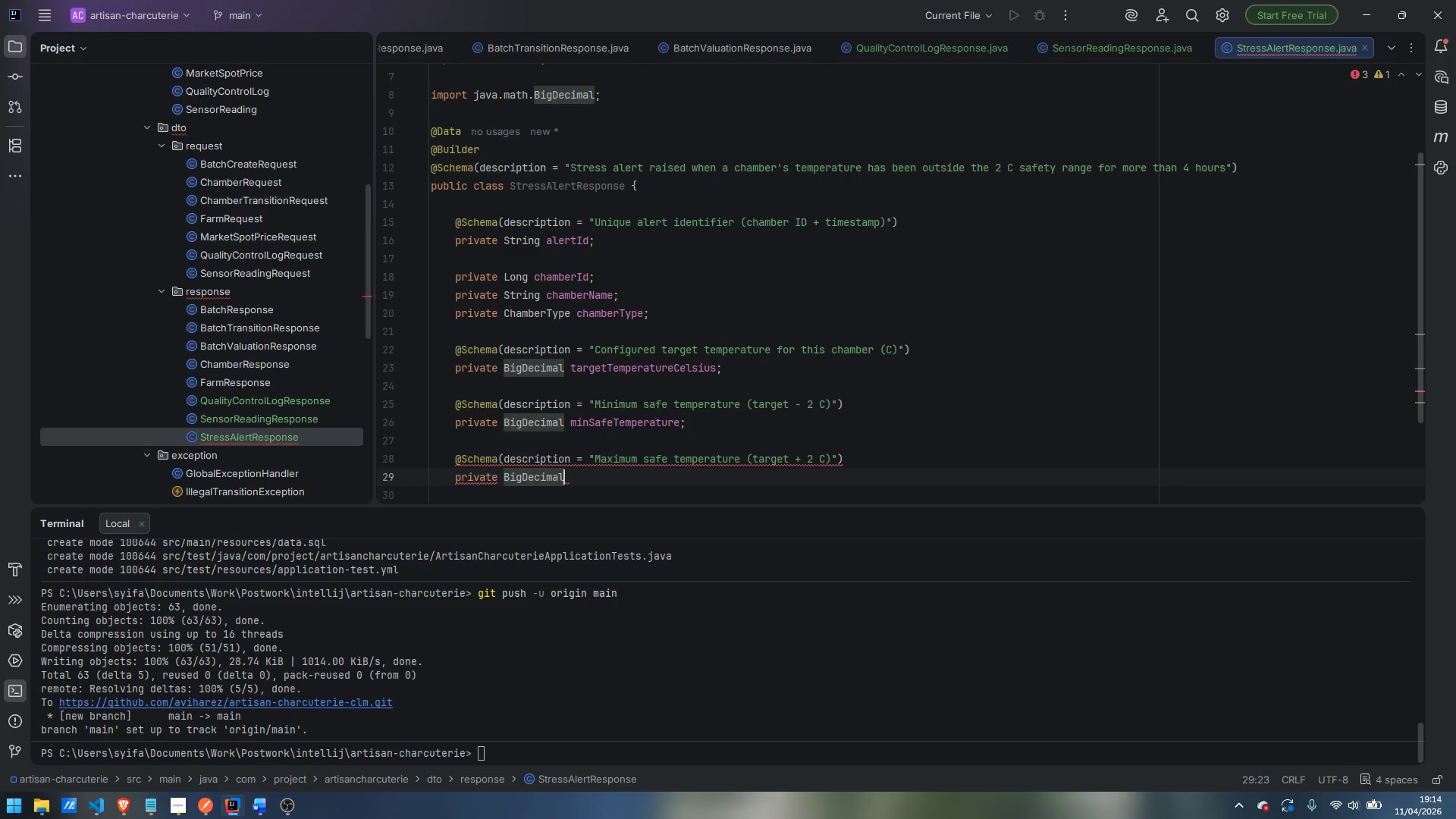 
type( maxD)
key(Backspace)
type(SafeTemperature;)
 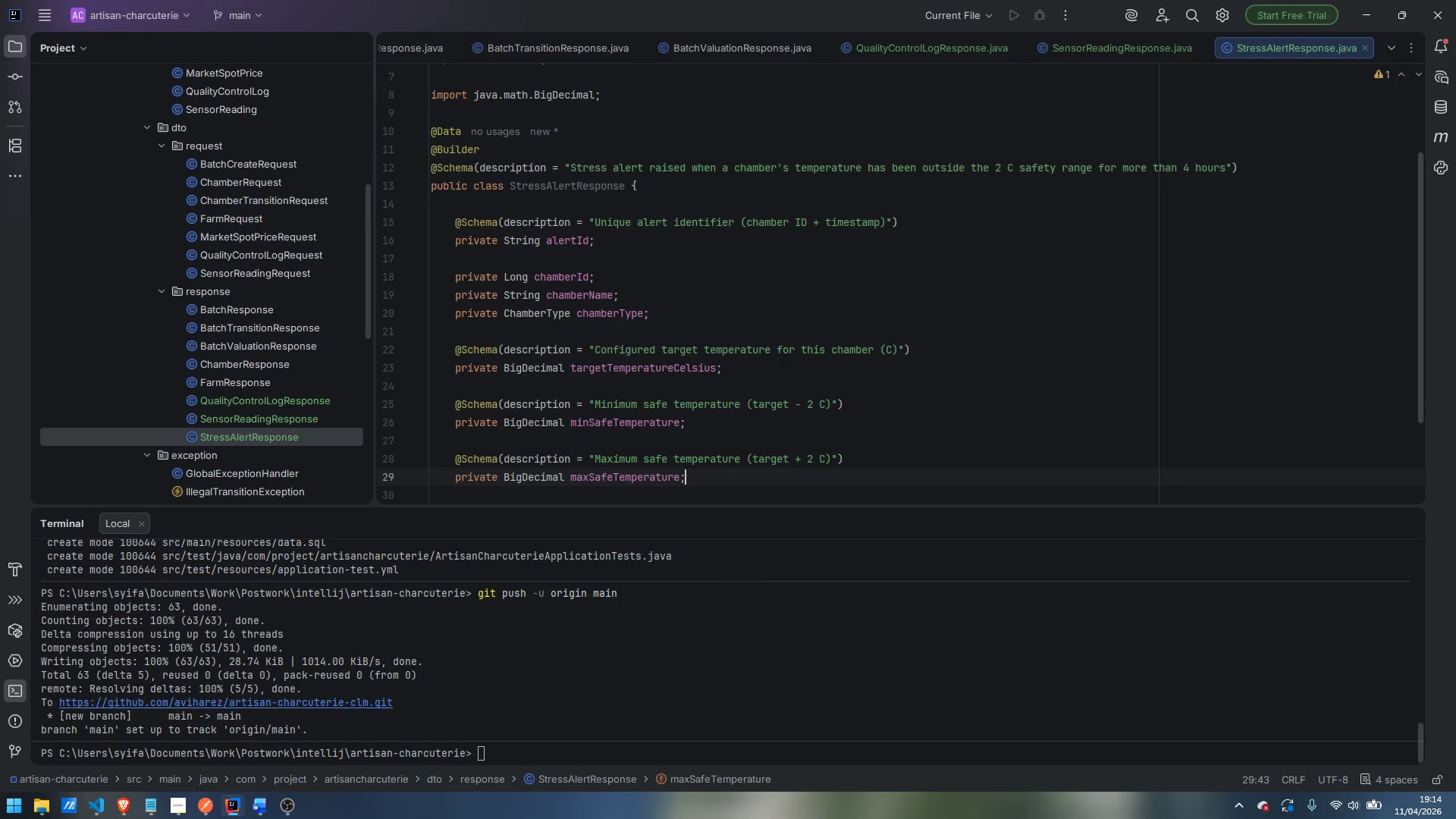 
key(Enter)
 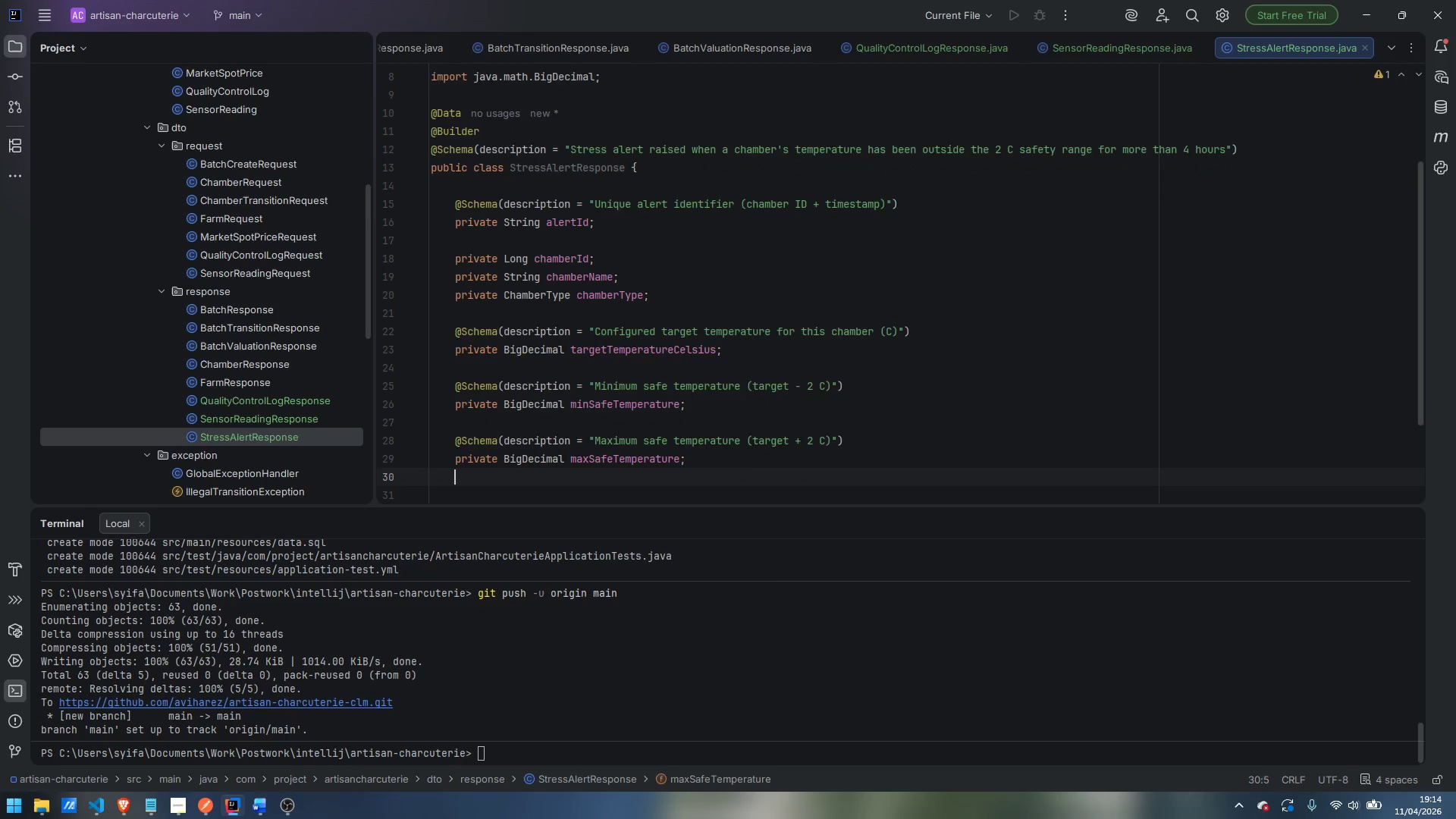 
key(Enter)
 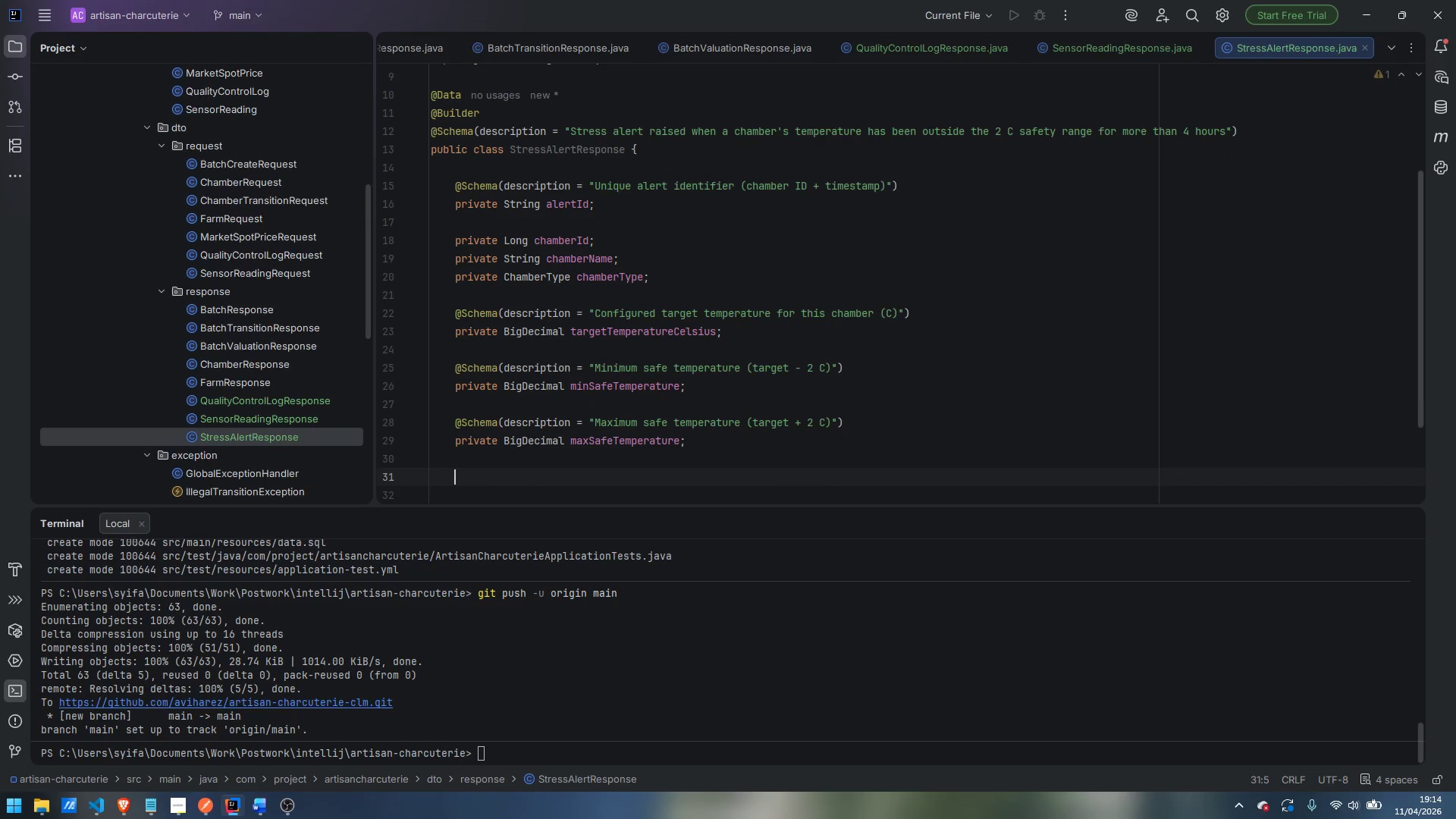 
hold_key(key=ShiftLeft, duration=1.52)
 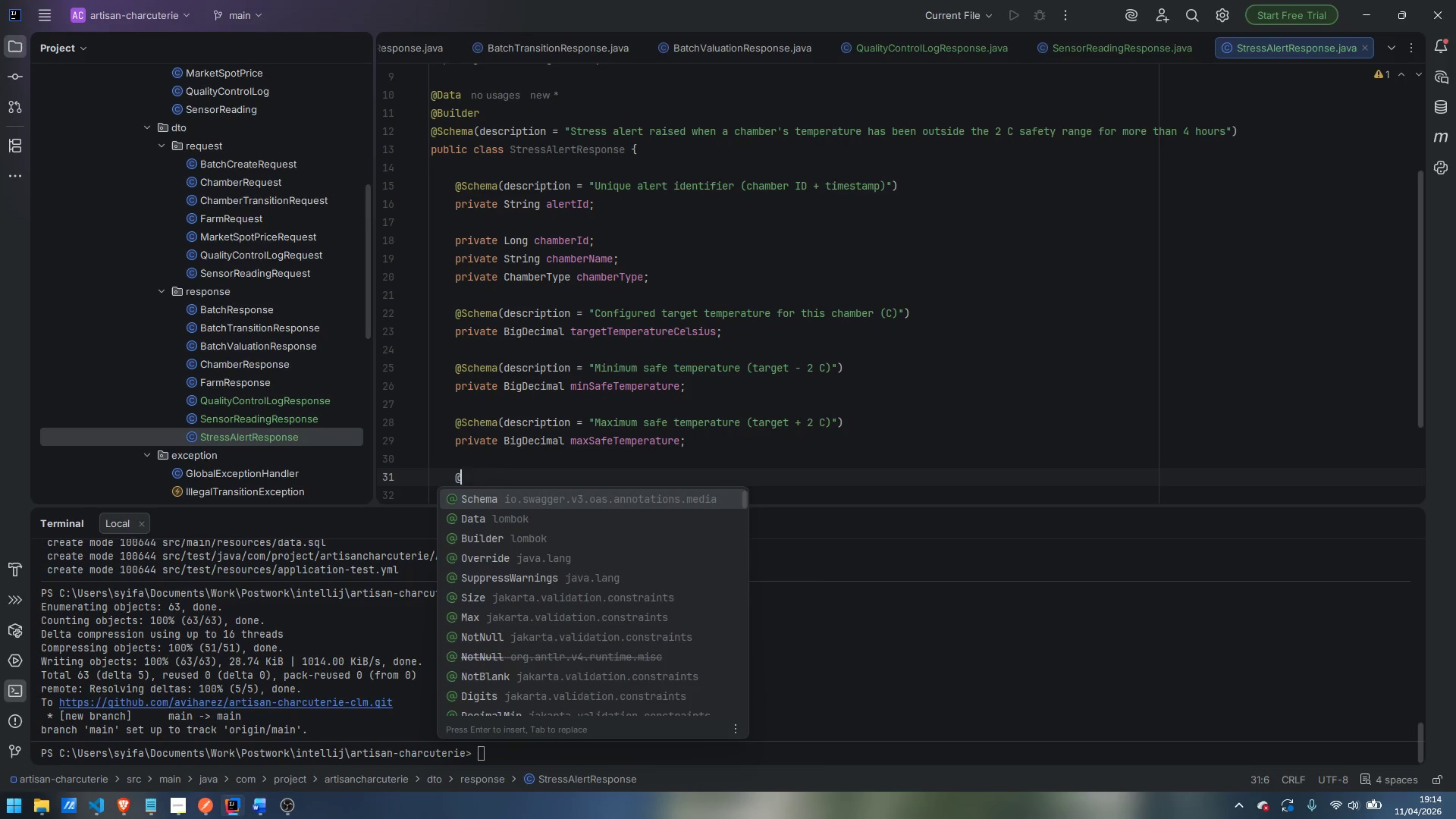 
type(@Schema(description)
 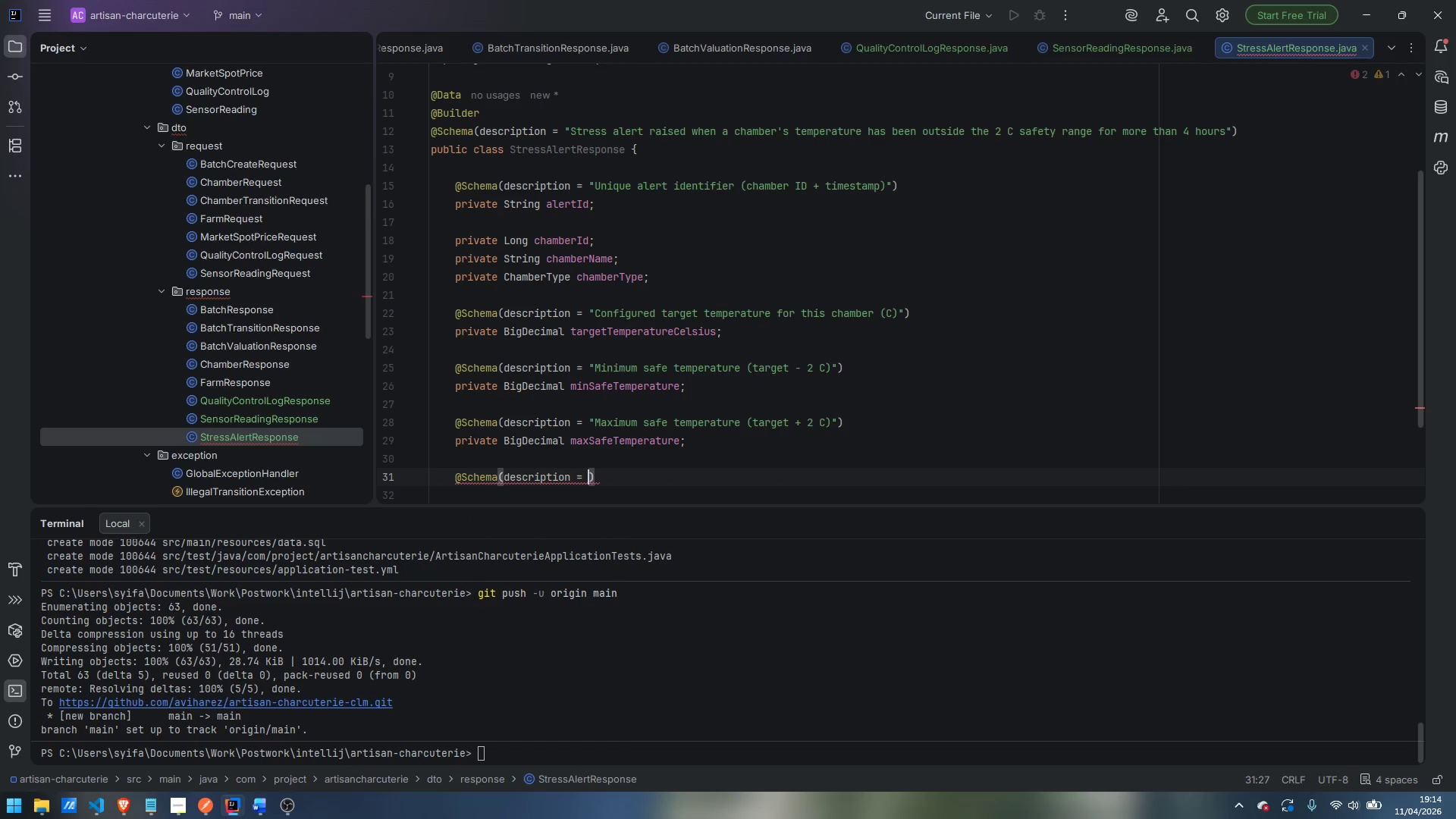 
 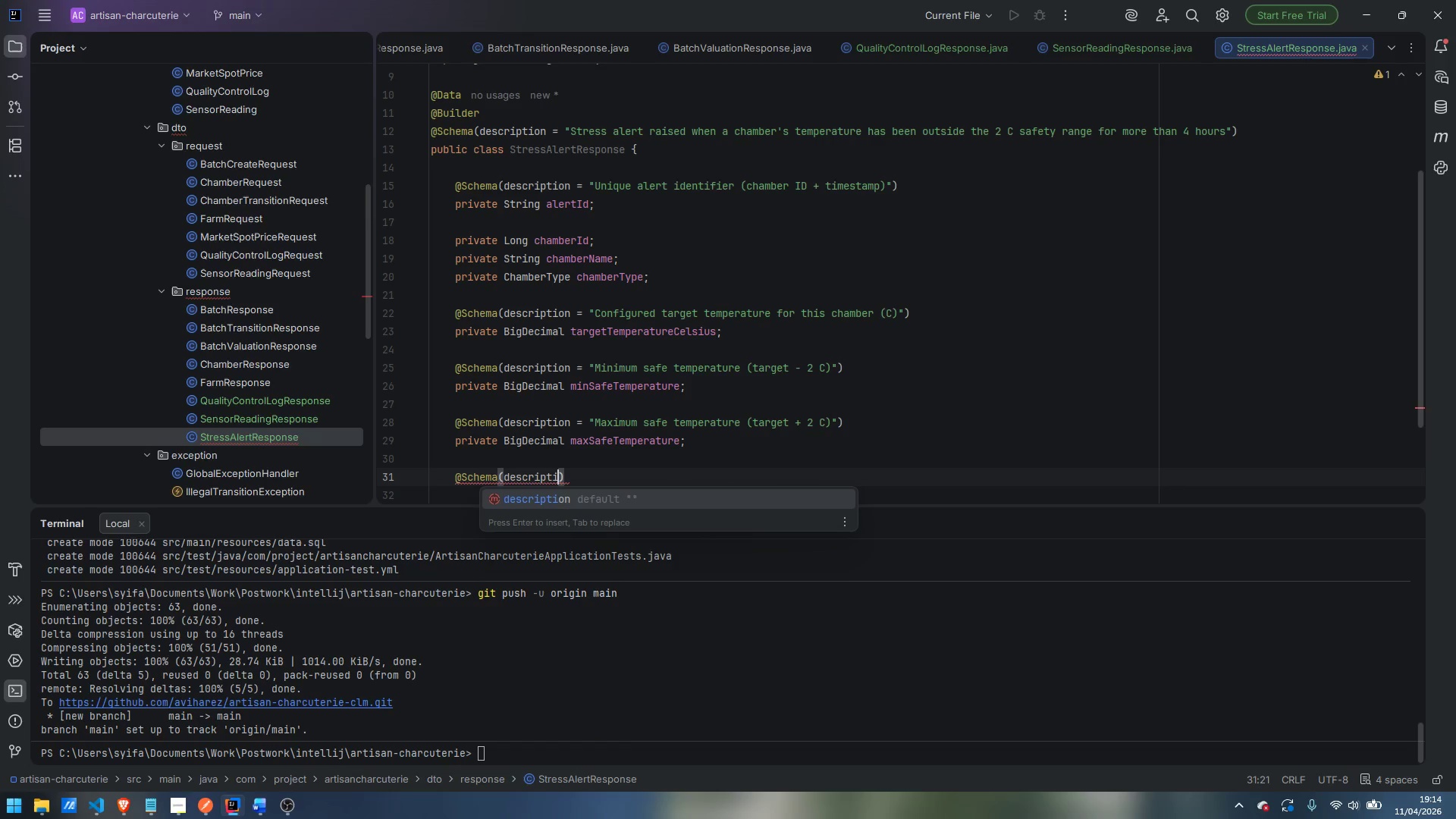 
key(Enter)
 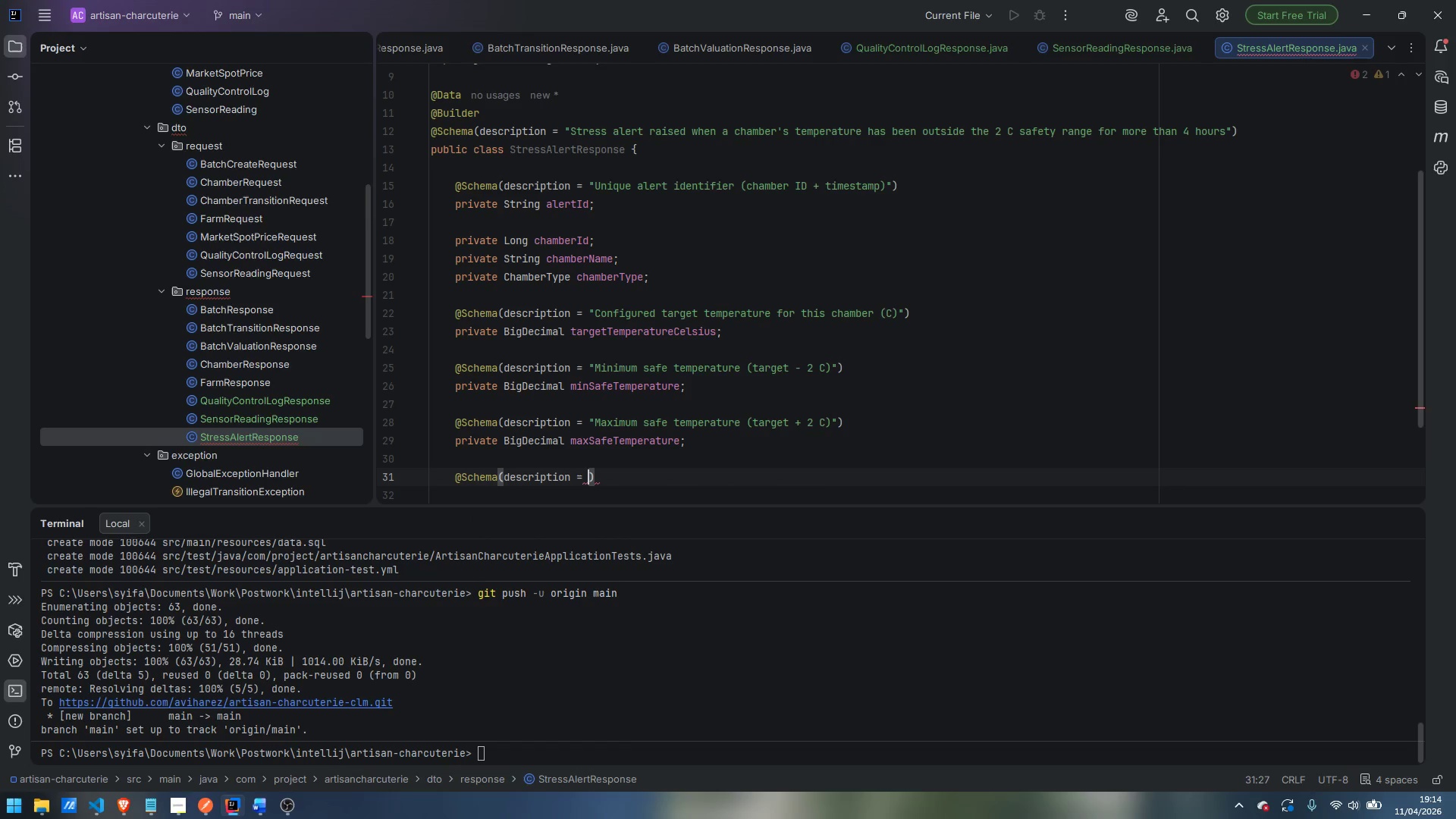 
key(Shift+Quote)
 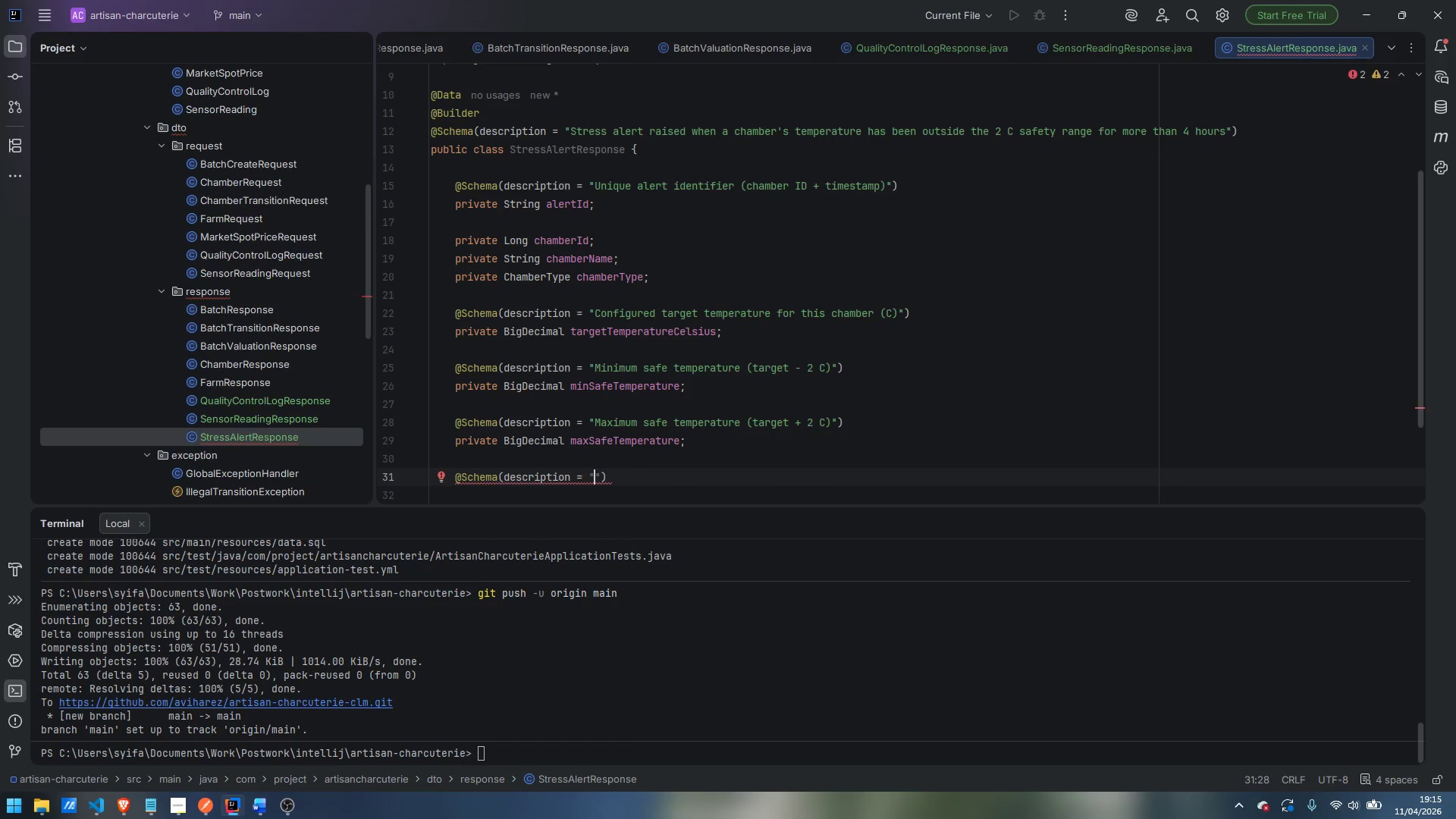 
type(Lower)
key(Backspace)
type(st temperature recorded during the bread)
key(Backspace)
type(ch window)
 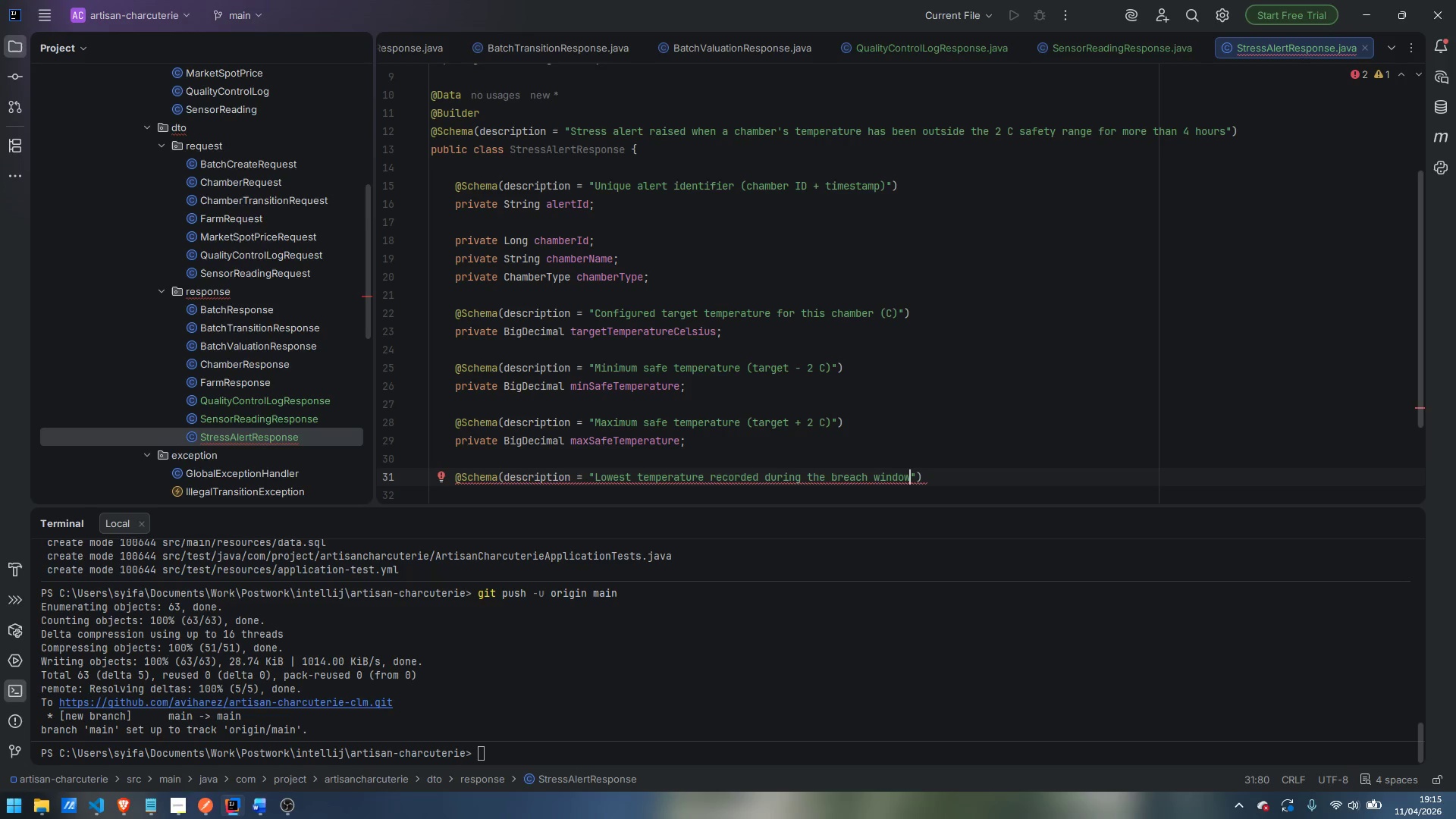 
key(ArrowRight)
 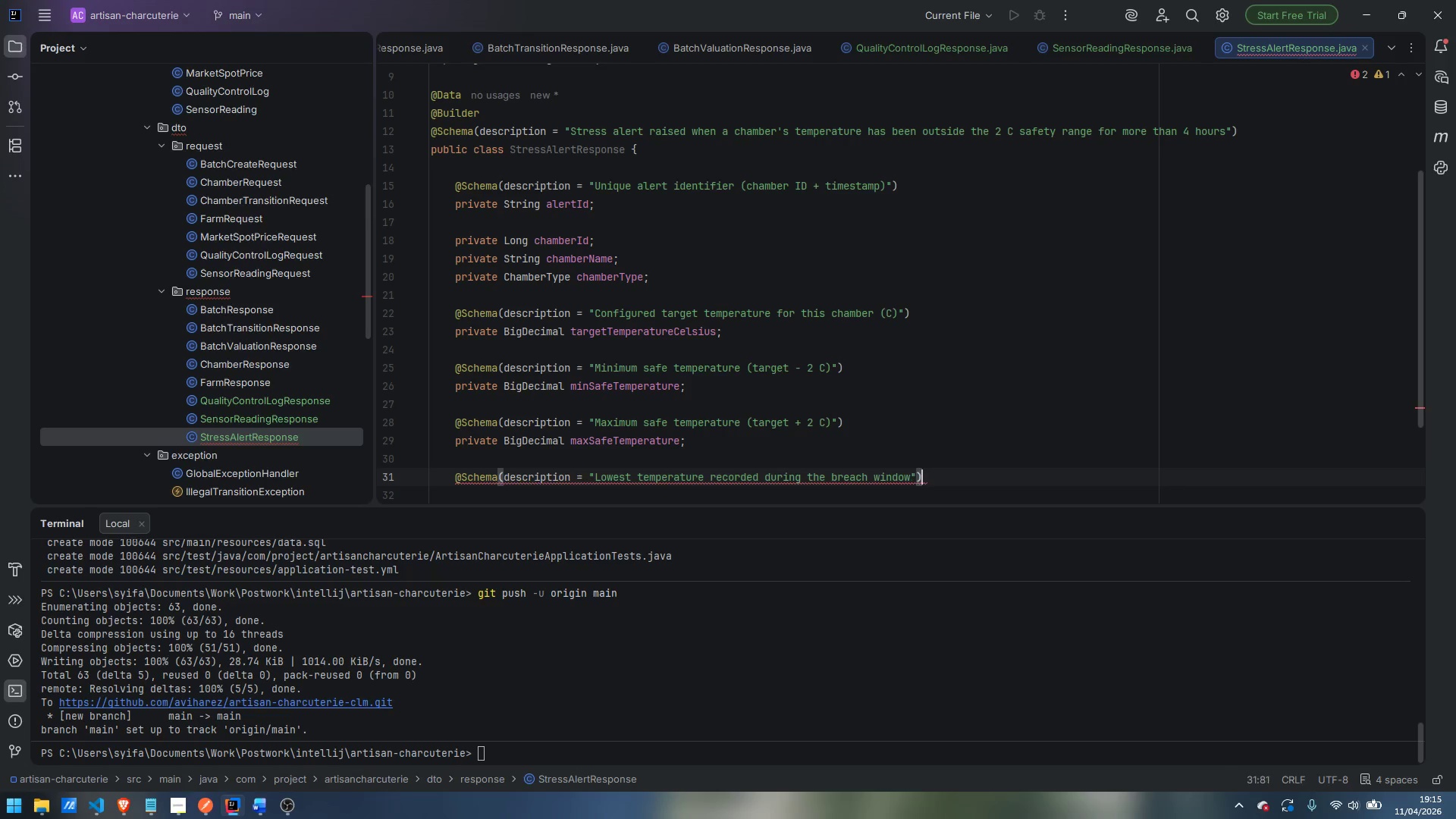 
key(ArrowRight)
 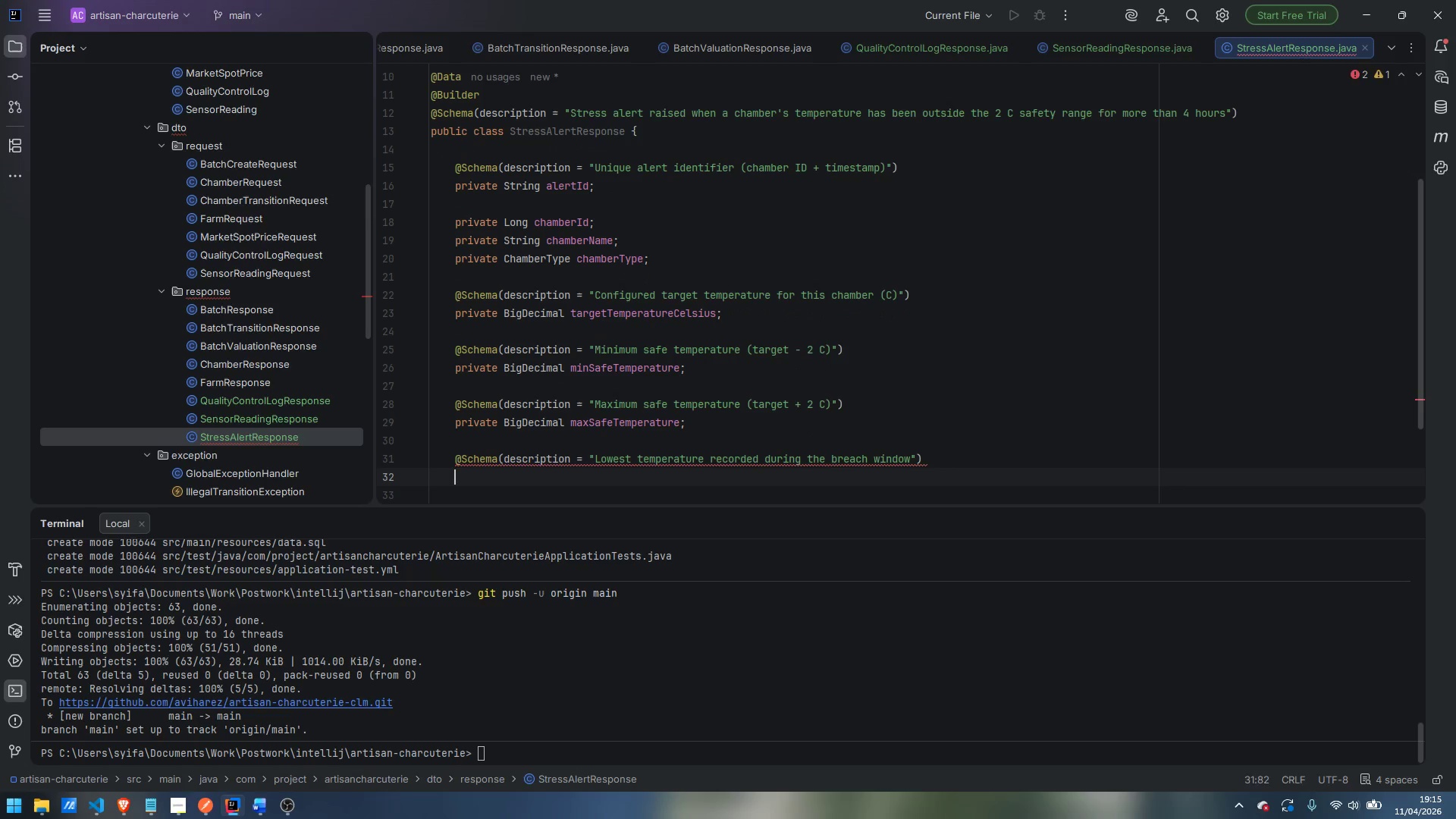 
key(Enter)
 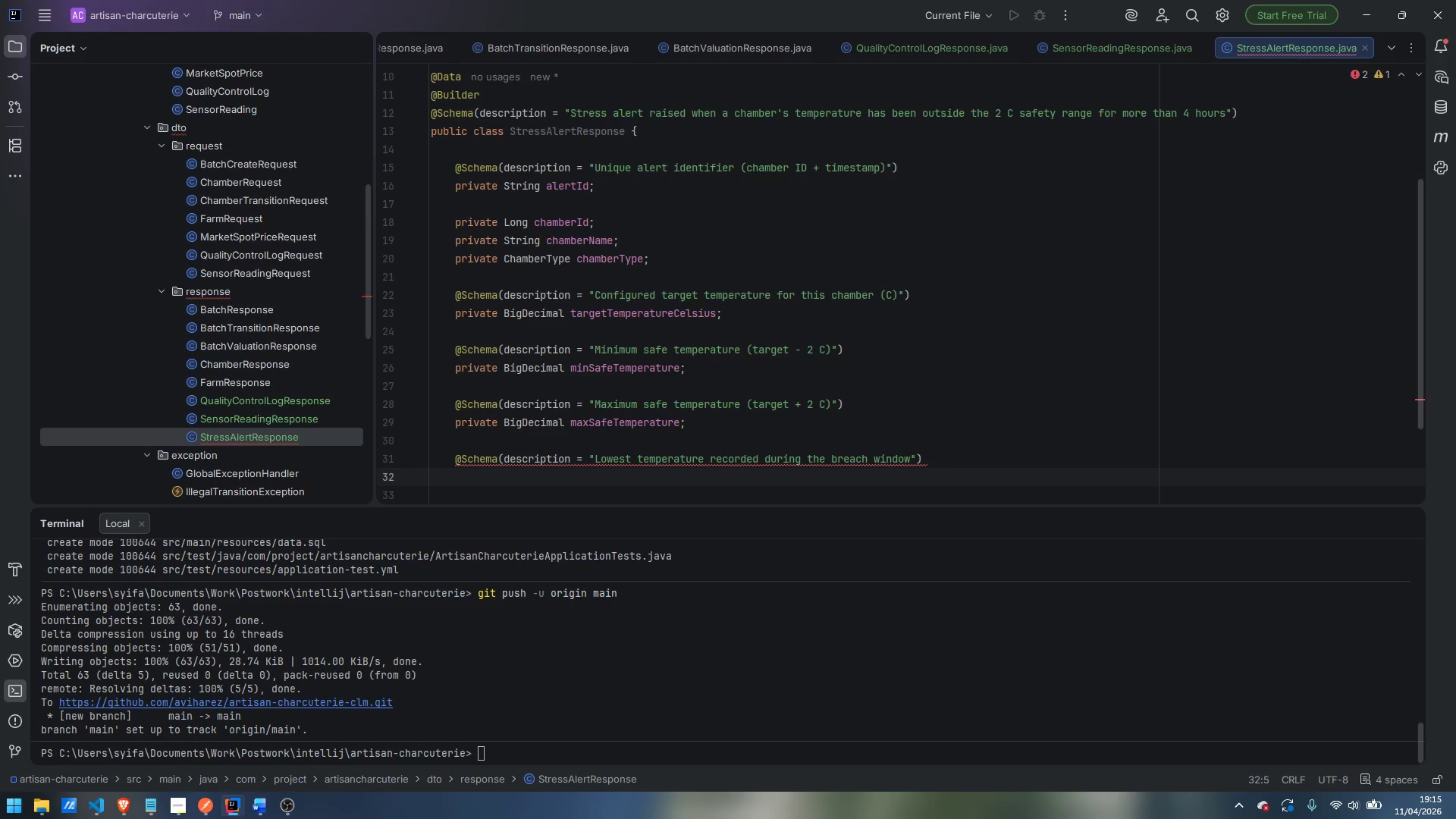 
type(private BigDecimal )
 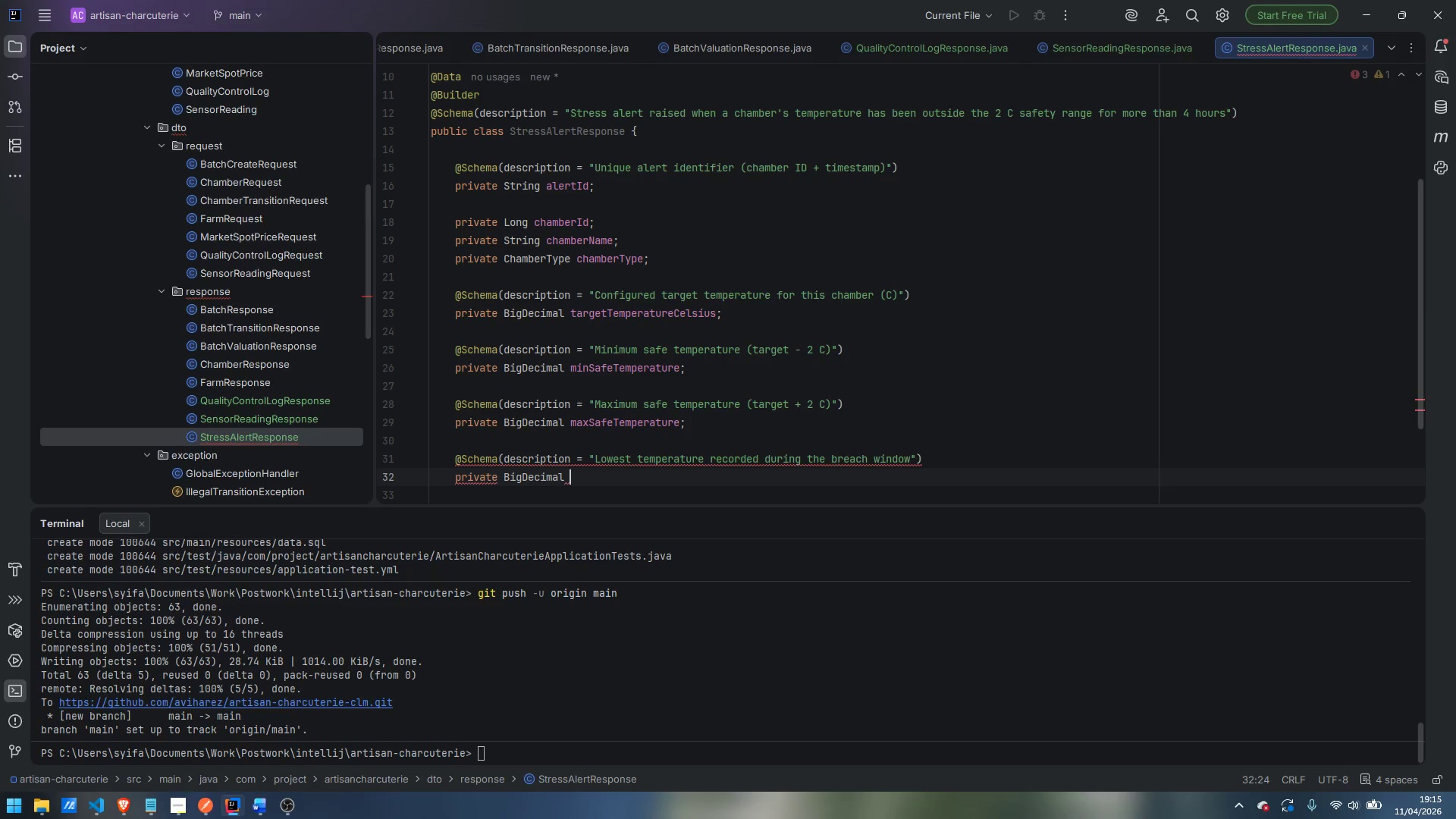 
type(minObservedTemperature;)
 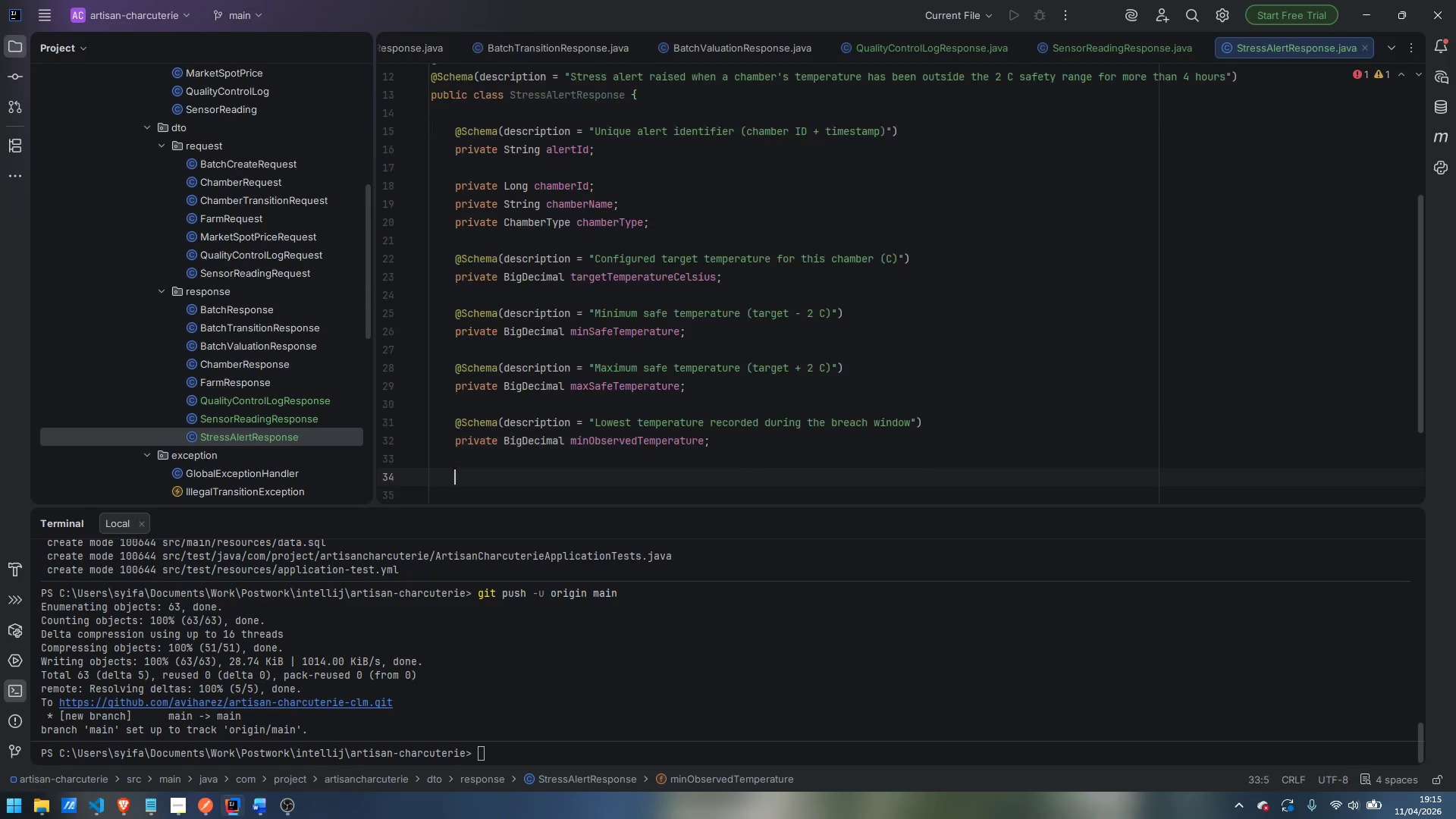 
 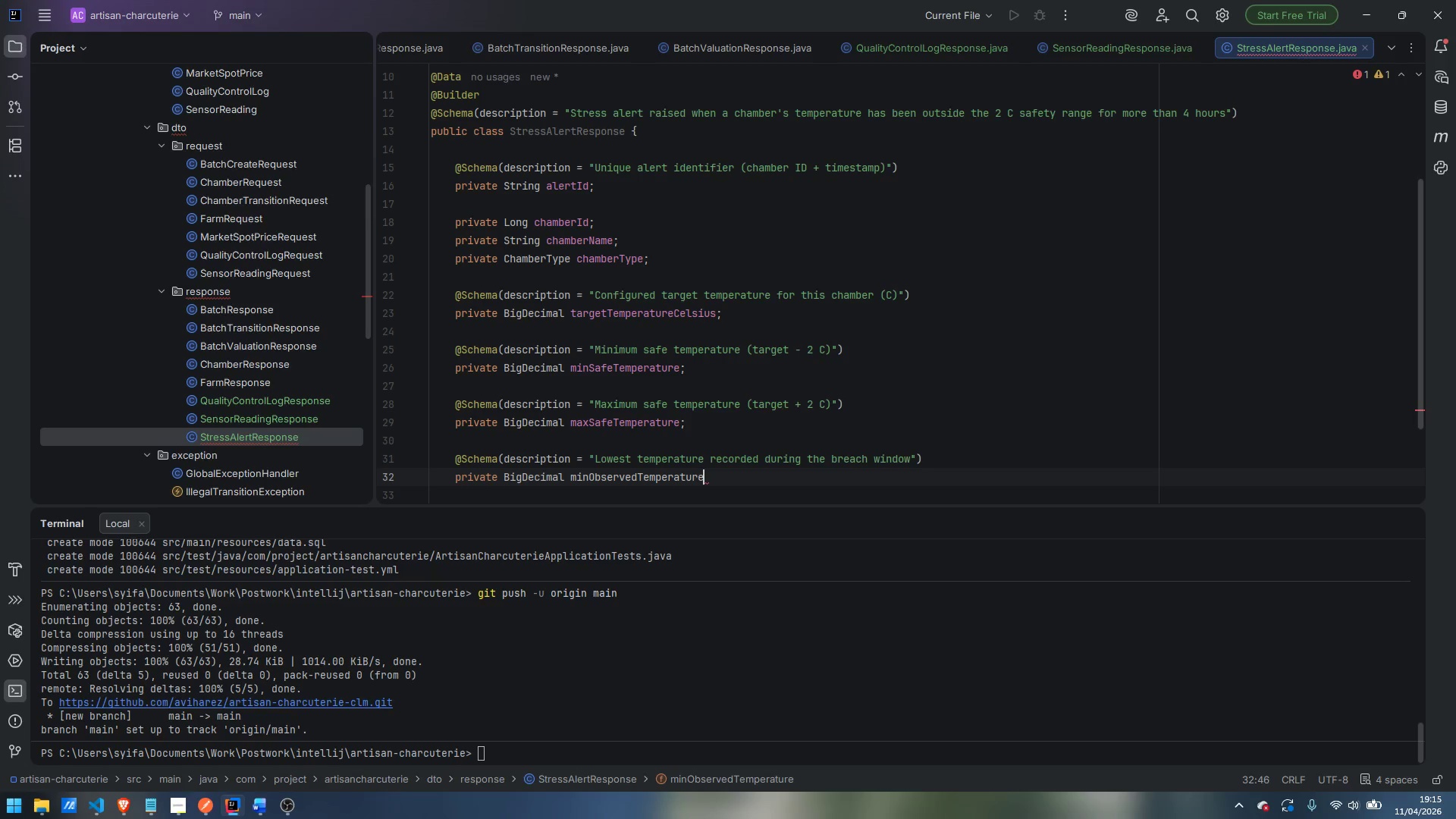 
key(Enter)
 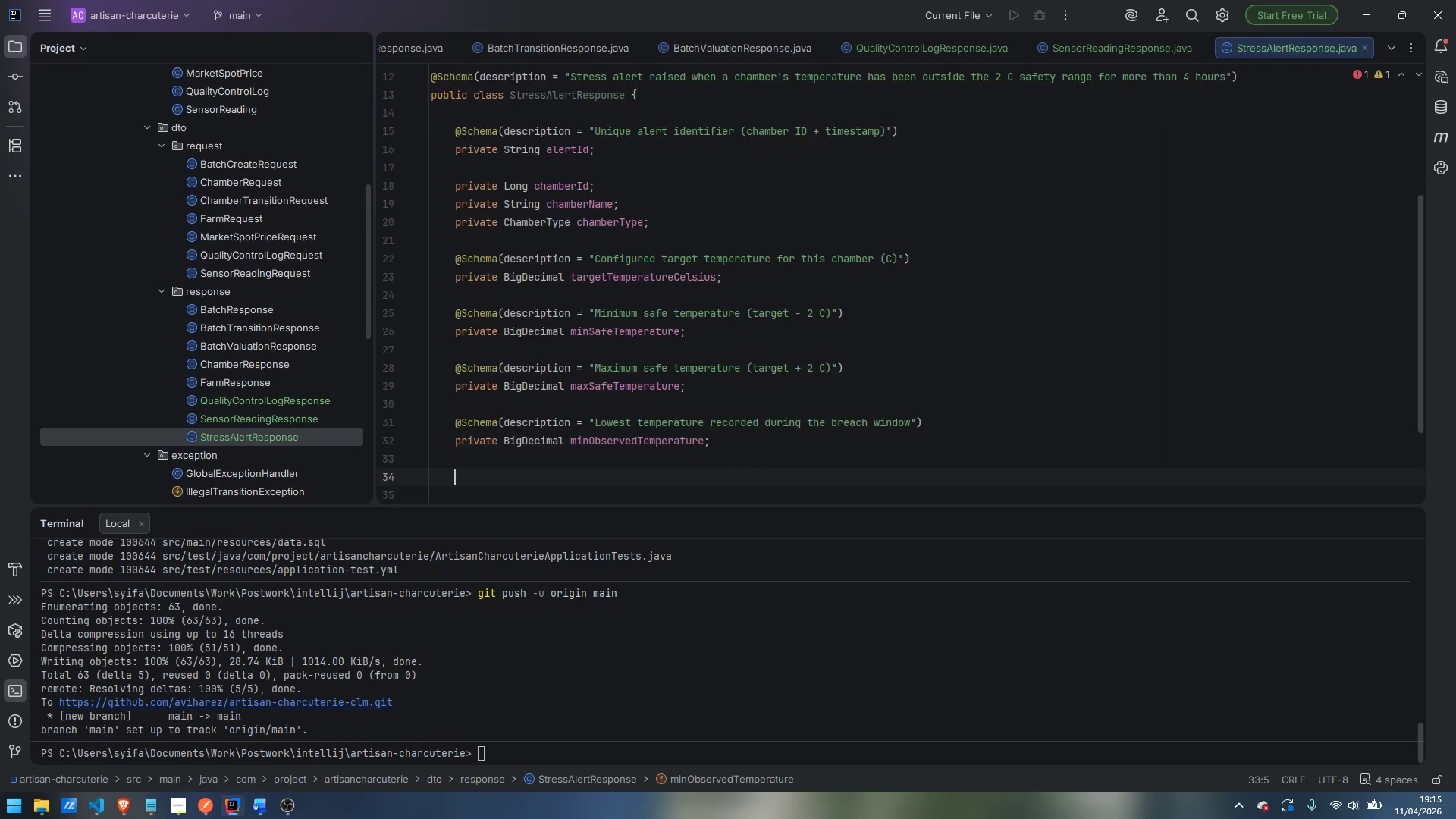 
key(Enter)
 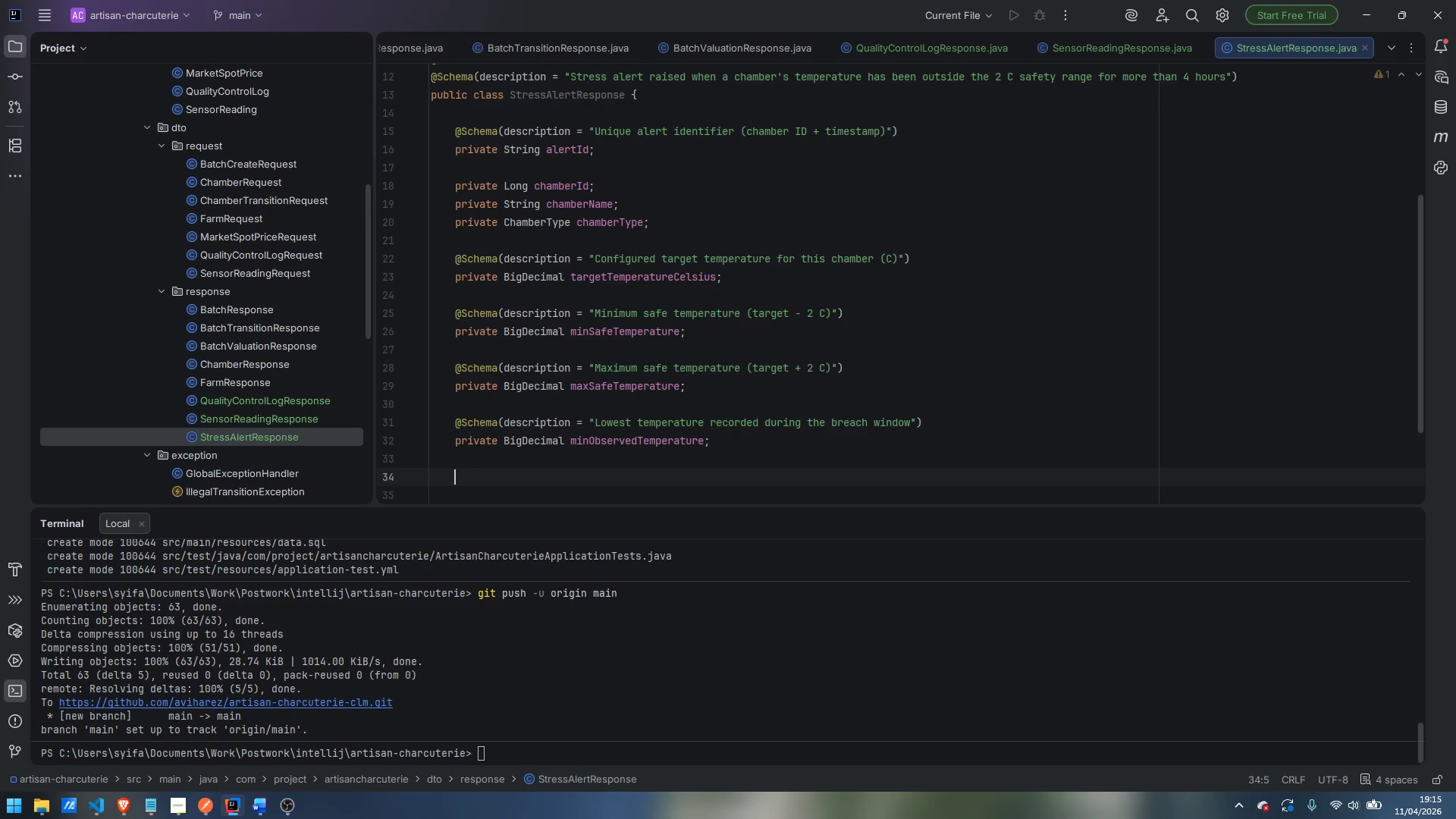 
type(@Schema(description)
 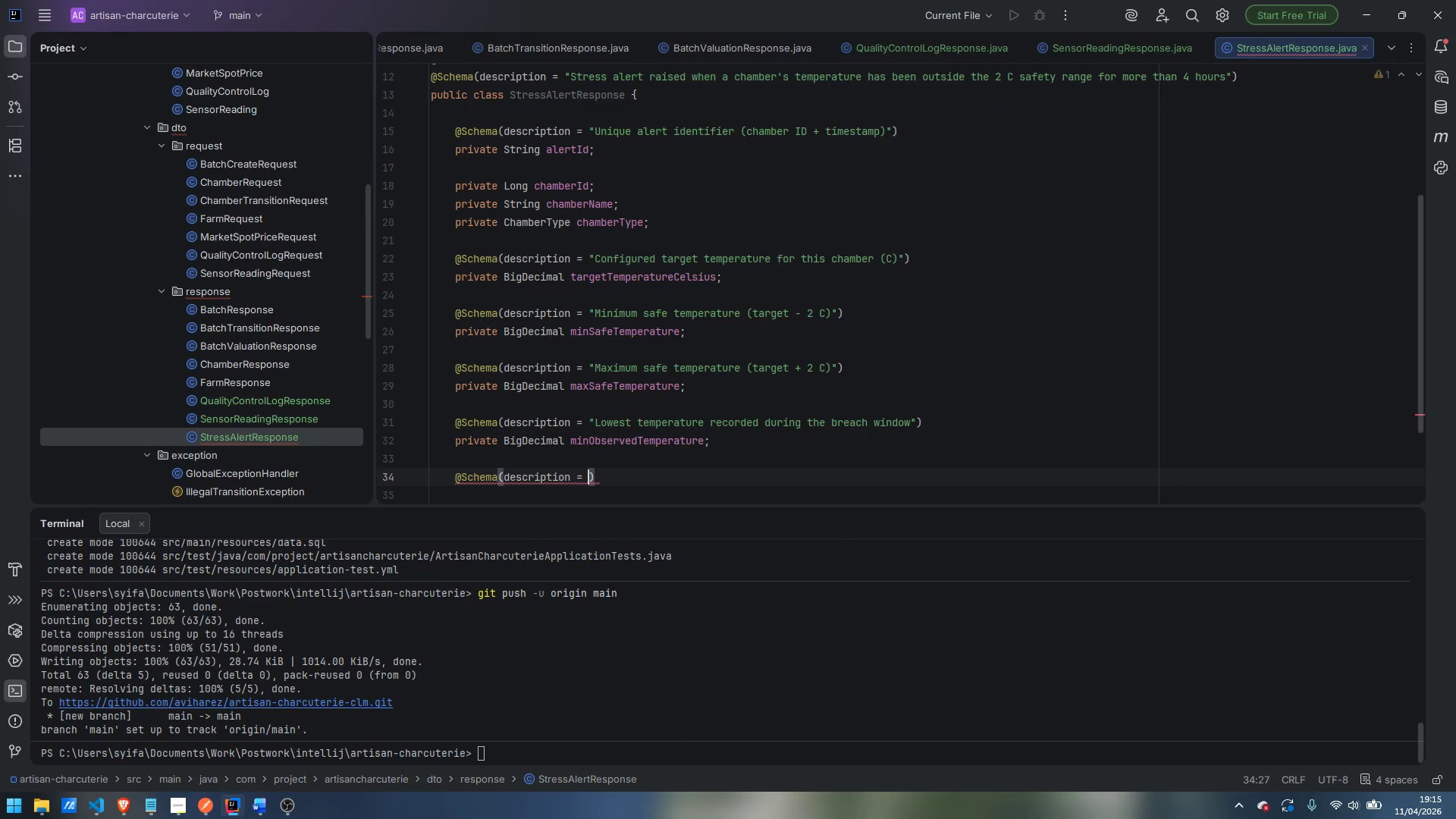 
 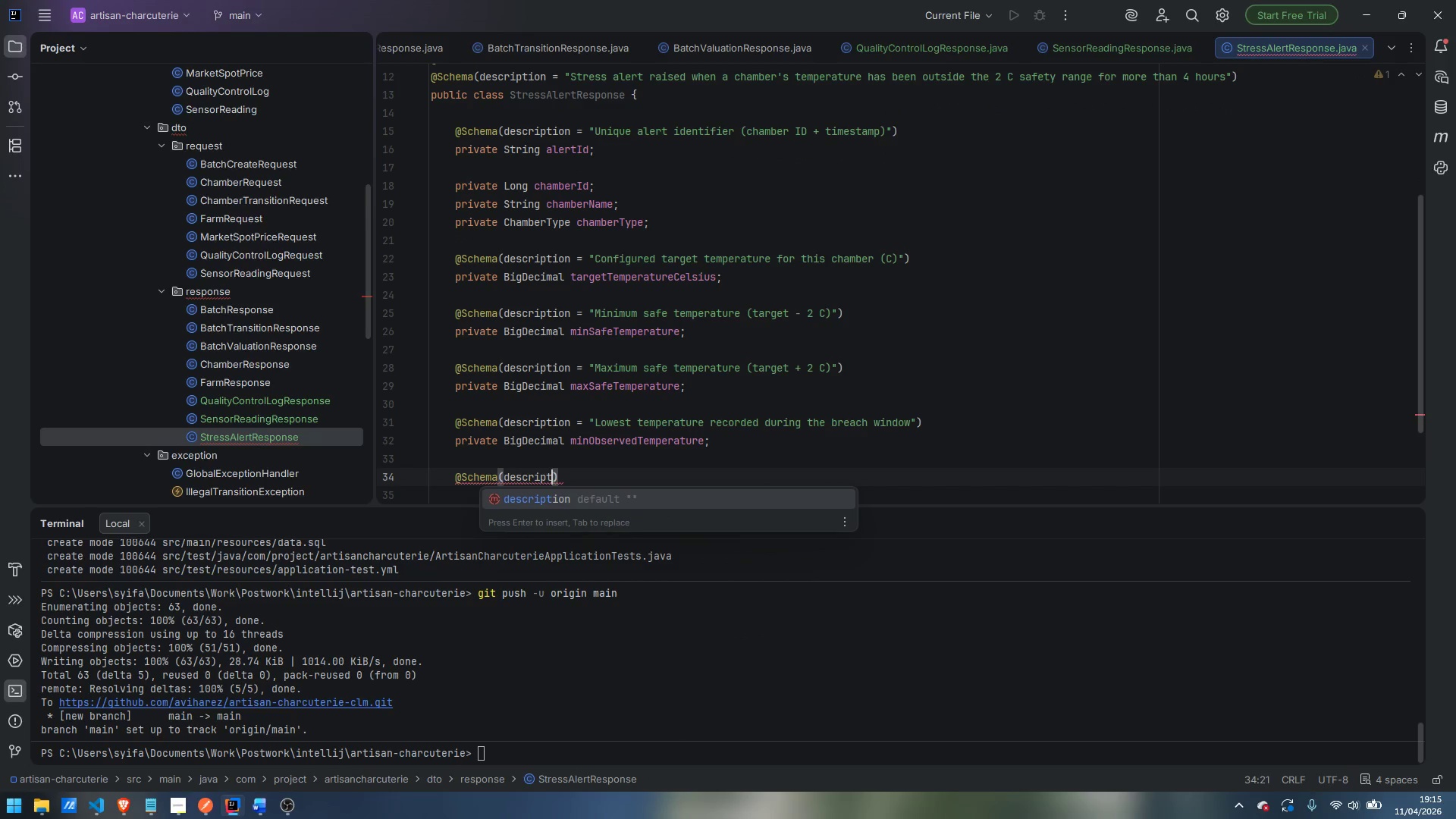 
key(Enter)
 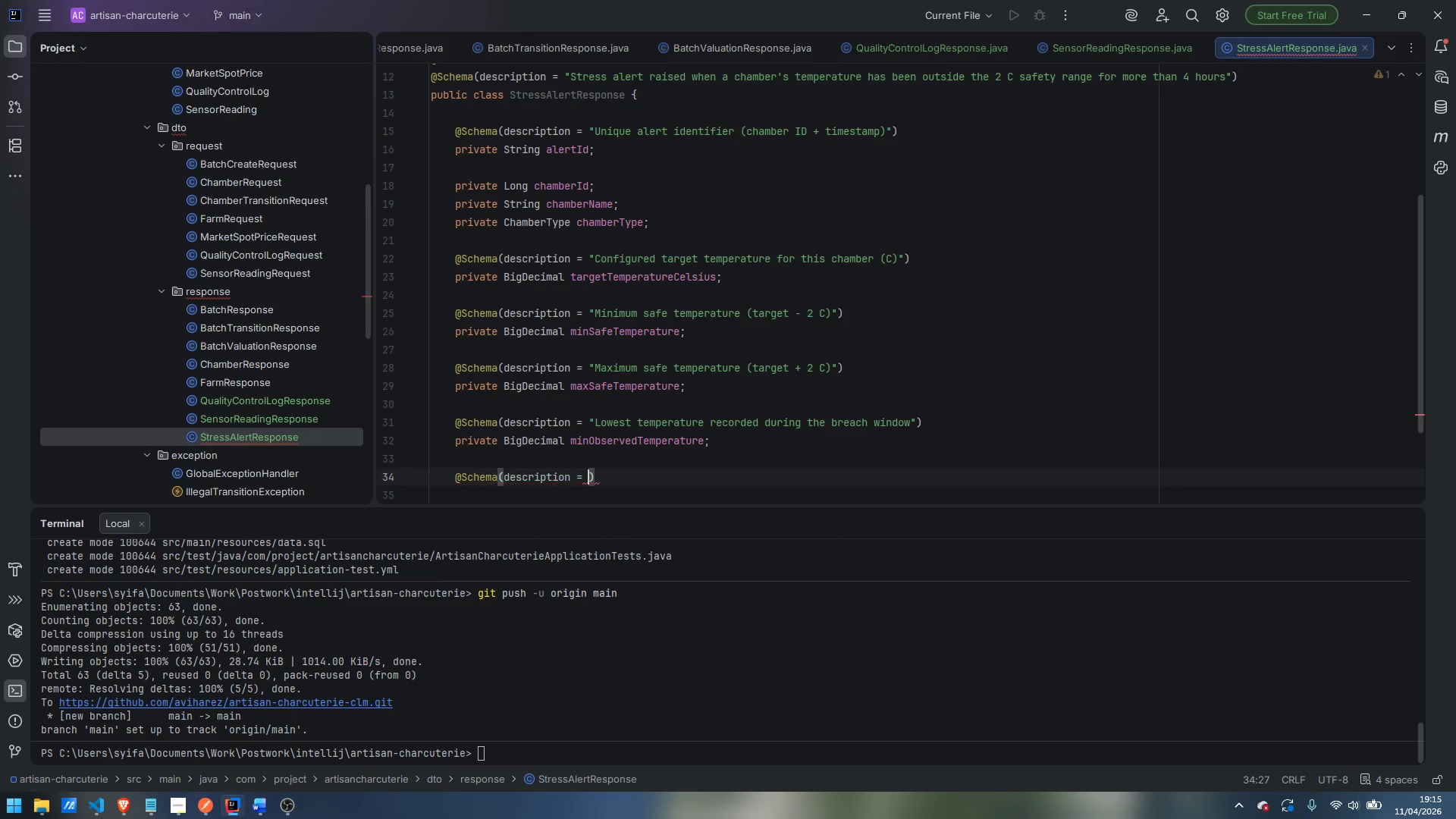 
type("Highest temperature recorded during the breack)
key(Backspace)
type(h window)
 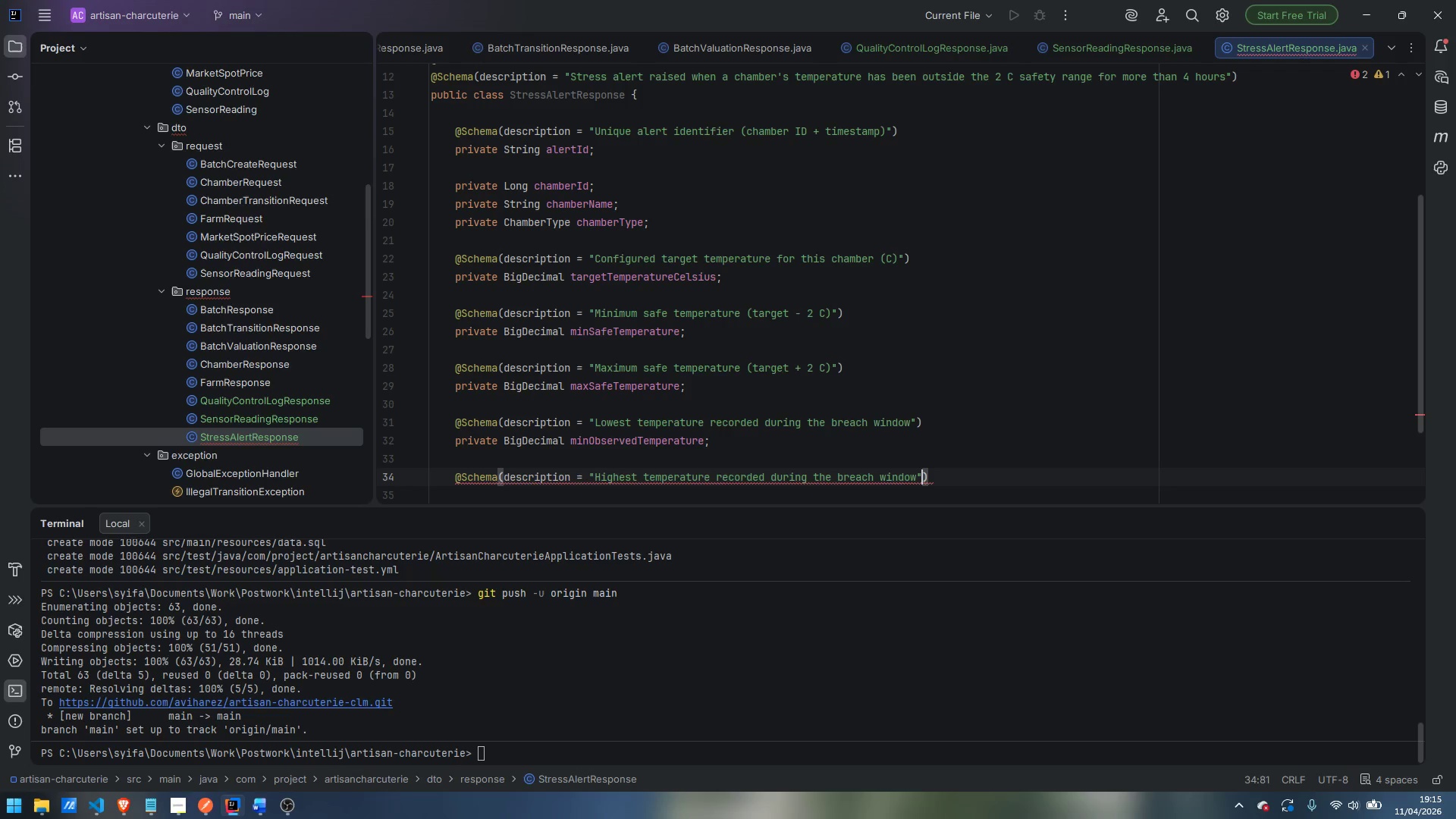 
key(ArrowRight)
 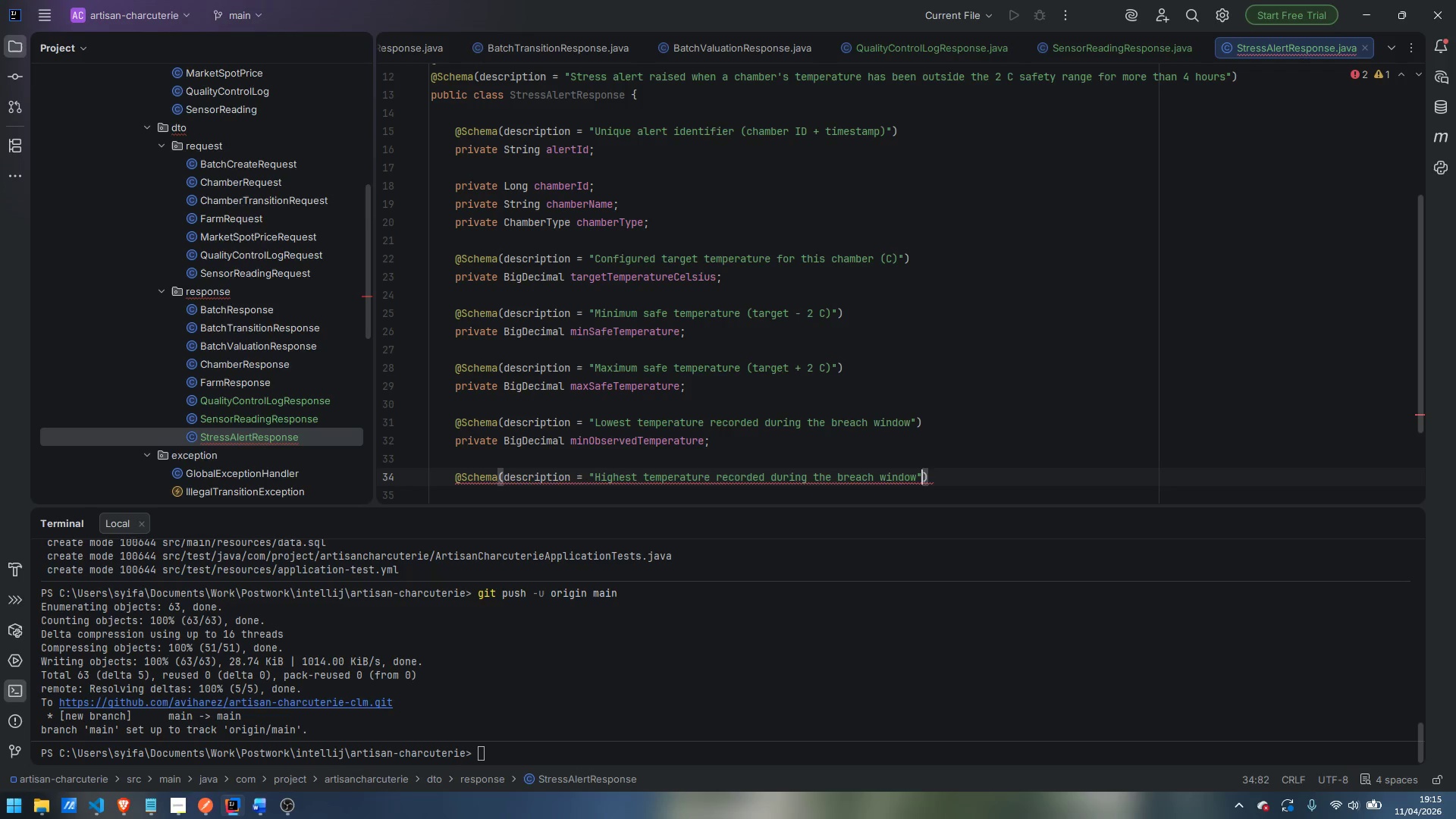 
key(ArrowRight)
 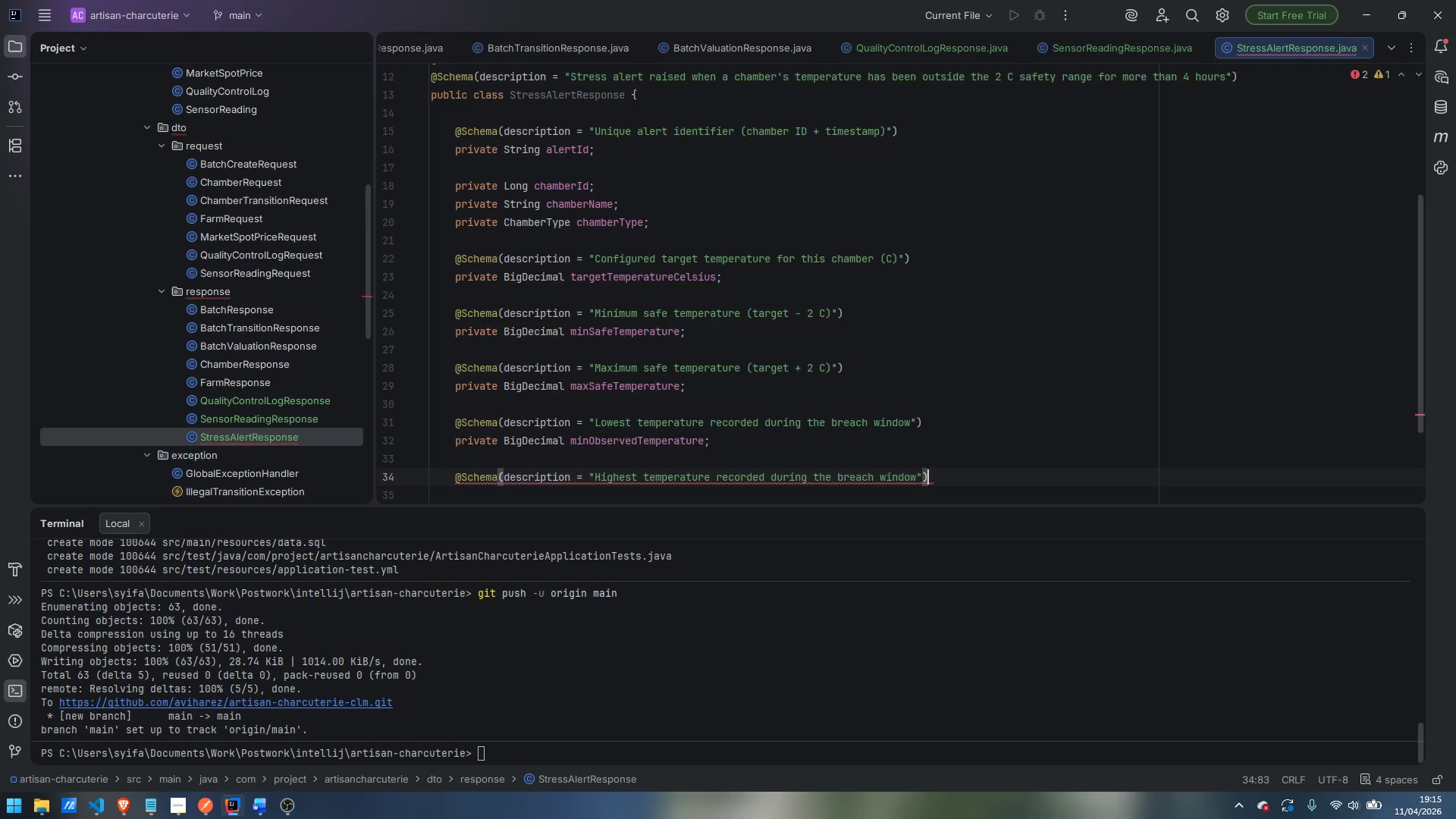 
key(Enter)
 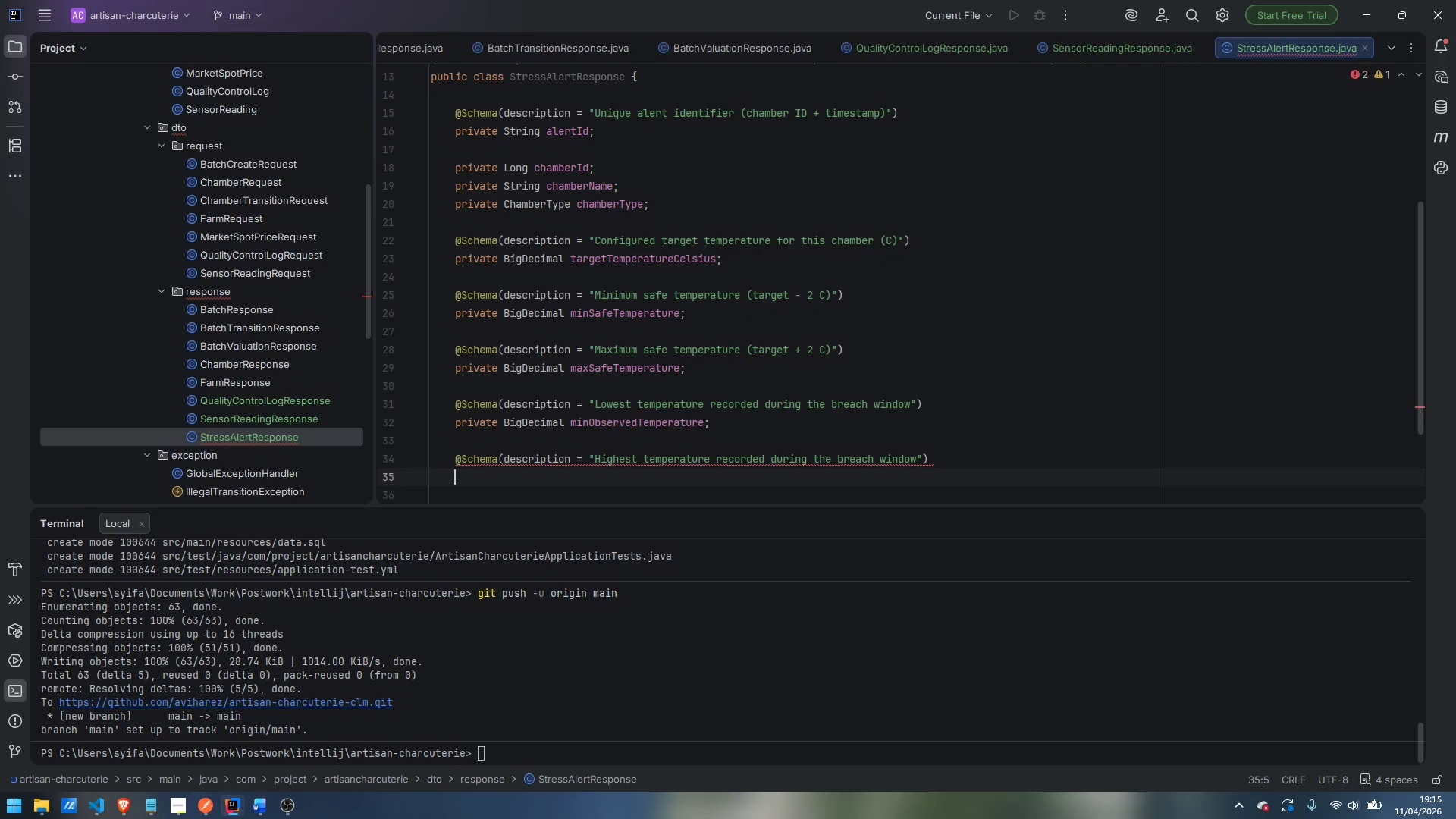 
type(private BigDecimal maxObserver)
key(Backspace)
type(dTemperature;)
 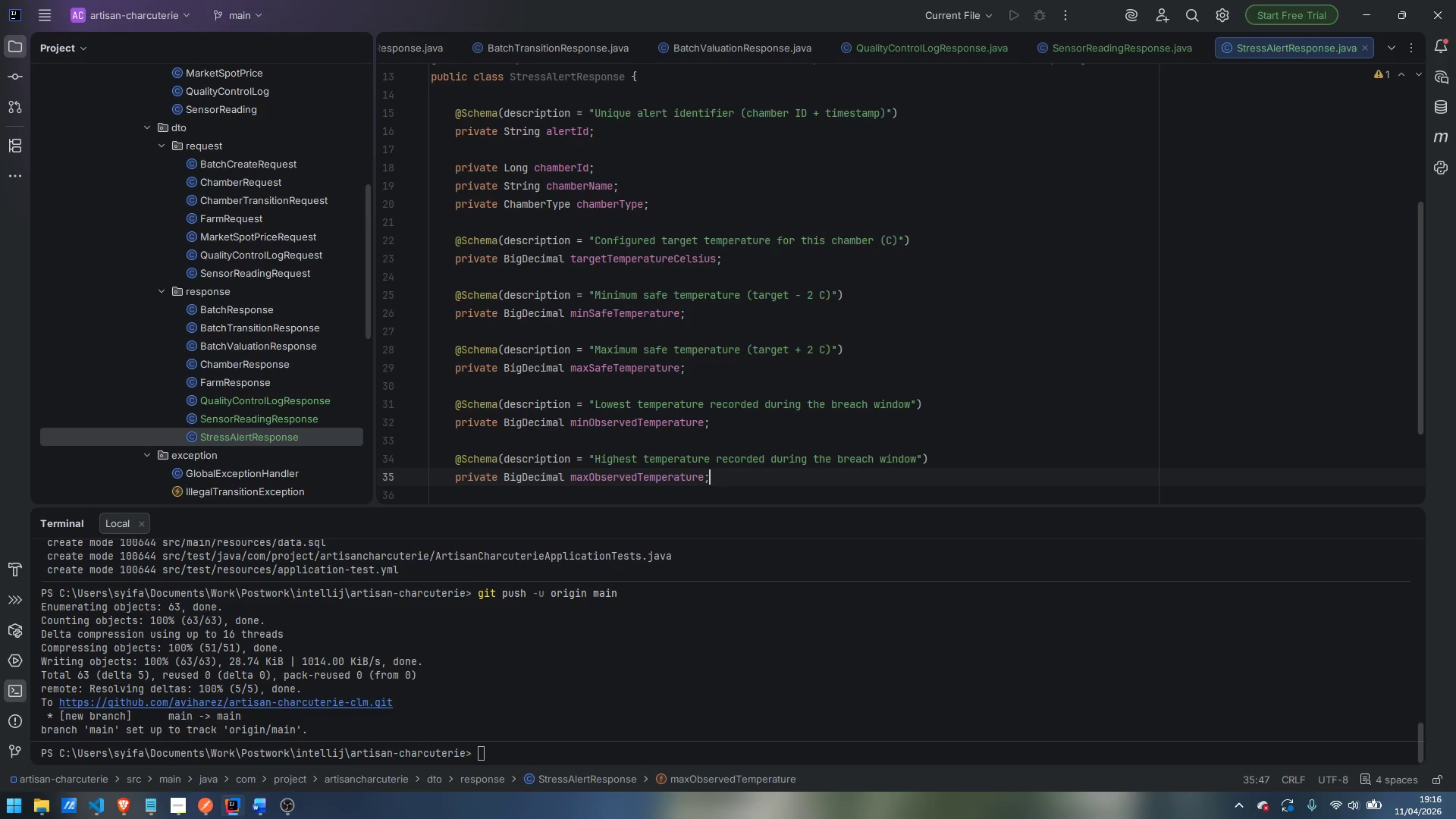 
key(Enter)
 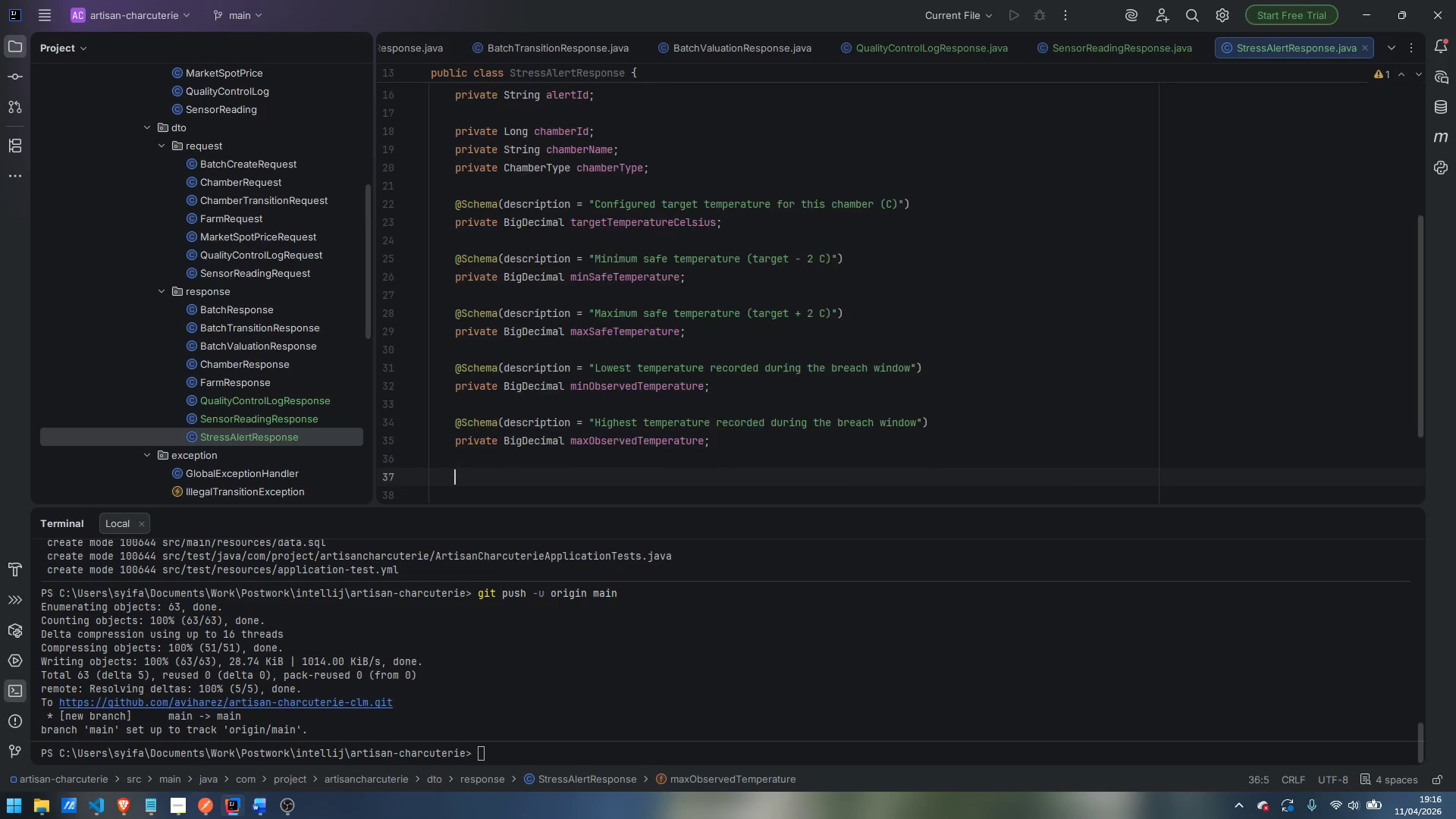 
key(Enter)
 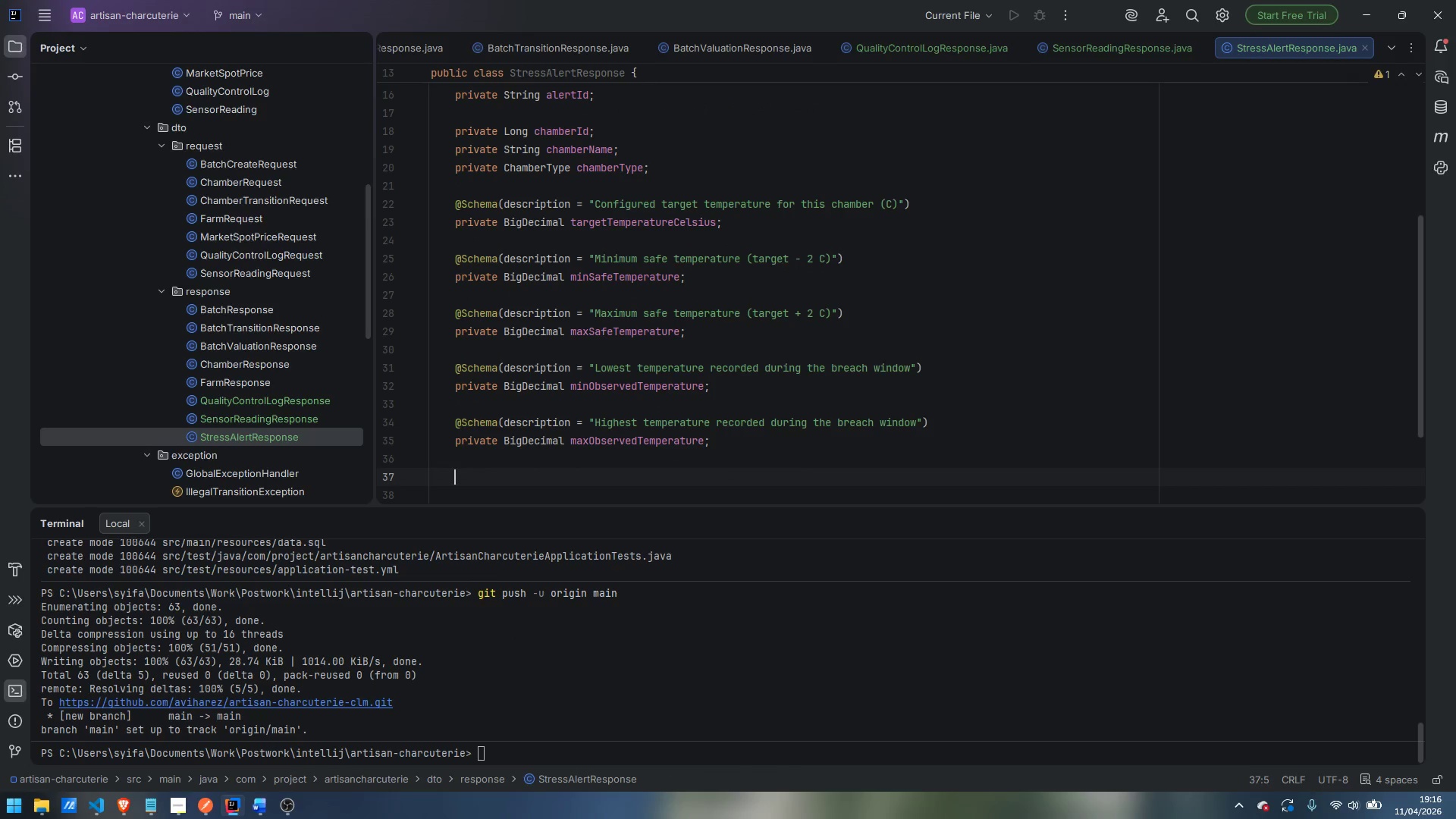 
type(@Schema)
 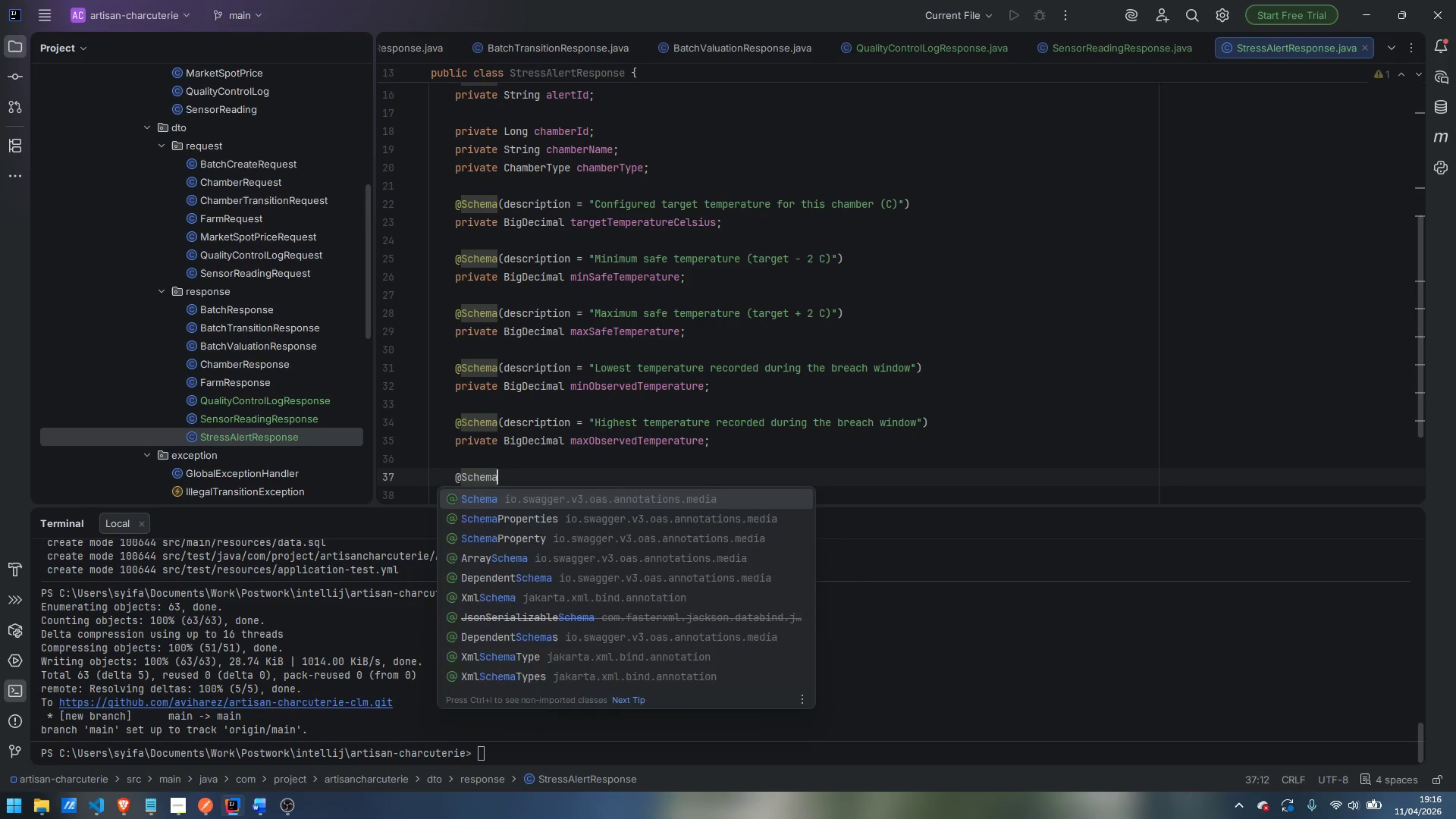 
key(Enter)
 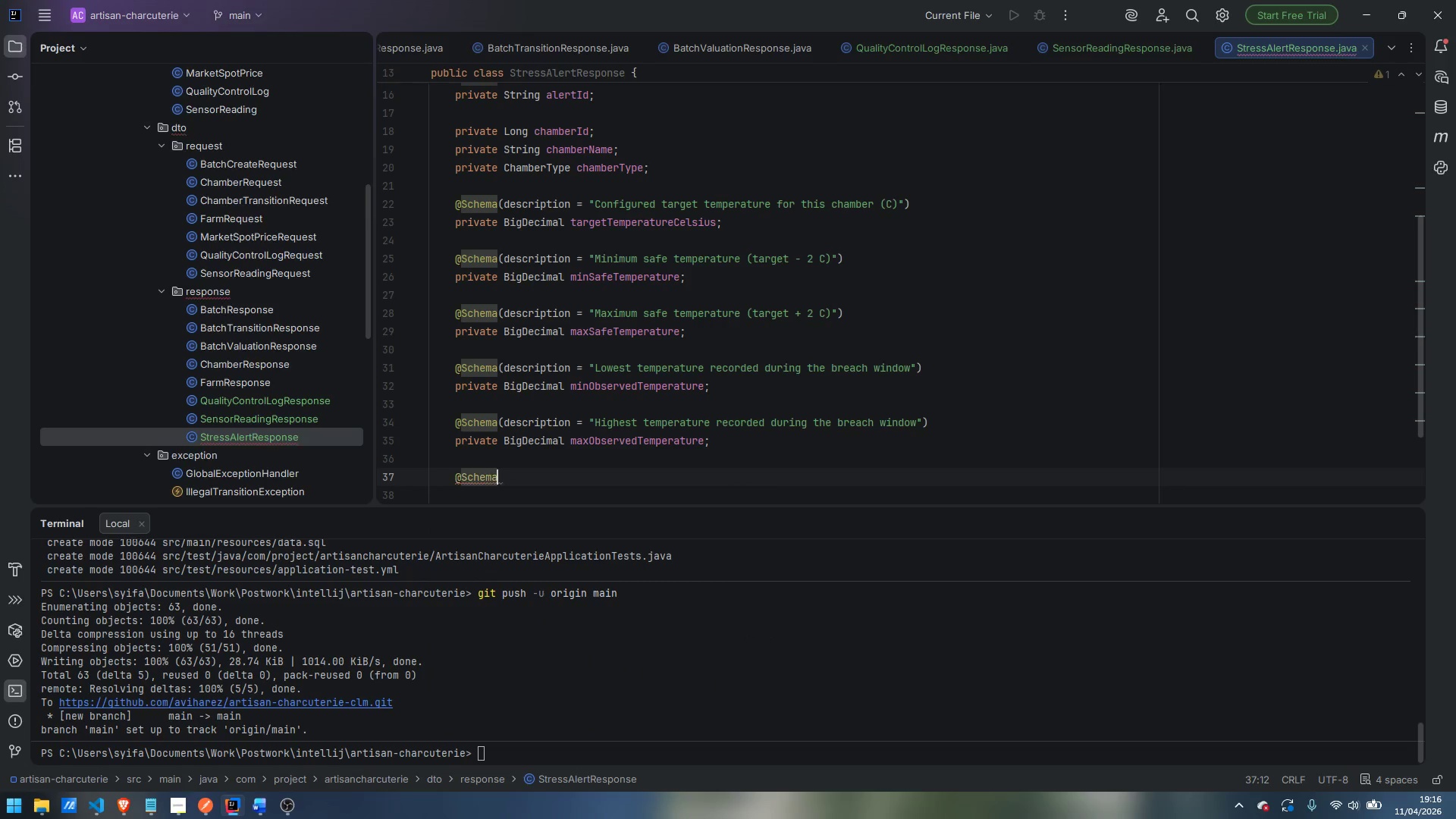 
type((description)
 